 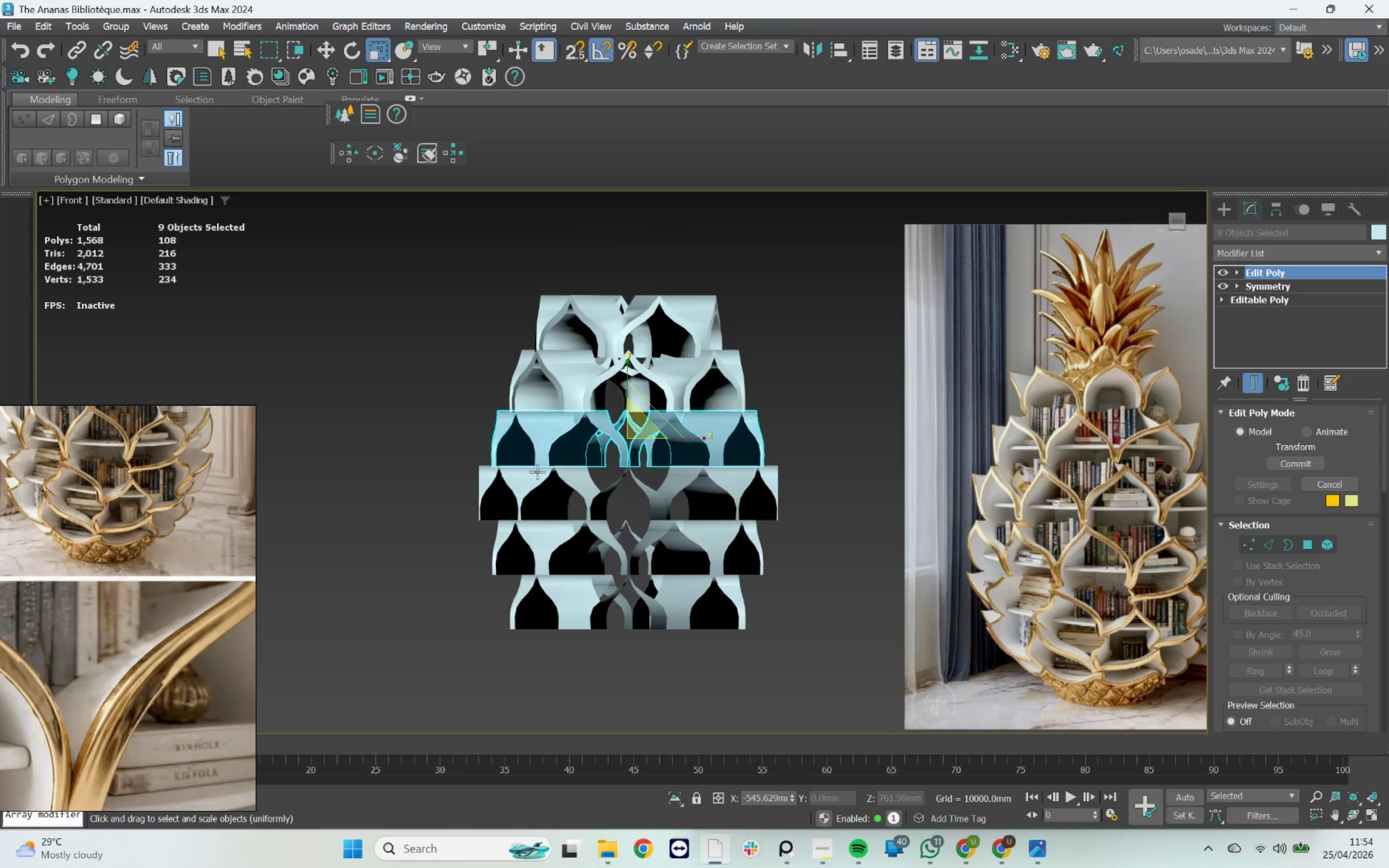 
left_click([677, 796])
 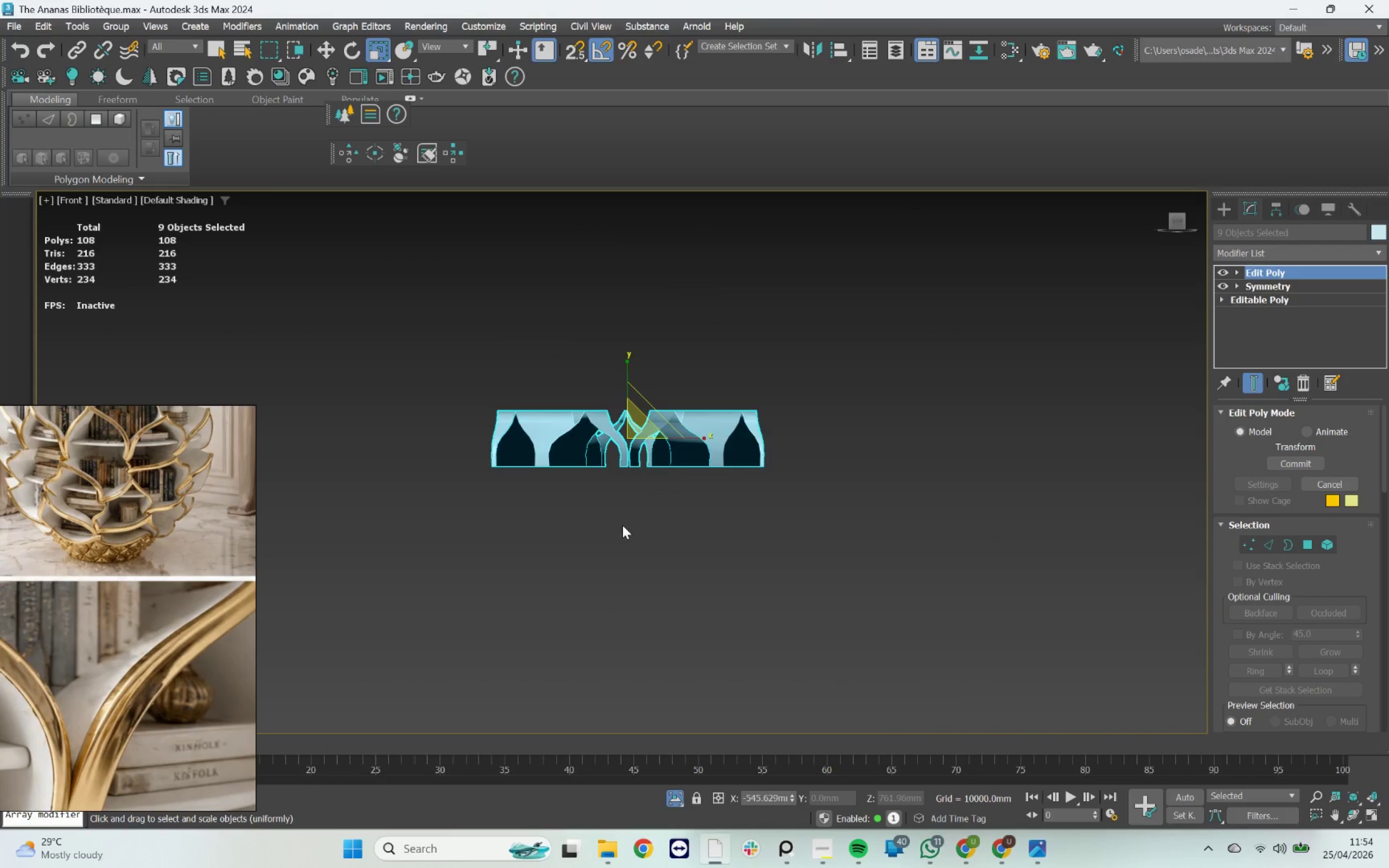 
hold_key(key=AltLeft, duration=1.74)
 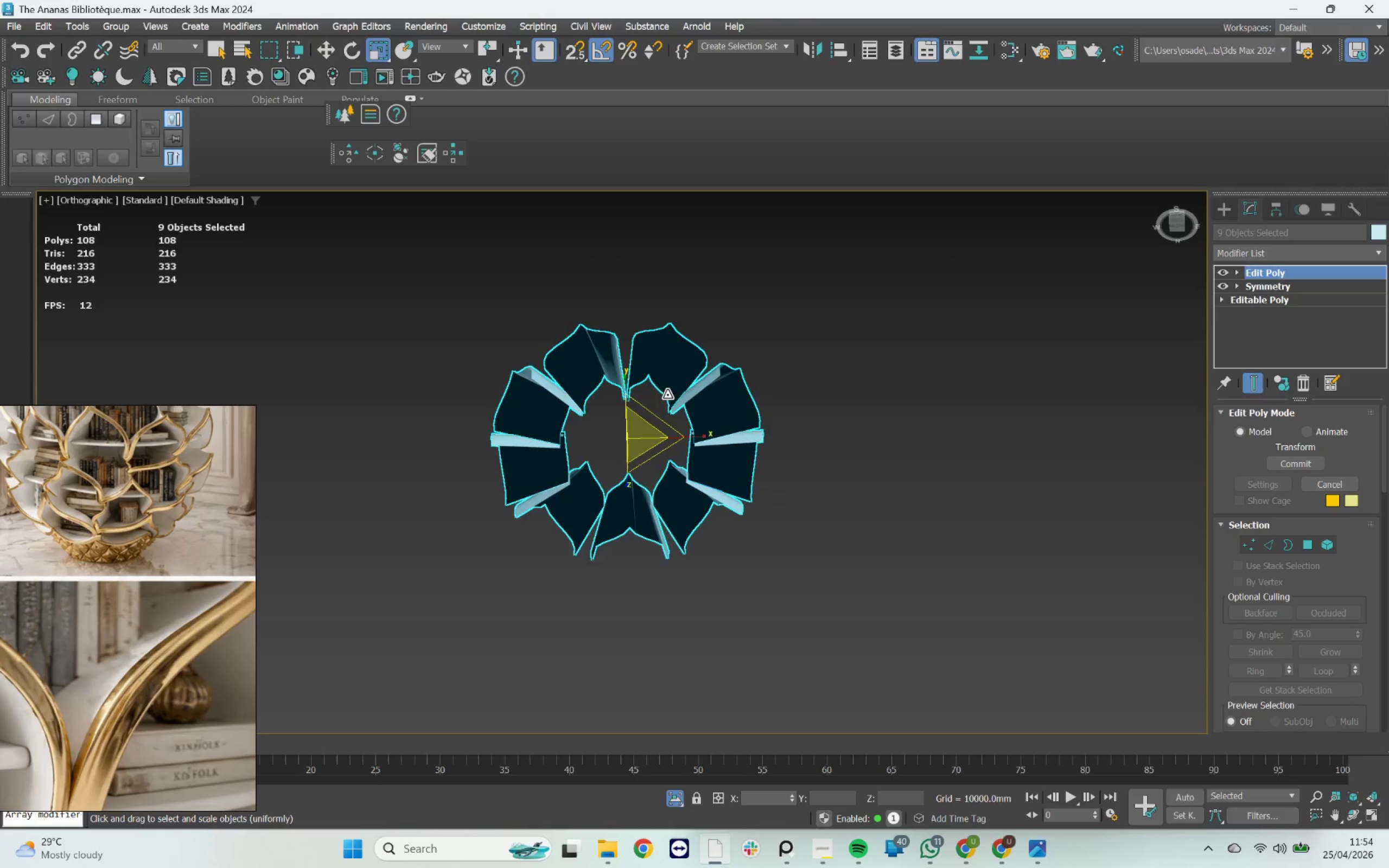 
key(Q)
 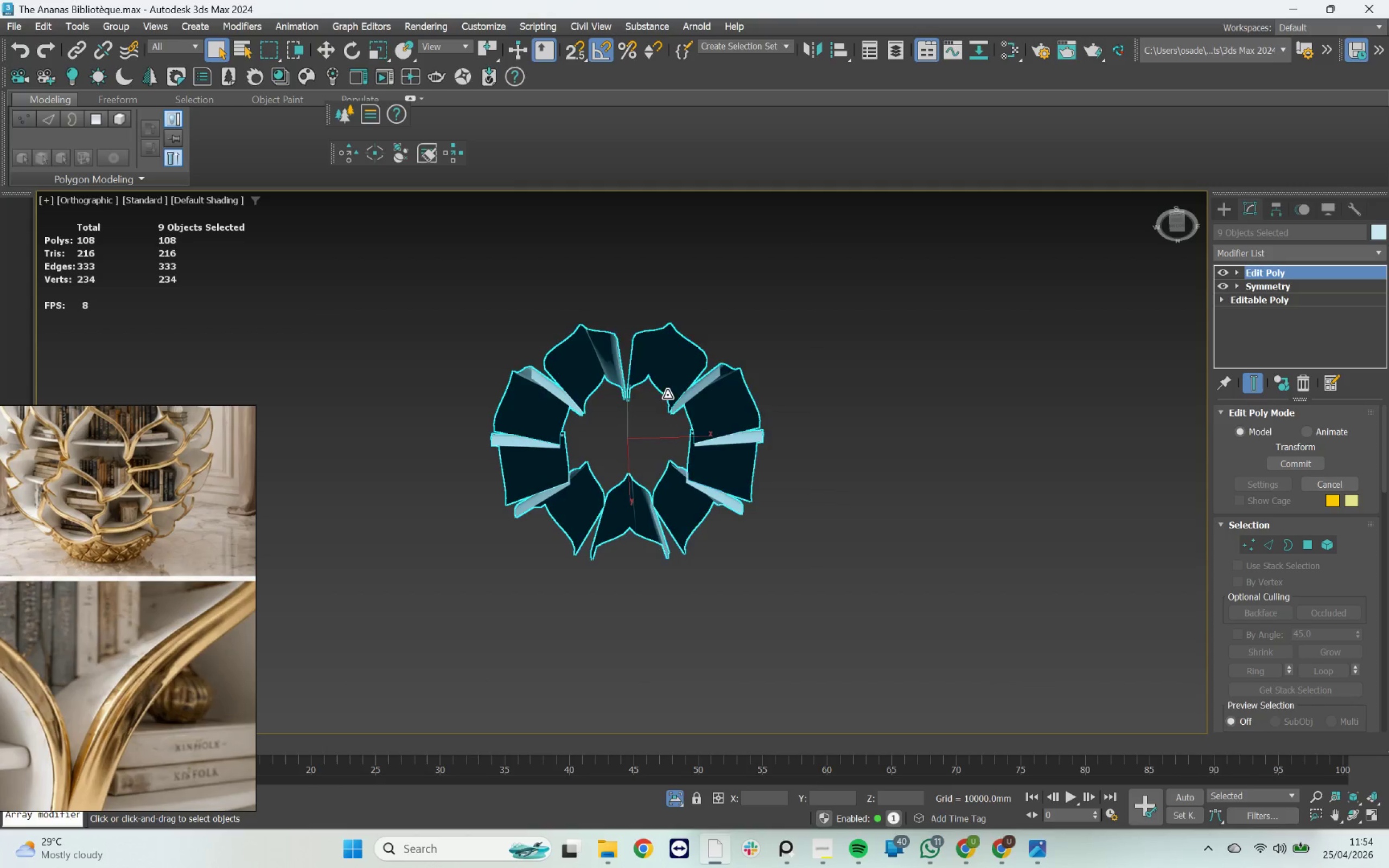 
right_click([667, 395])
 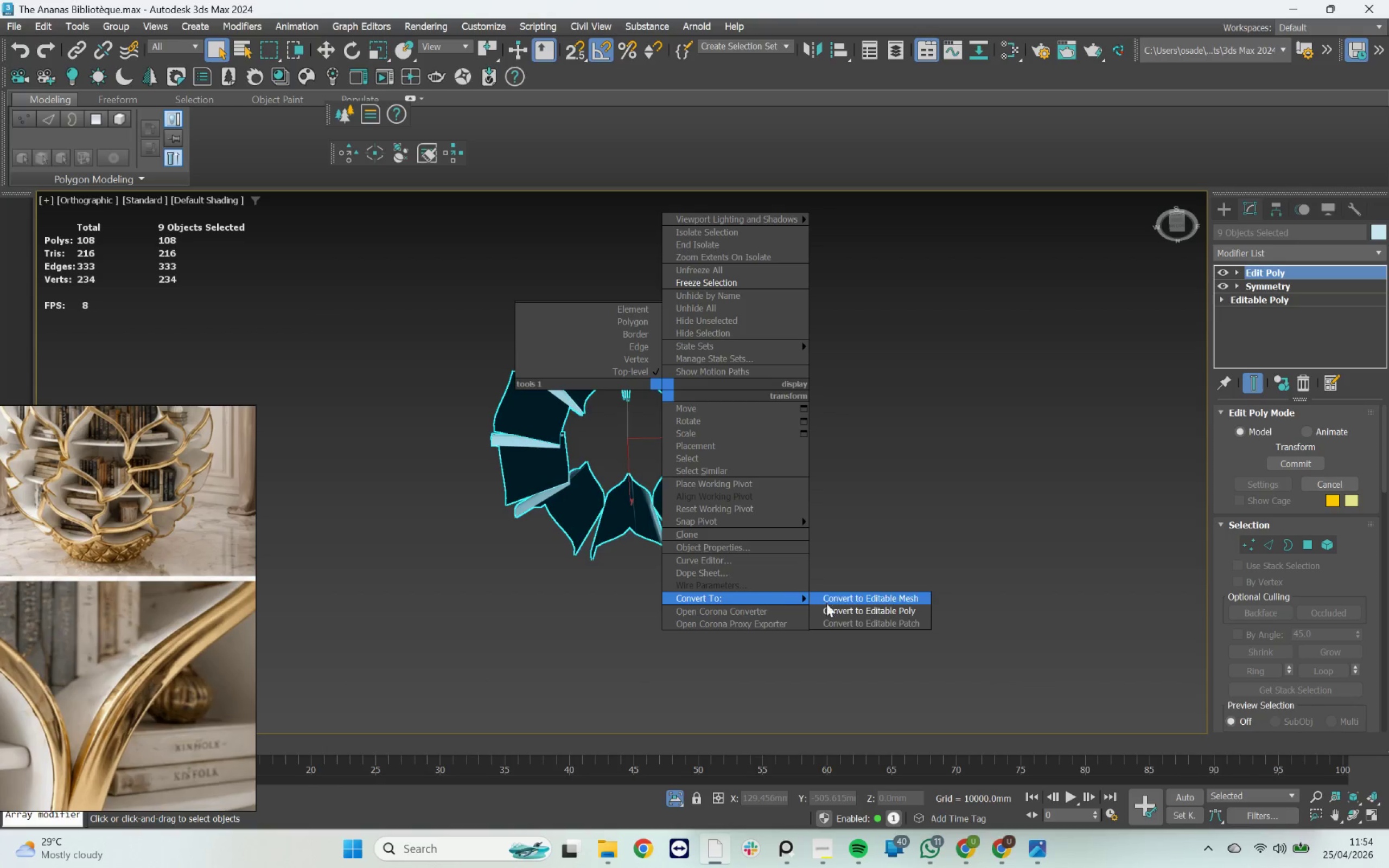 
left_click([841, 605])
 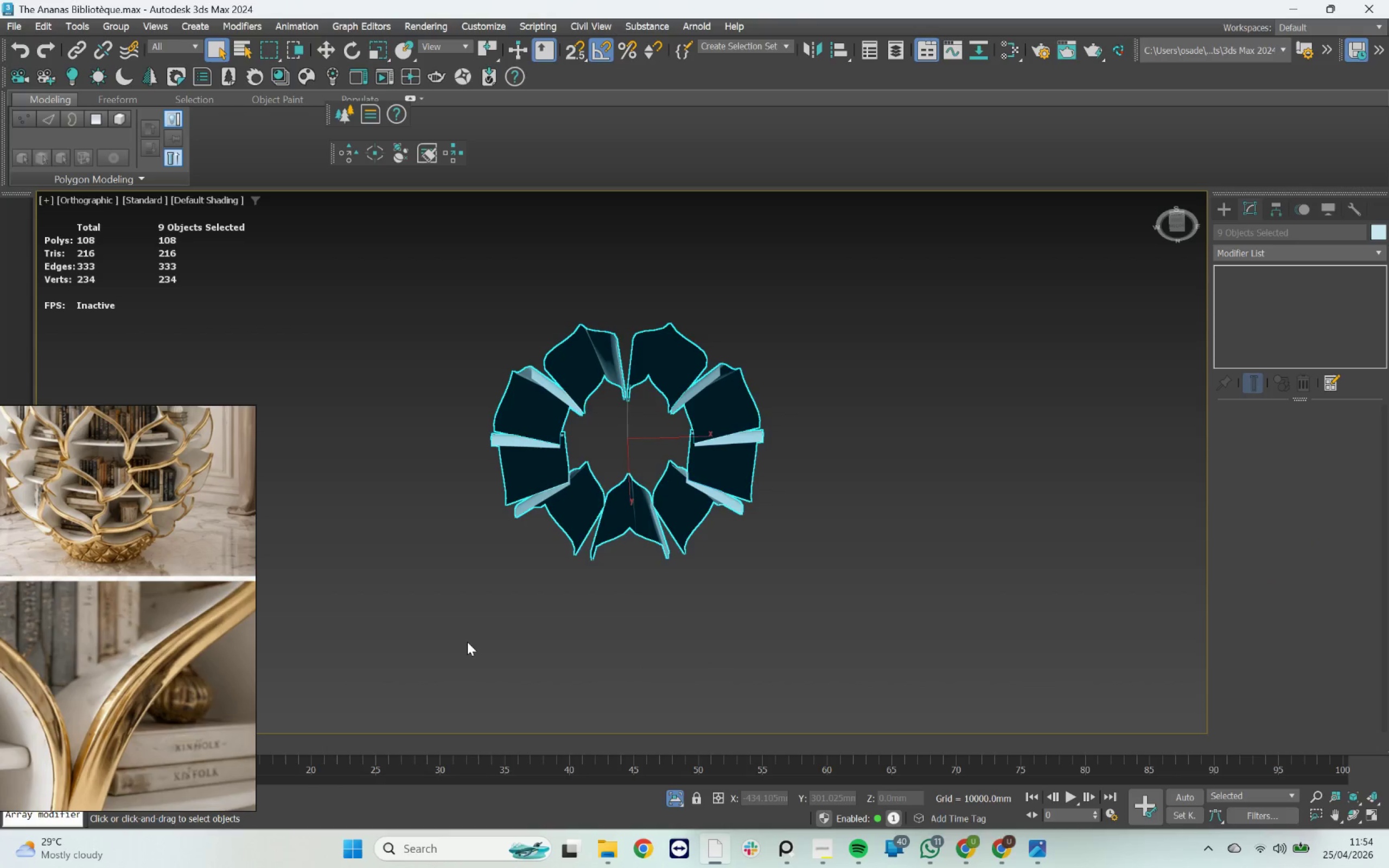 
wait(7.05)
 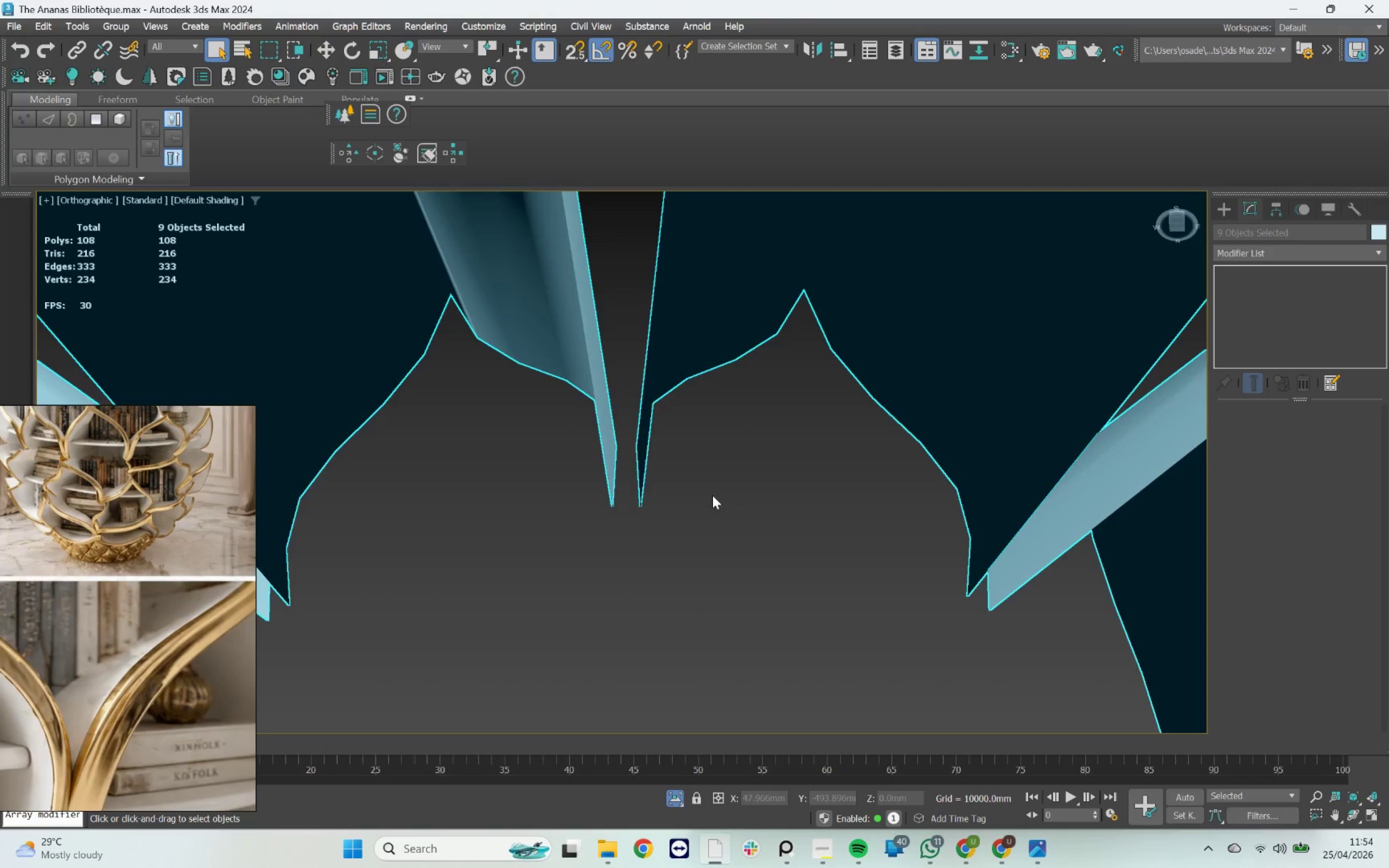 
left_click([712, 497])
 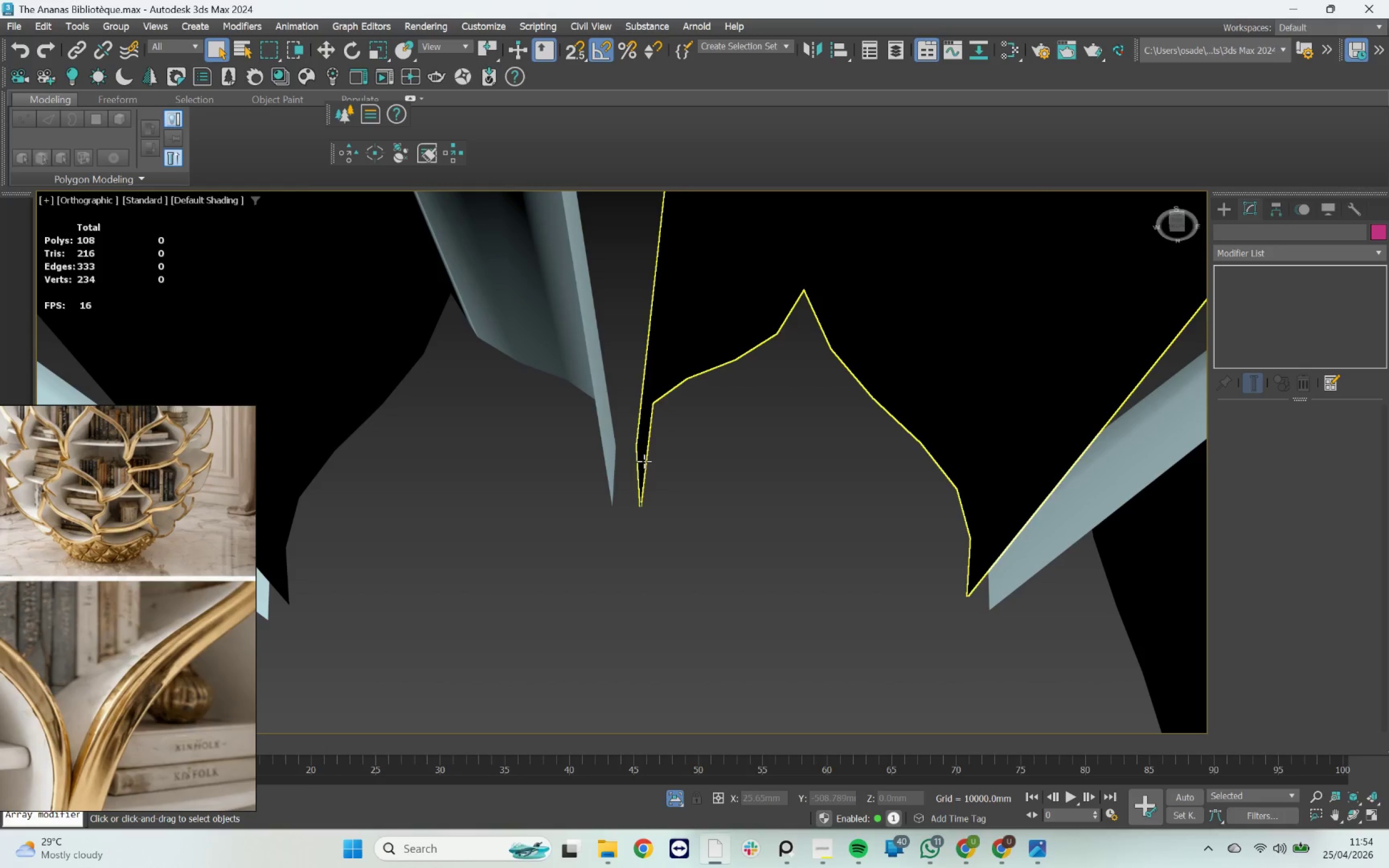 
scroll: coordinate [625, 429], scroll_direction: up, amount: 6.0
 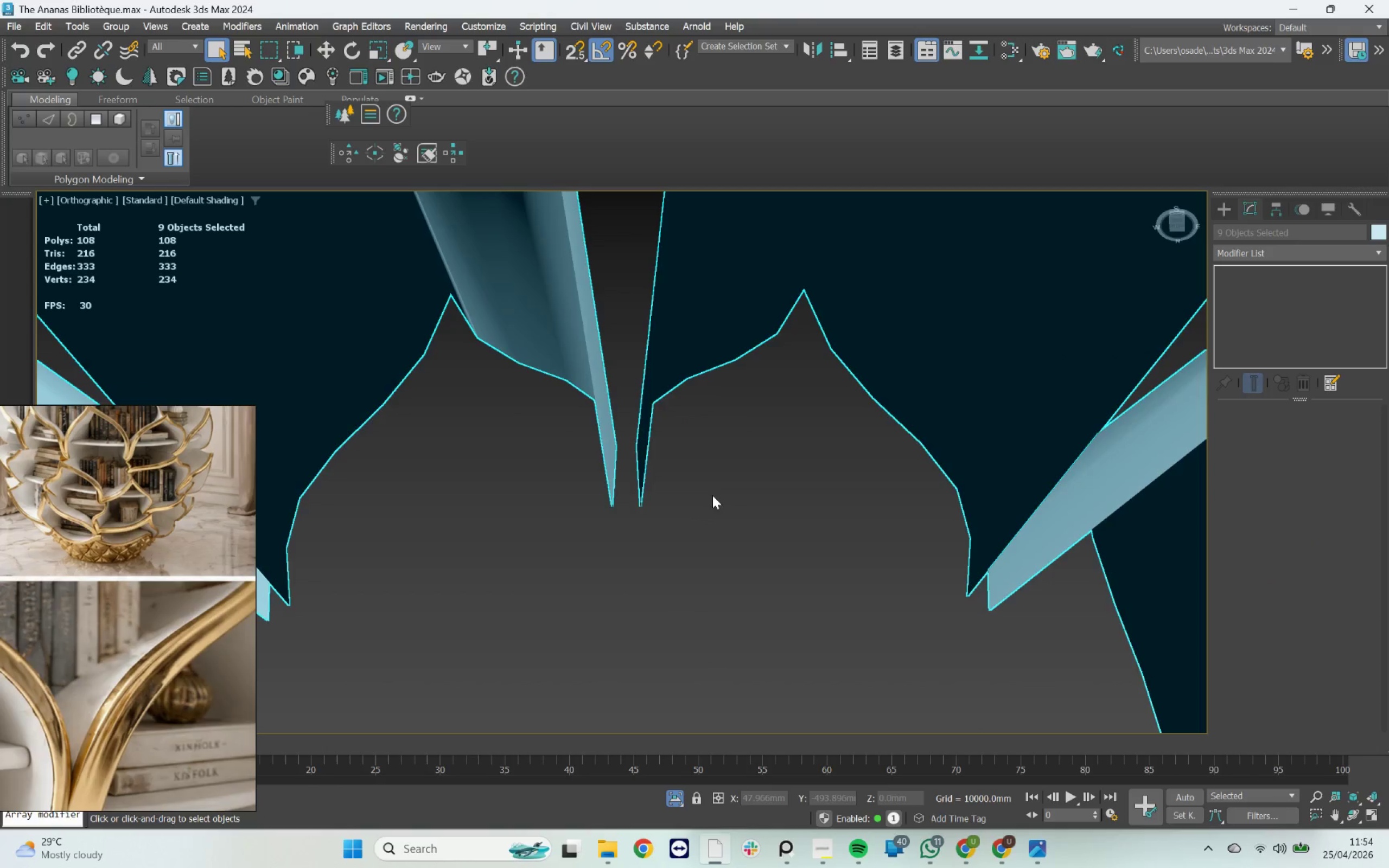 
left_click([644, 461])
 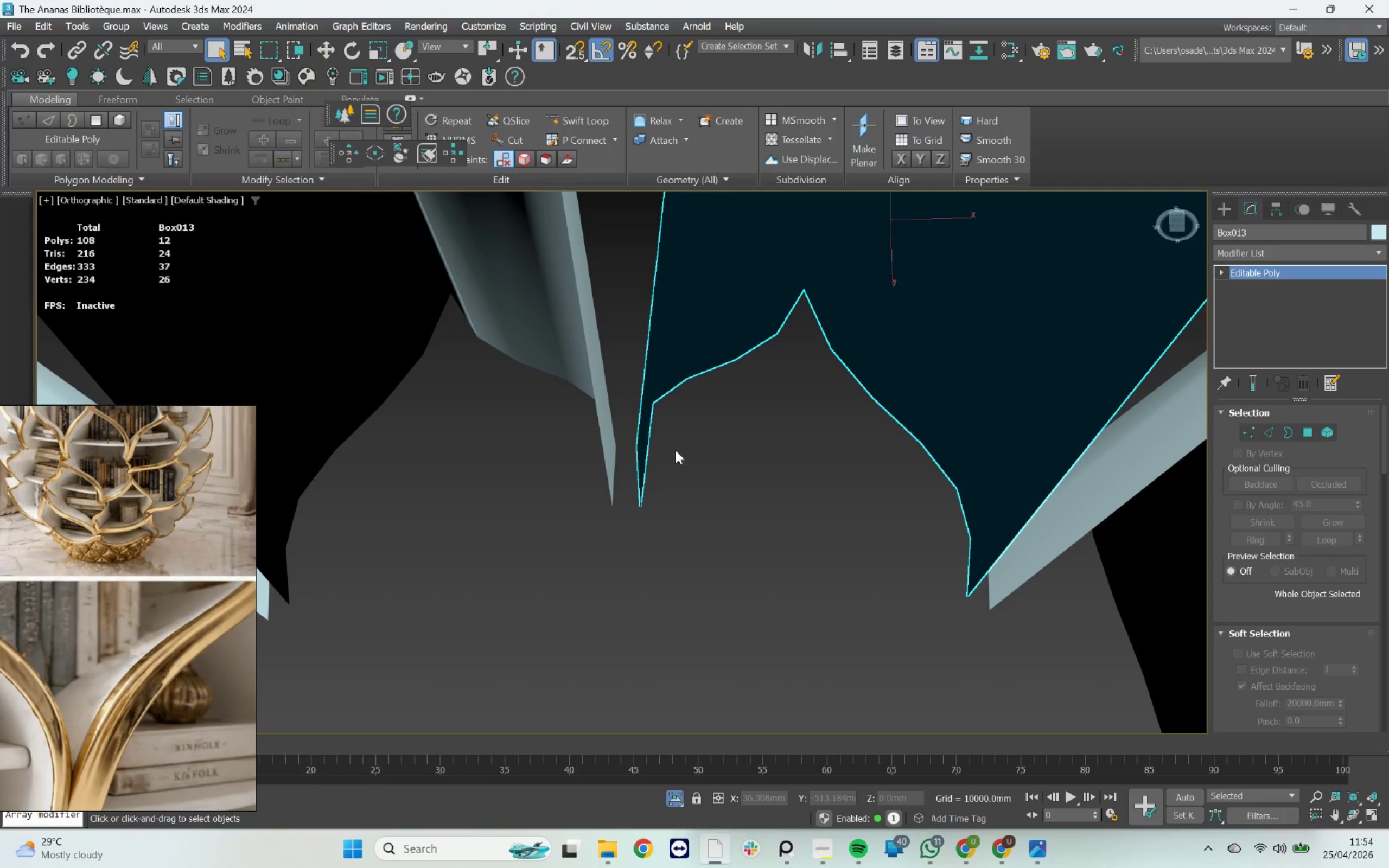 
scroll: coordinate [1348, 667], scroll_direction: down, amount: 16.0
 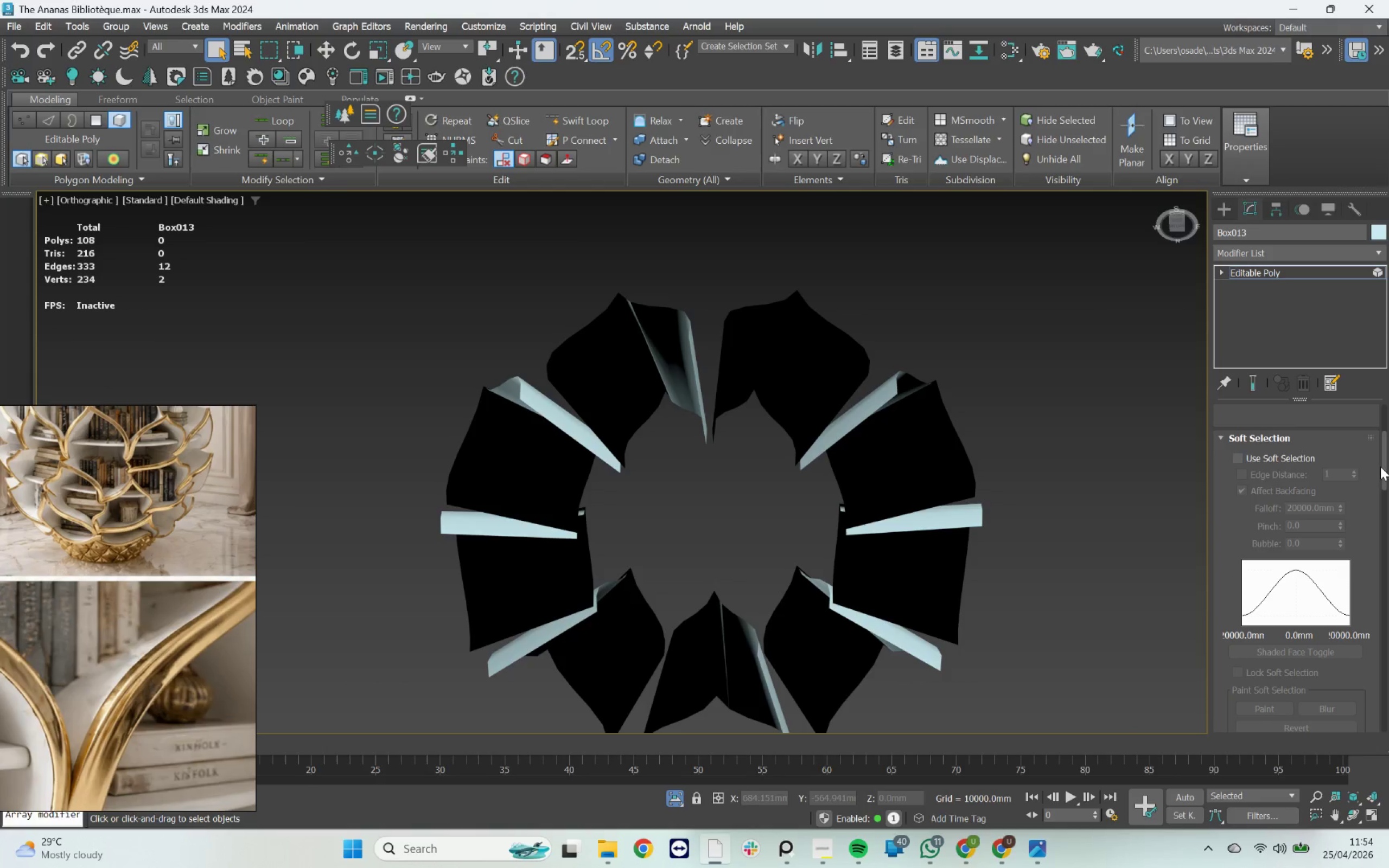 
left_click_drag(start_coordinate=[1381, 465], to_coordinate=[1386, 524])
 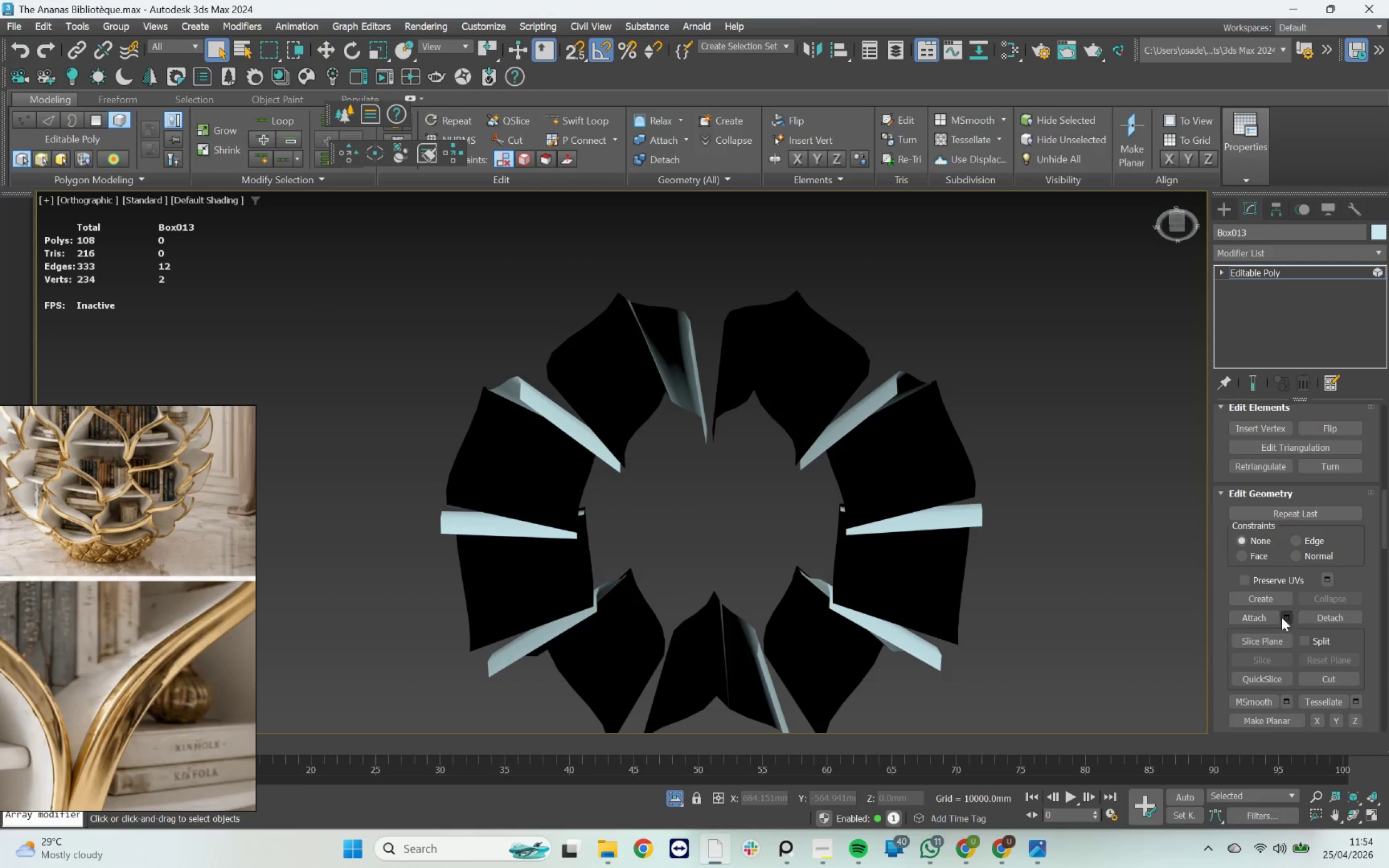 
left_click([1282, 617])
 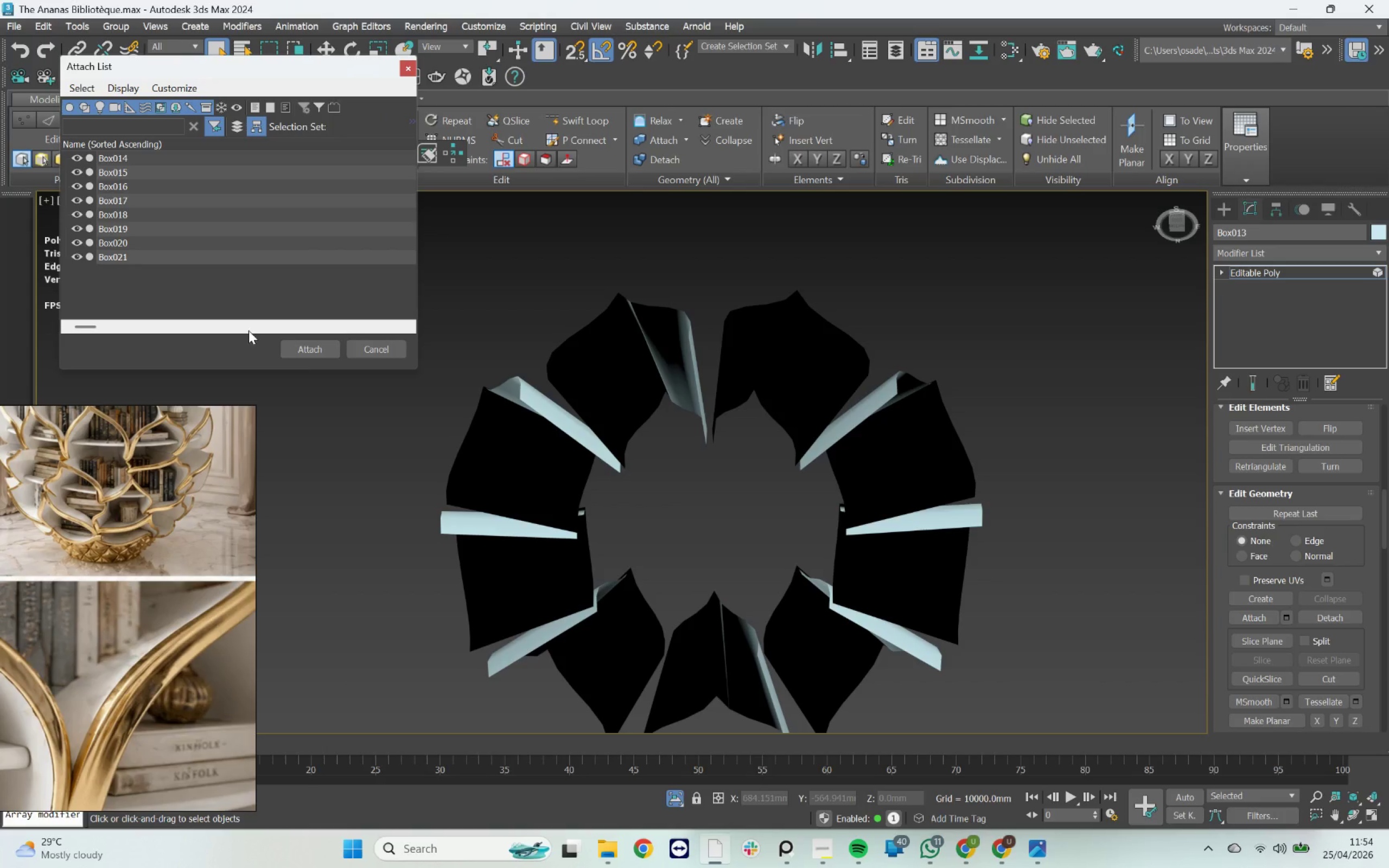 
left_click([258, 301])
 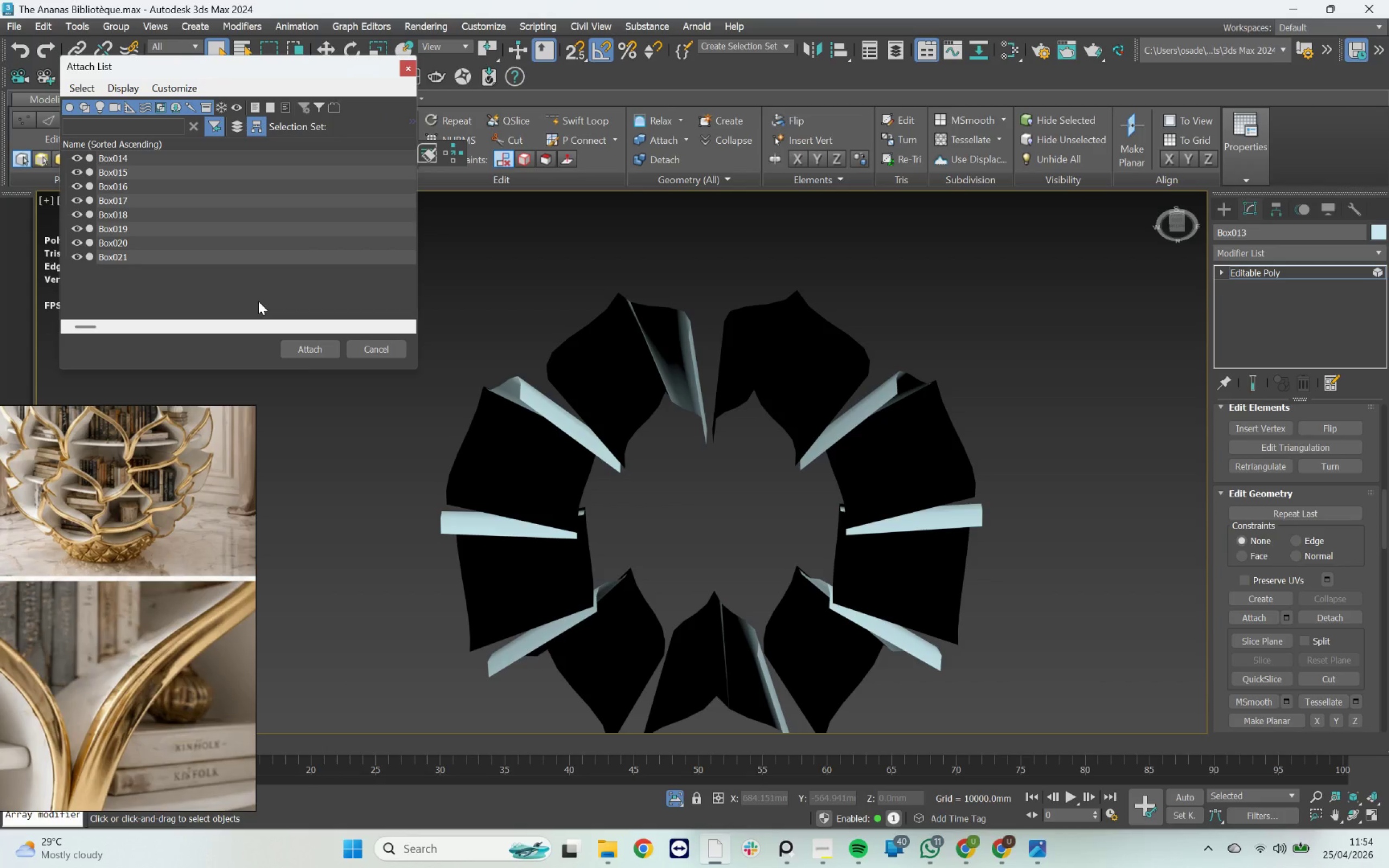 
key(Control+ControlLeft)
 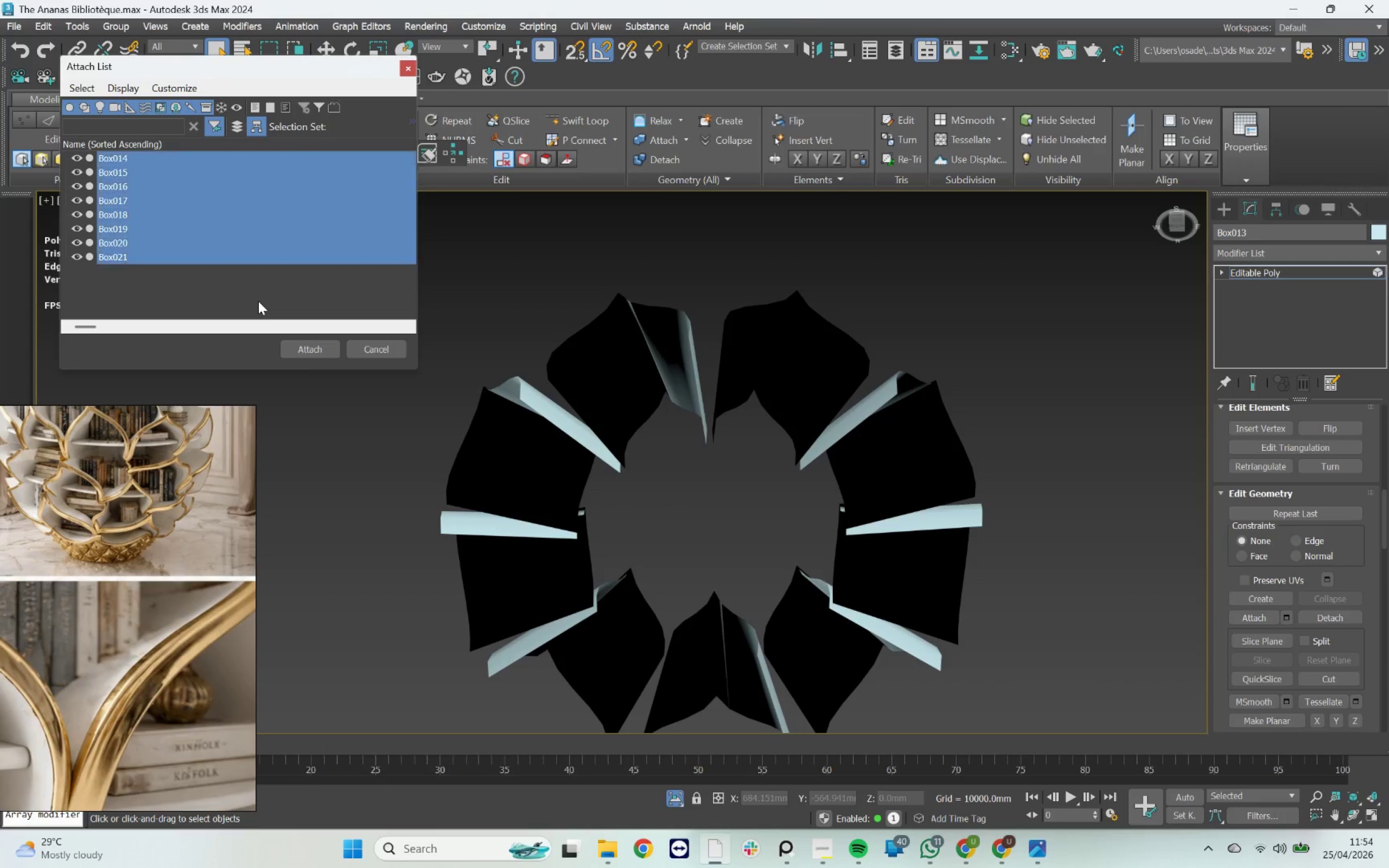 
key(Control+A)
 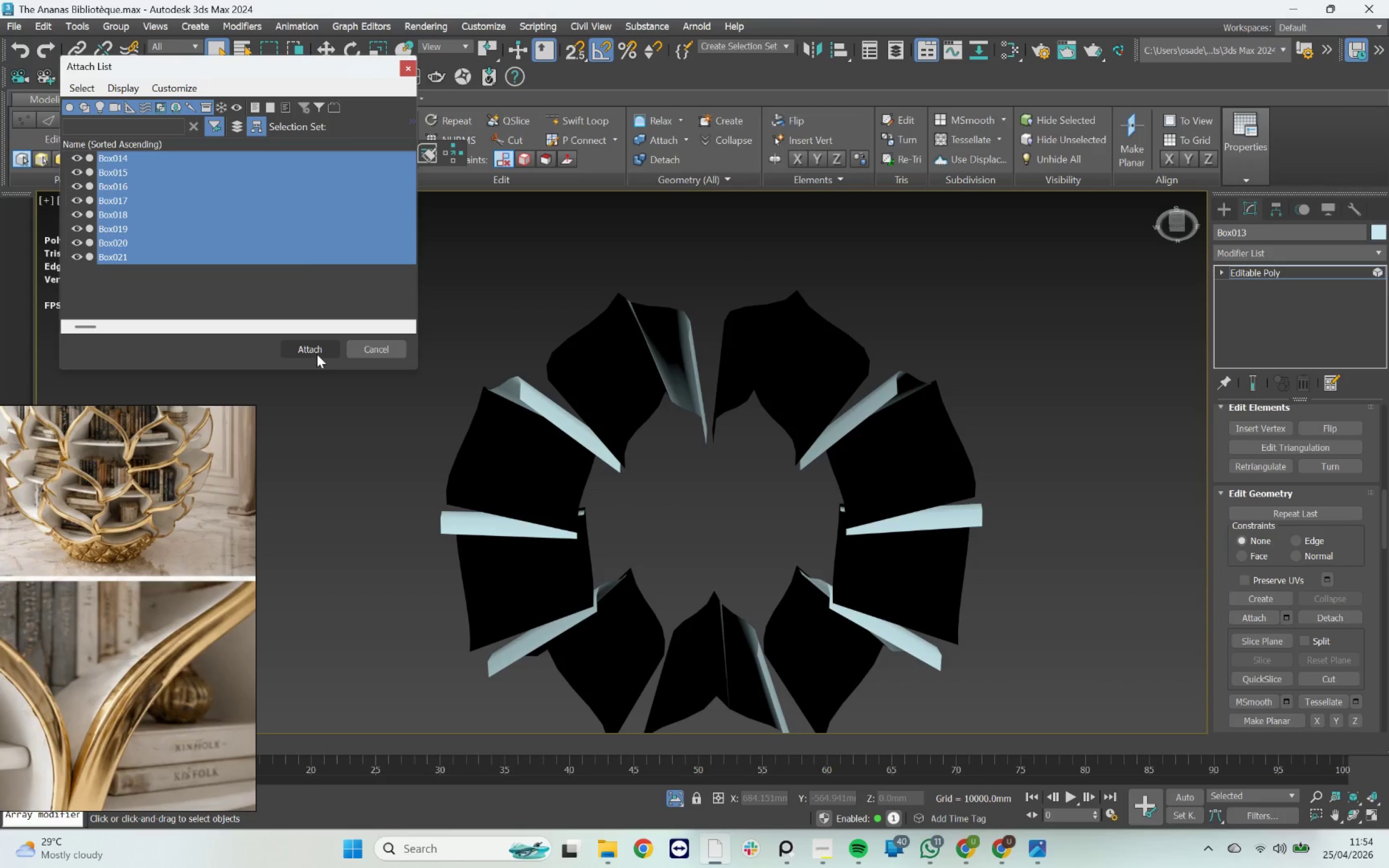 
left_click([315, 352])
 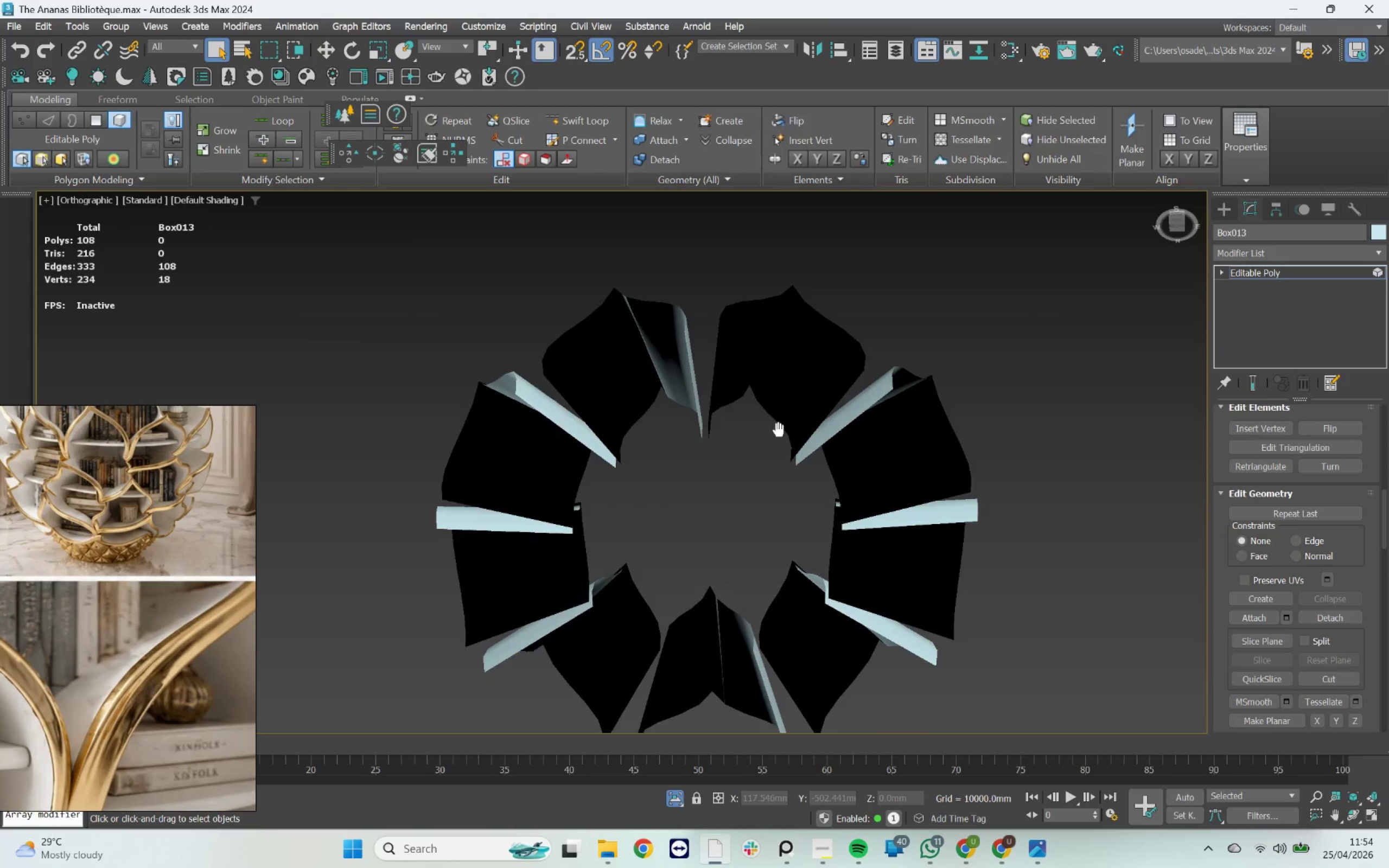 
key(1)
 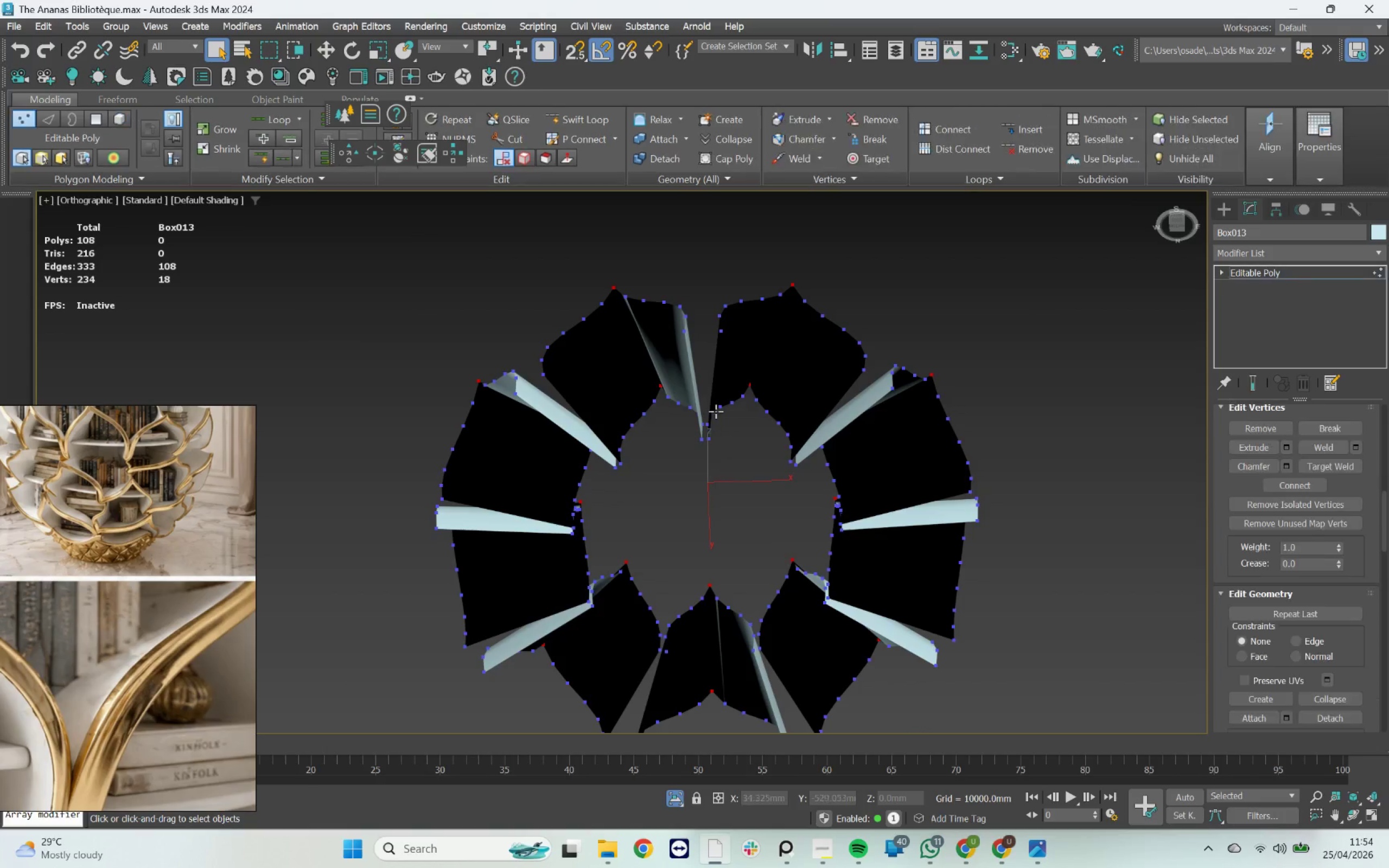 
left_click_drag(start_coordinate=[740, 490], to_coordinate=[659, 471])
 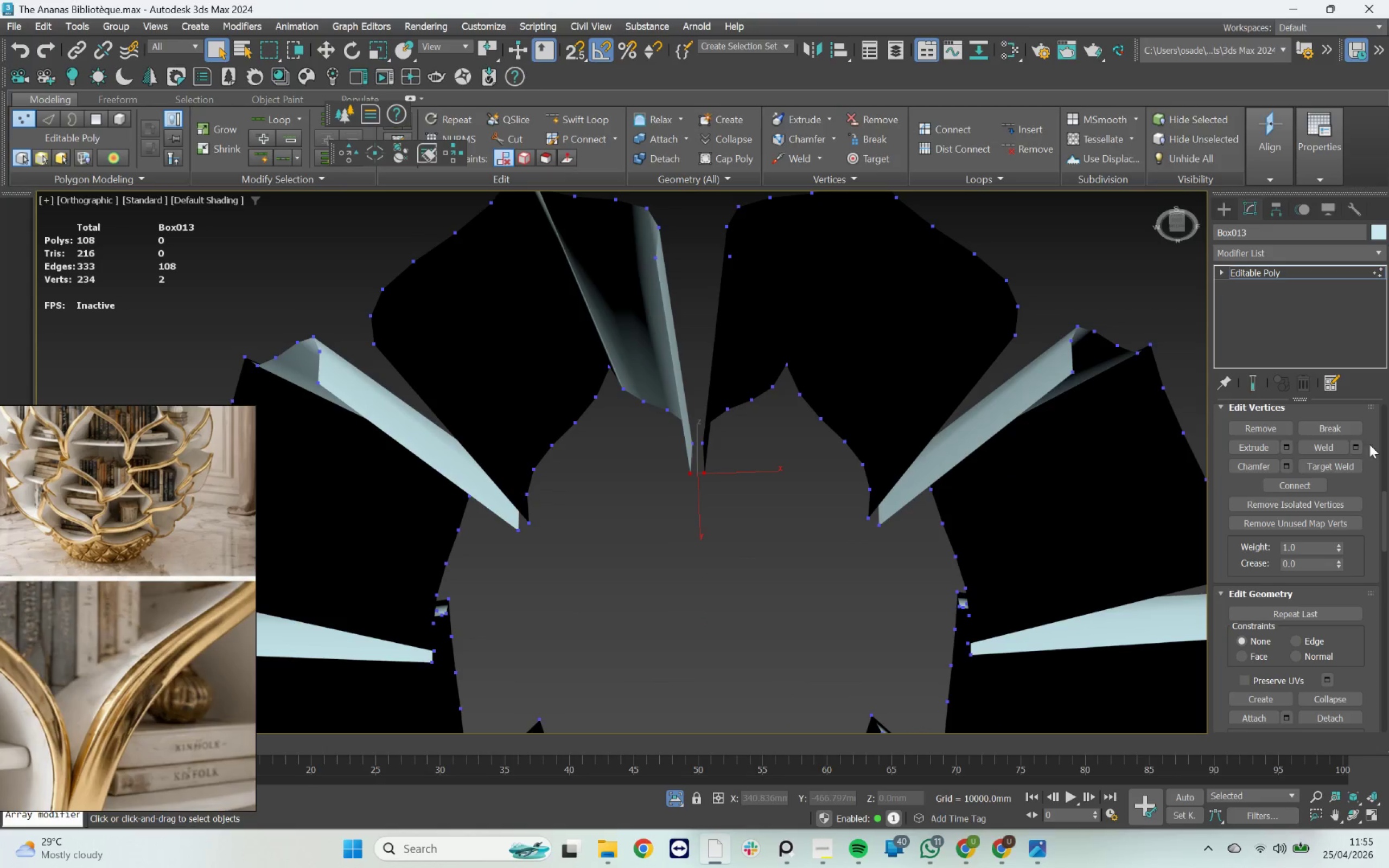 
scroll: coordinate [713, 405], scroll_direction: up, amount: 2.0
 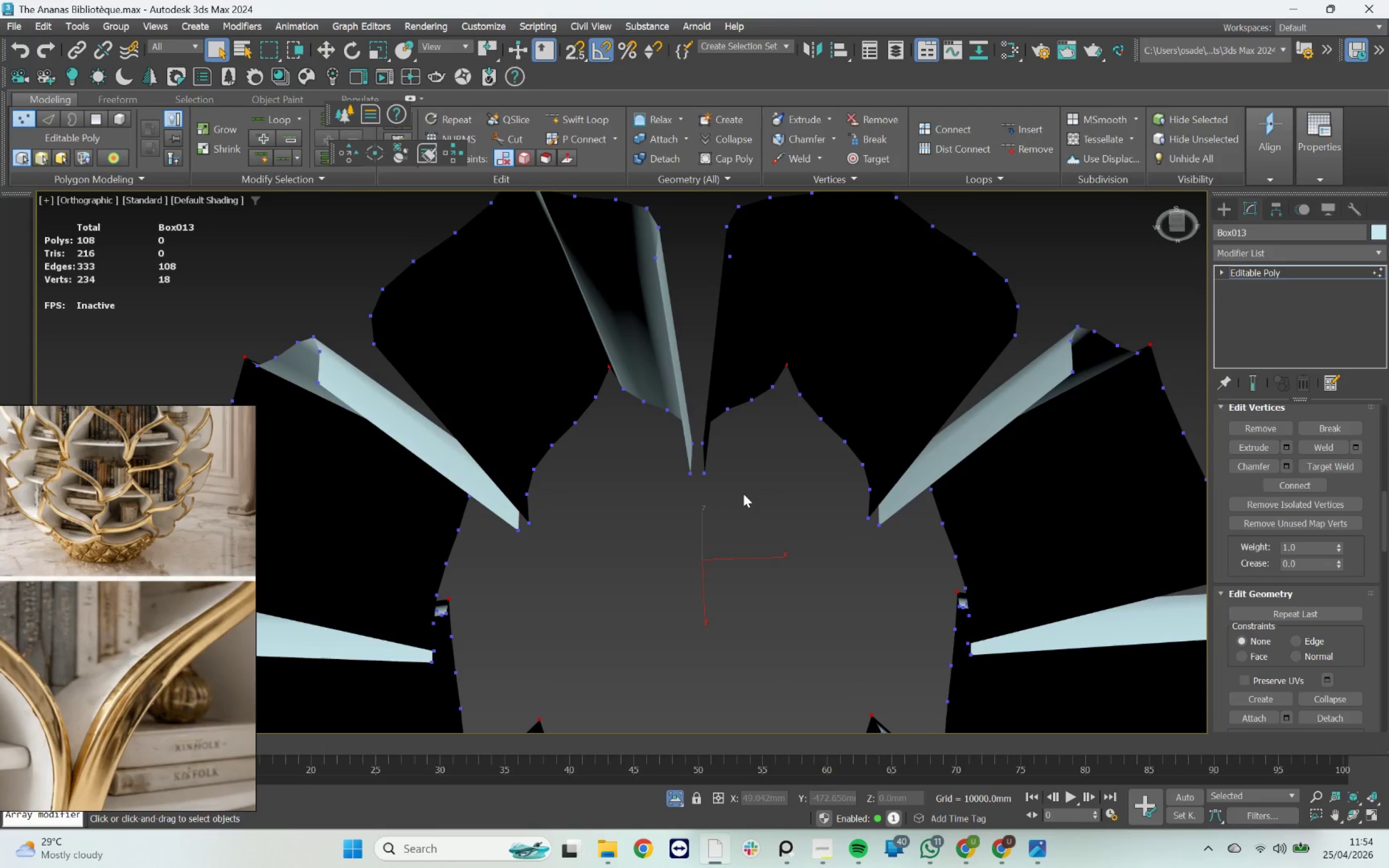 
left_click([1353, 451])
 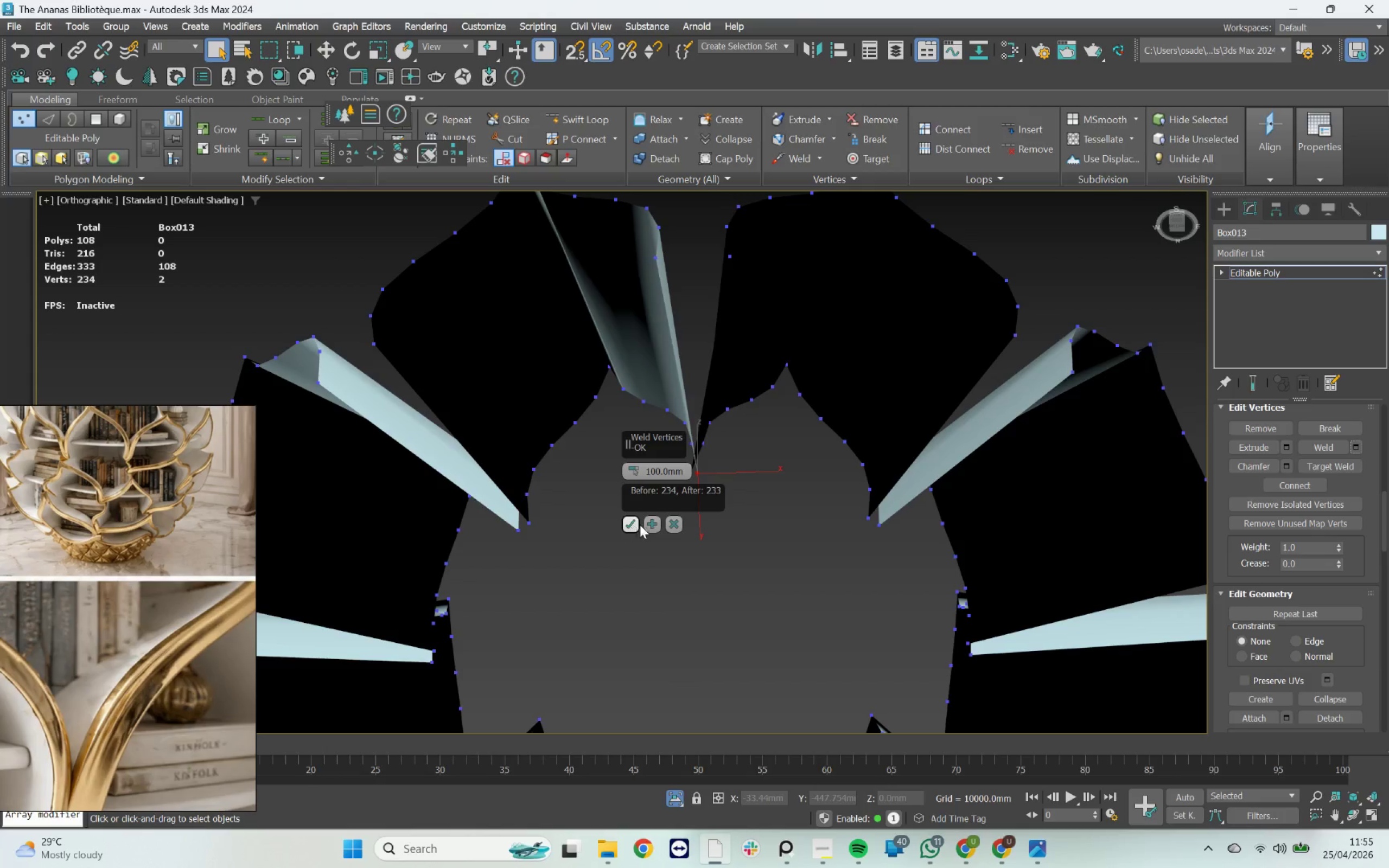 
left_click([647, 524])
 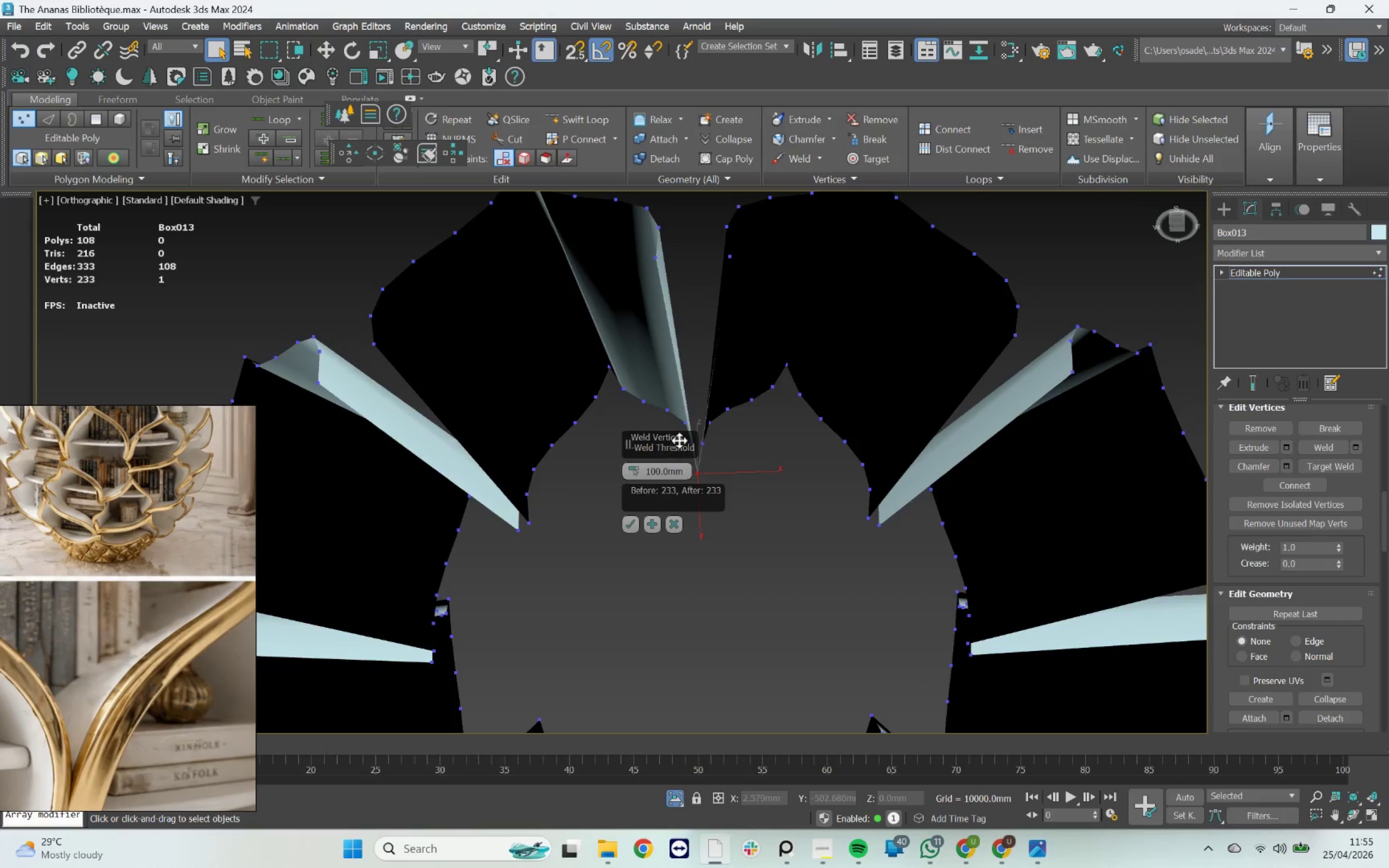 
scroll: coordinate [558, 391], scroll_direction: up, amount: 6.0
 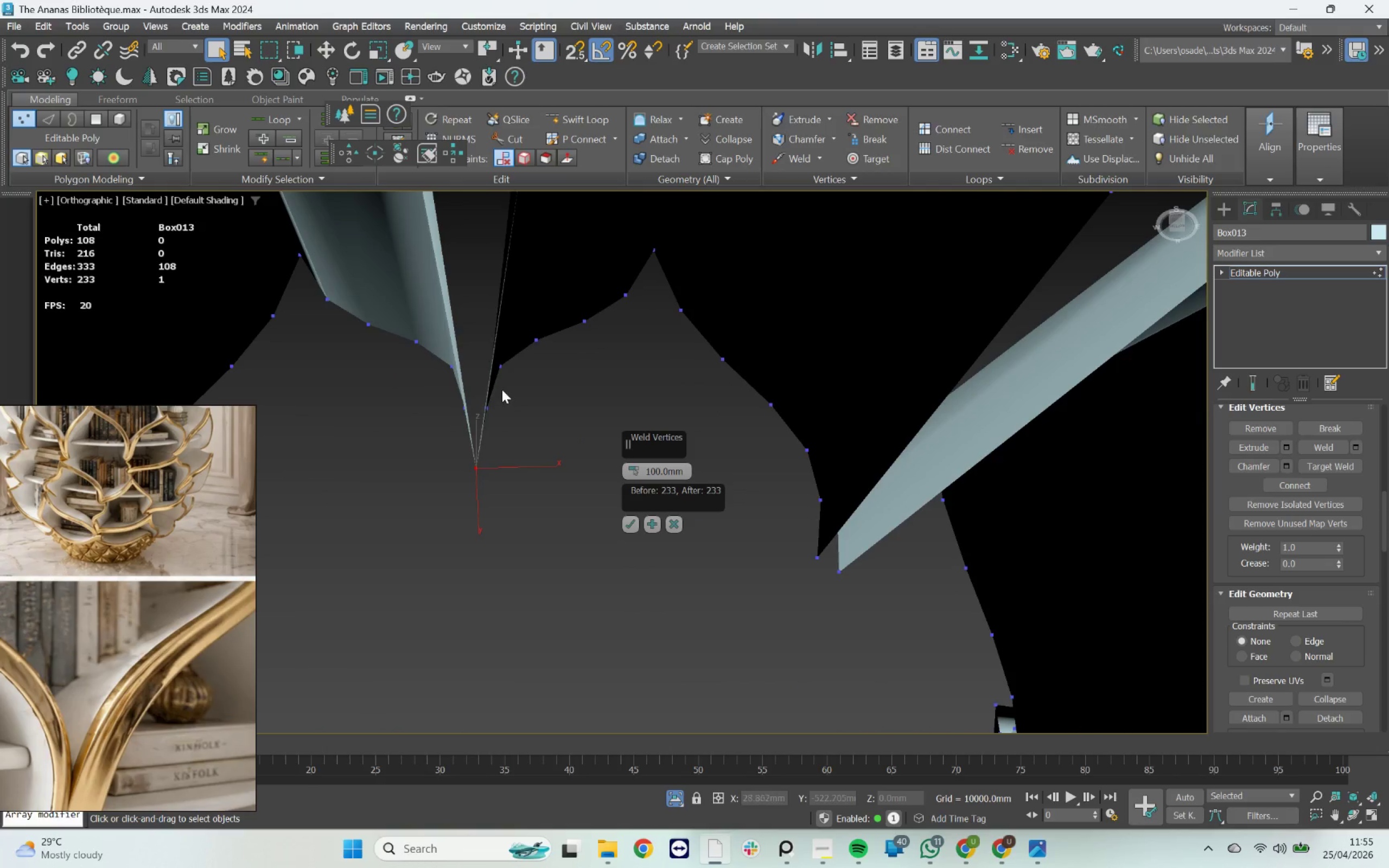 
left_click_drag(start_coordinate=[510, 391], to_coordinate=[383, 427])
 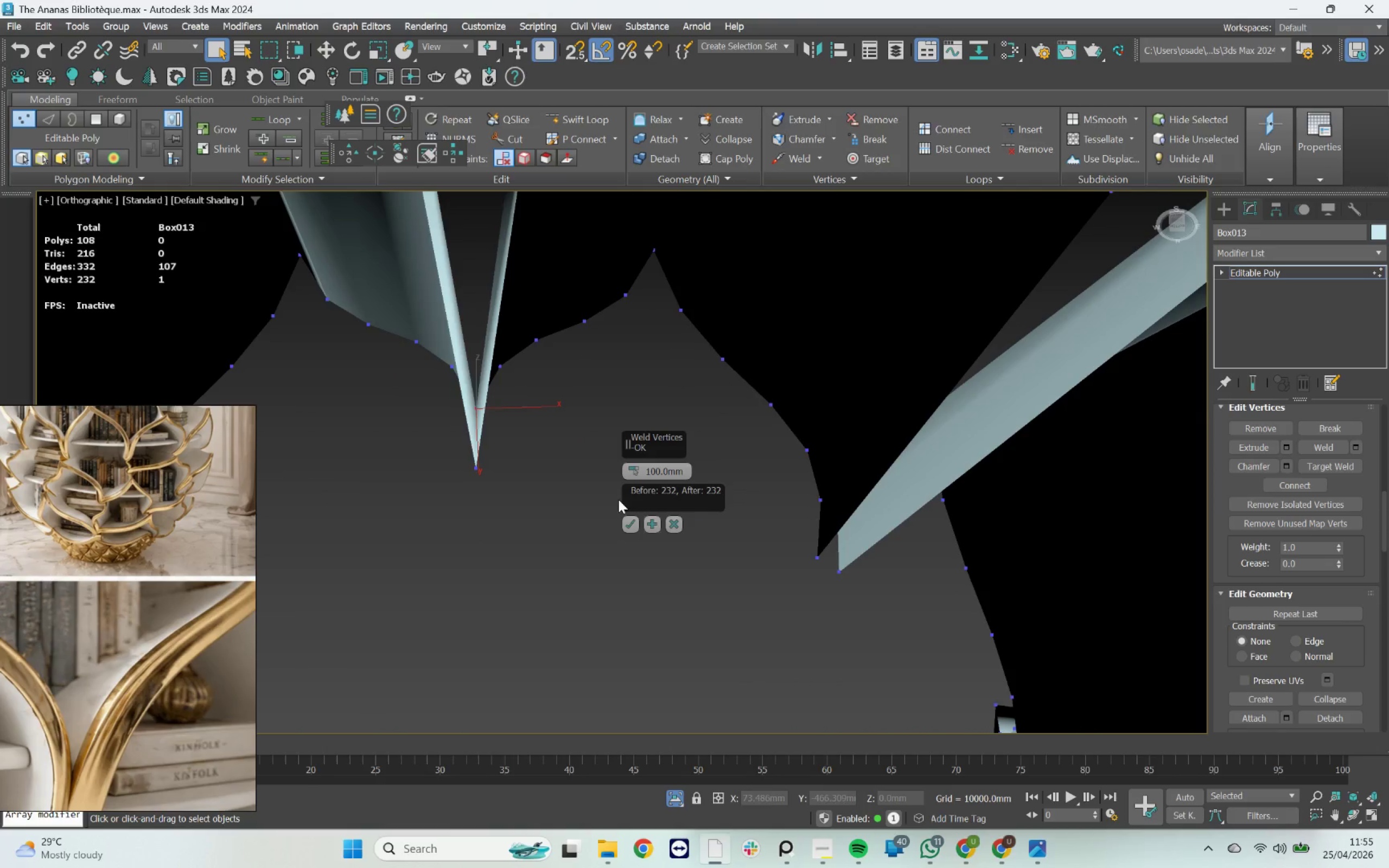 
scroll: coordinate [486, 406], scroll_direction: up, amount: 1.0
 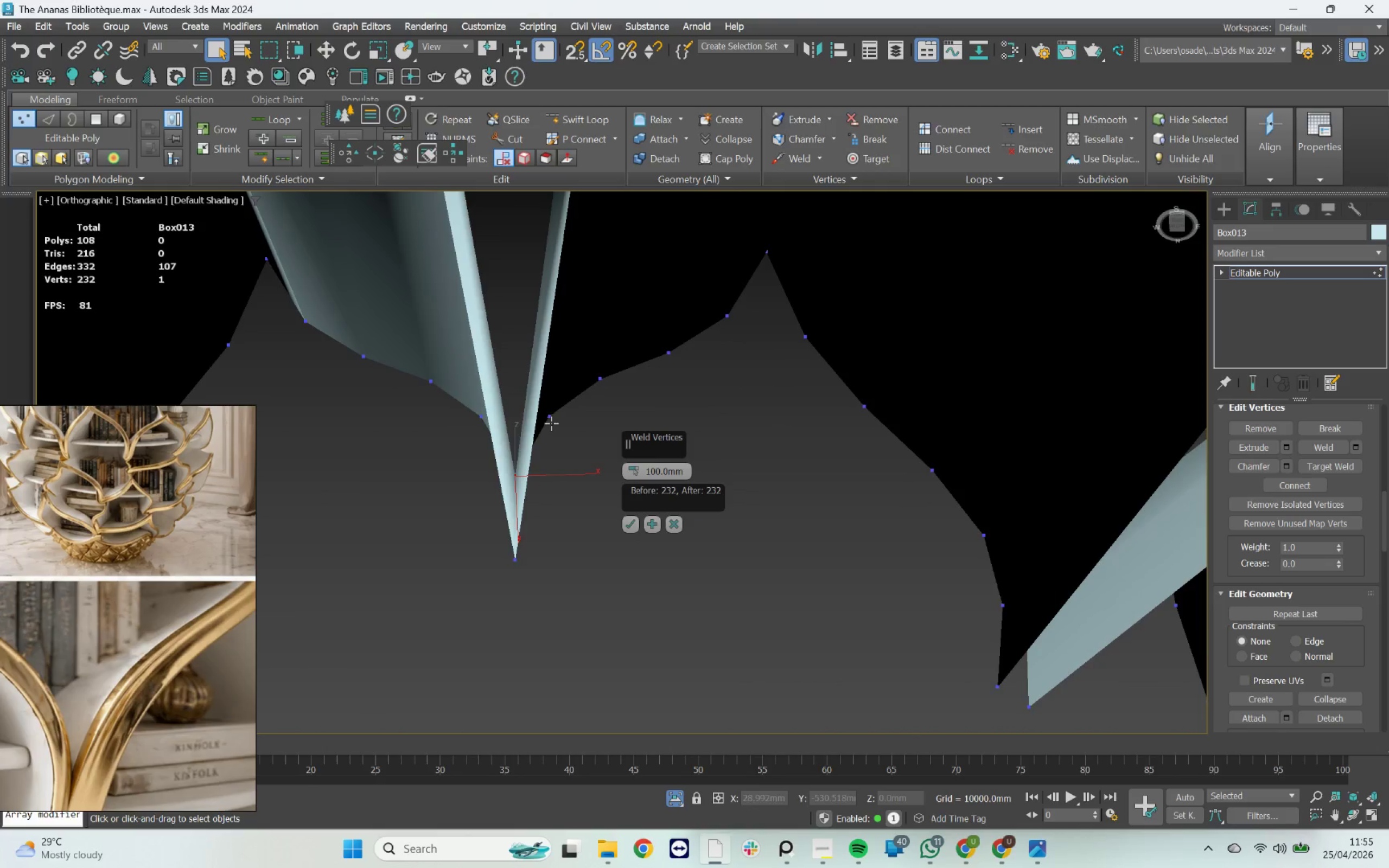 
left_click_drag(start_coordinate=[577, 435], to_coordinate=[441, 411])
 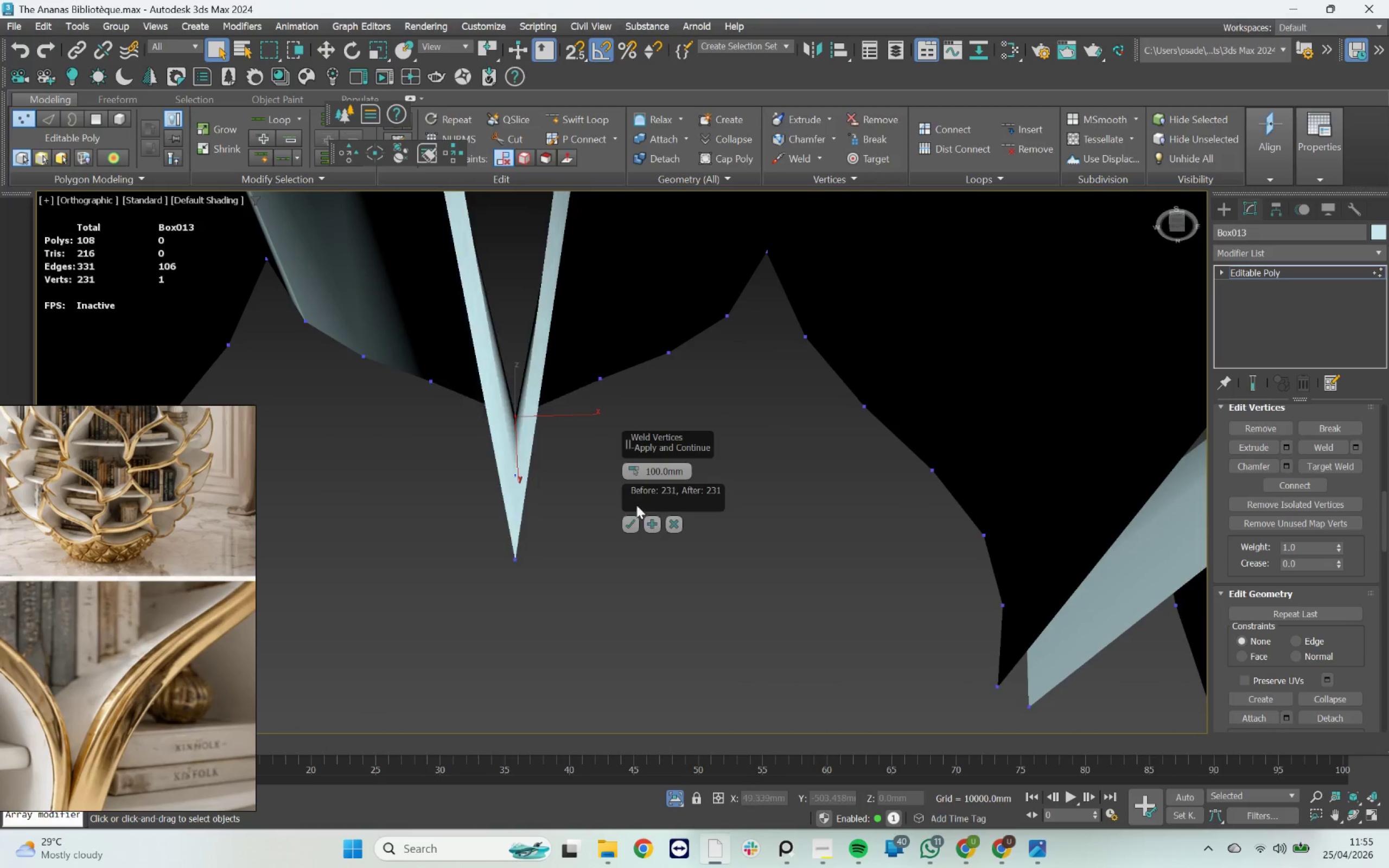 
left_click_drag(start_coordinate=[626, 393], to_coordinate=[404, 367])
 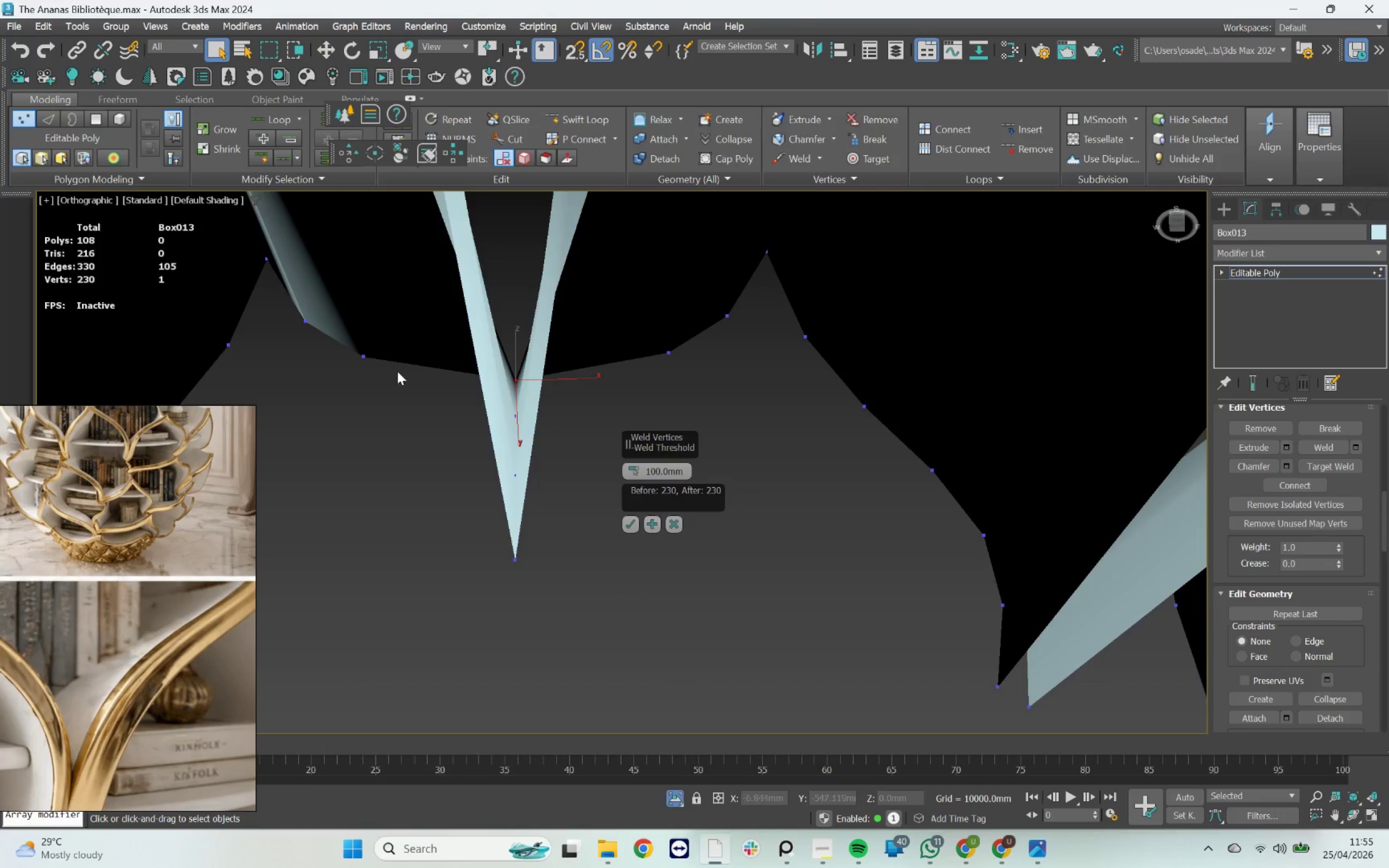 
left_click_drag(start_coordinate=[336, 348], to_coordinate=[679, 362])
 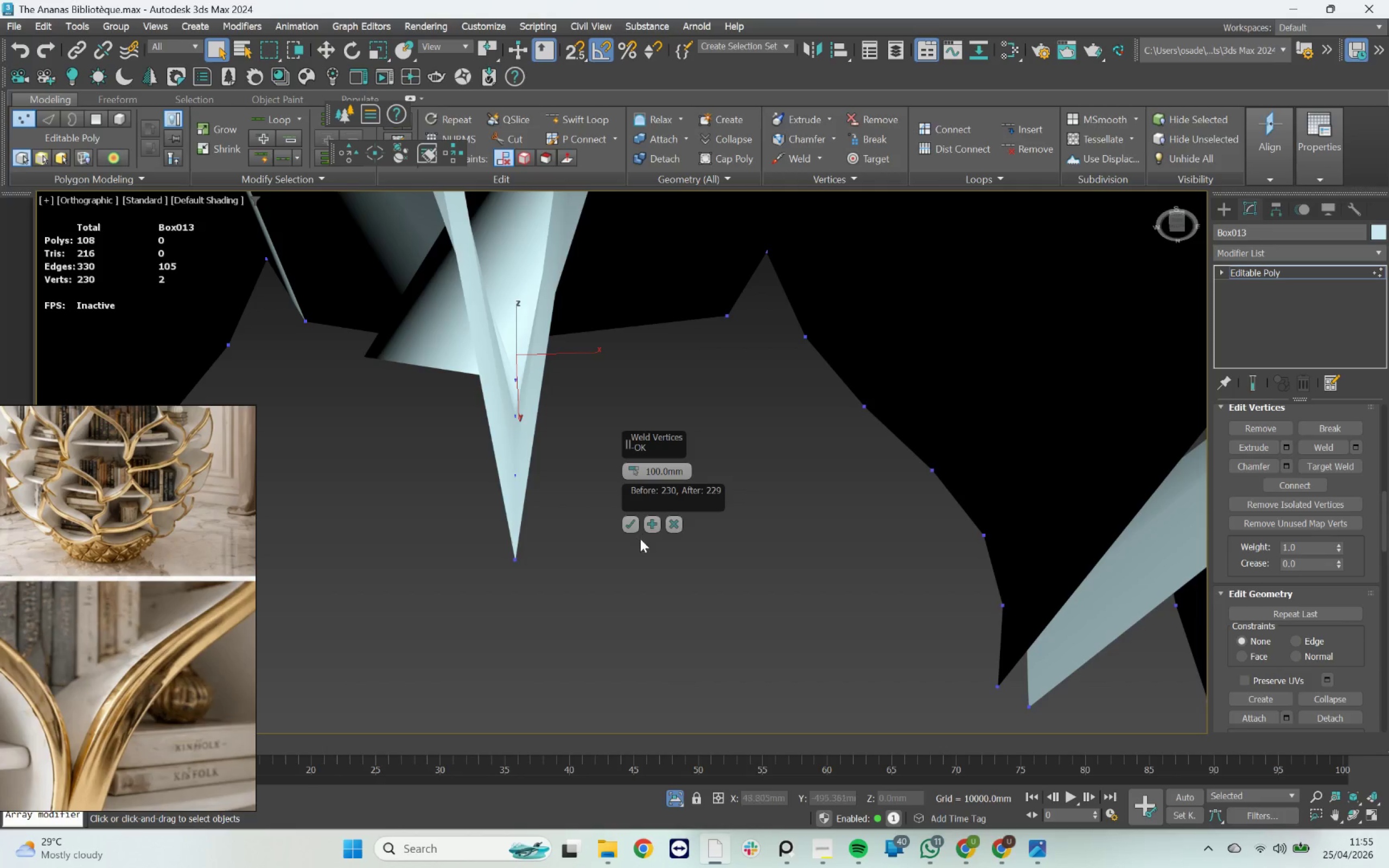 
left_click([654, 526])
 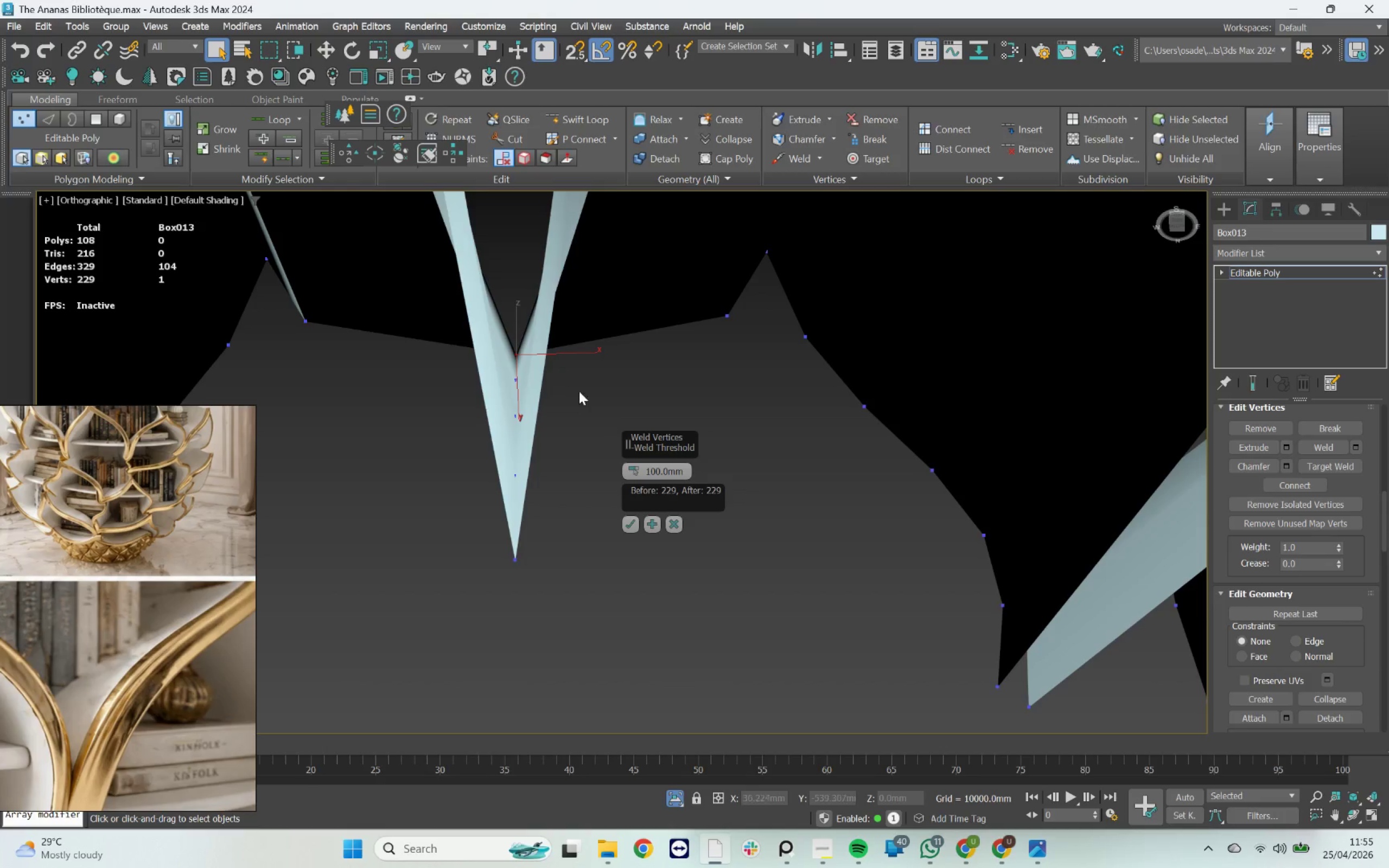 
scroll: coordinate [558, 374], scroll_direction: down, amount: 4.0
 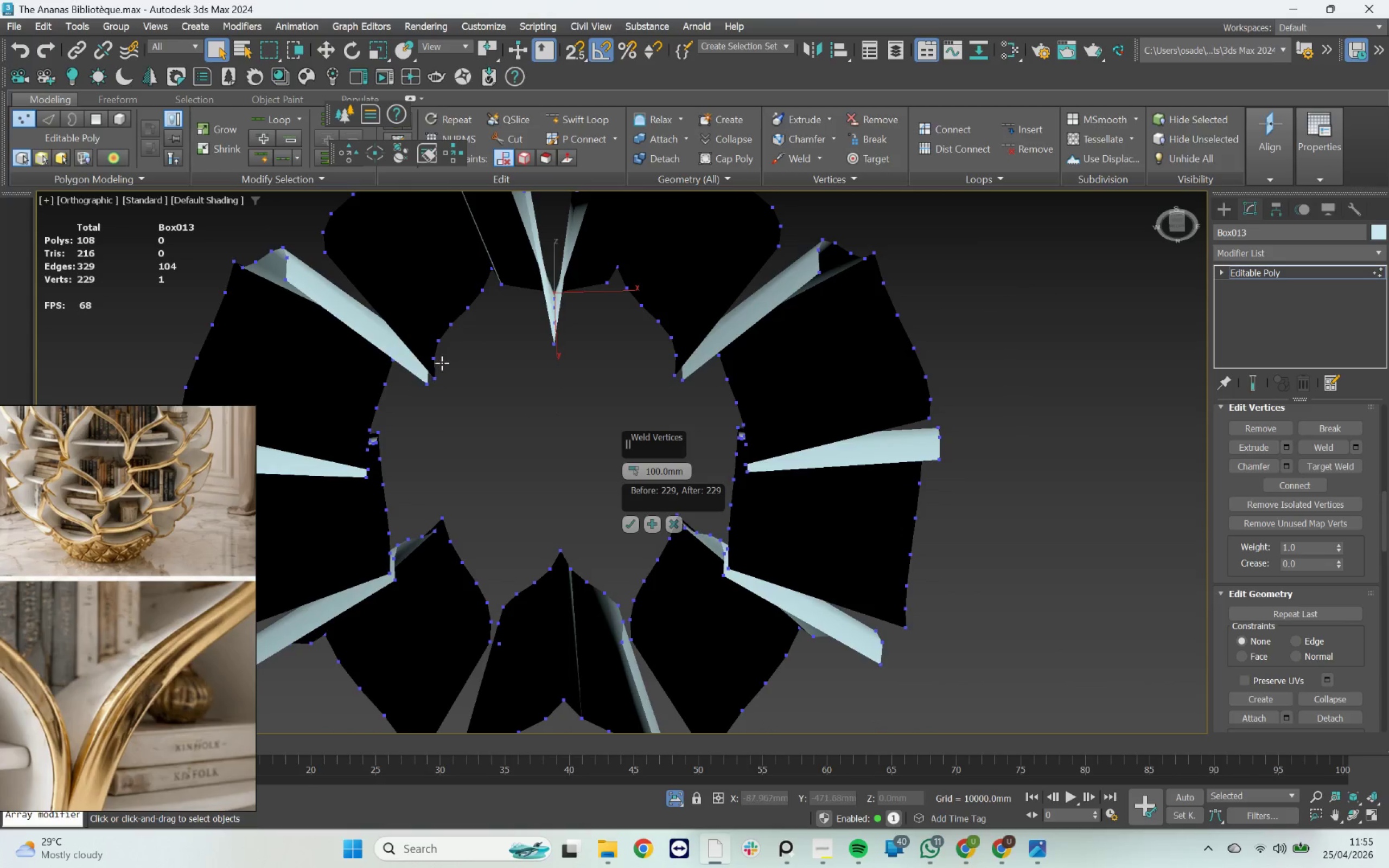 
scroll: coordinate [431, 371], scroll_direction: up, amount: 1.0
 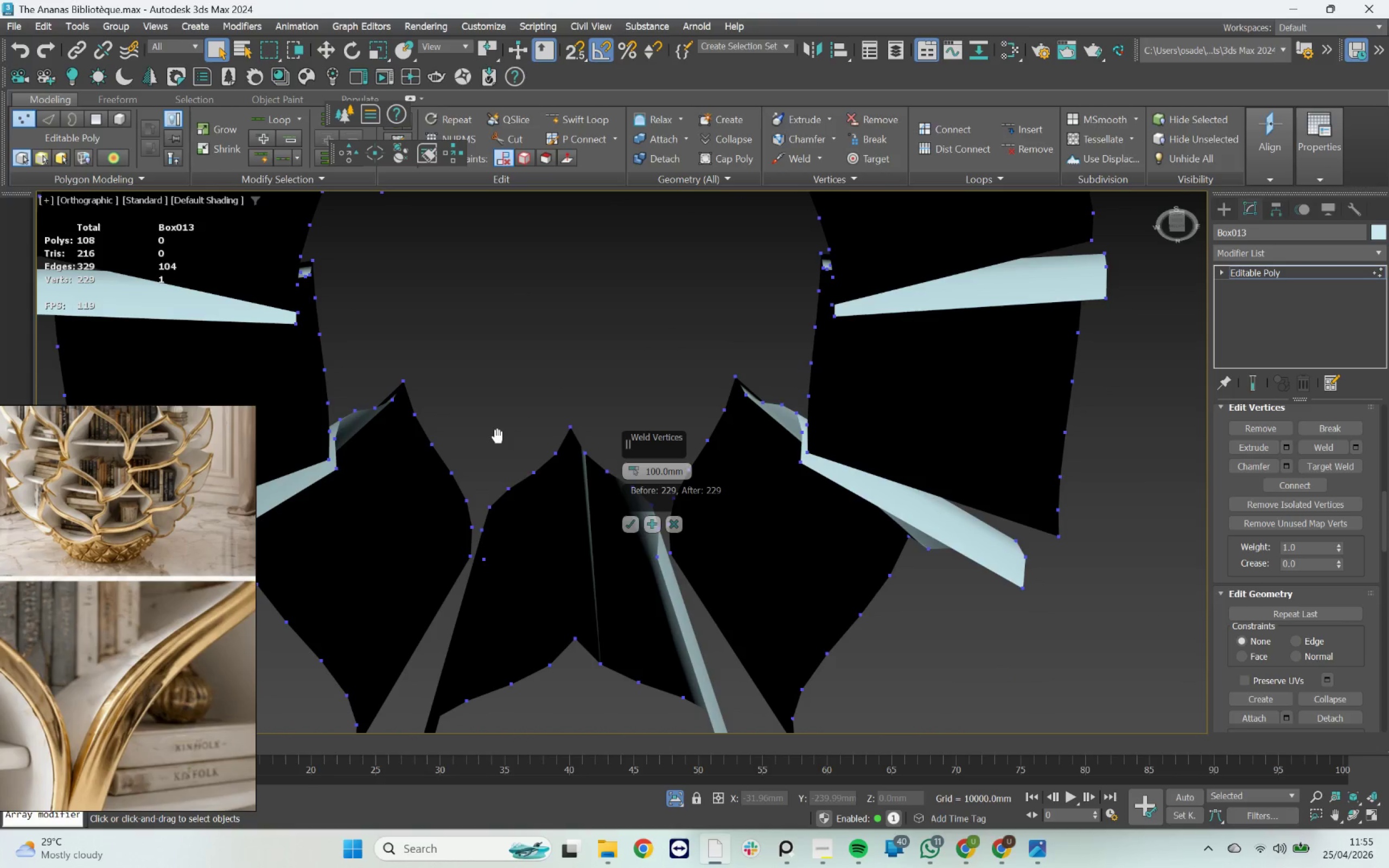 
left_click_drag(start_coordinate=[455, 555], to_coordinate=[539, 584])
 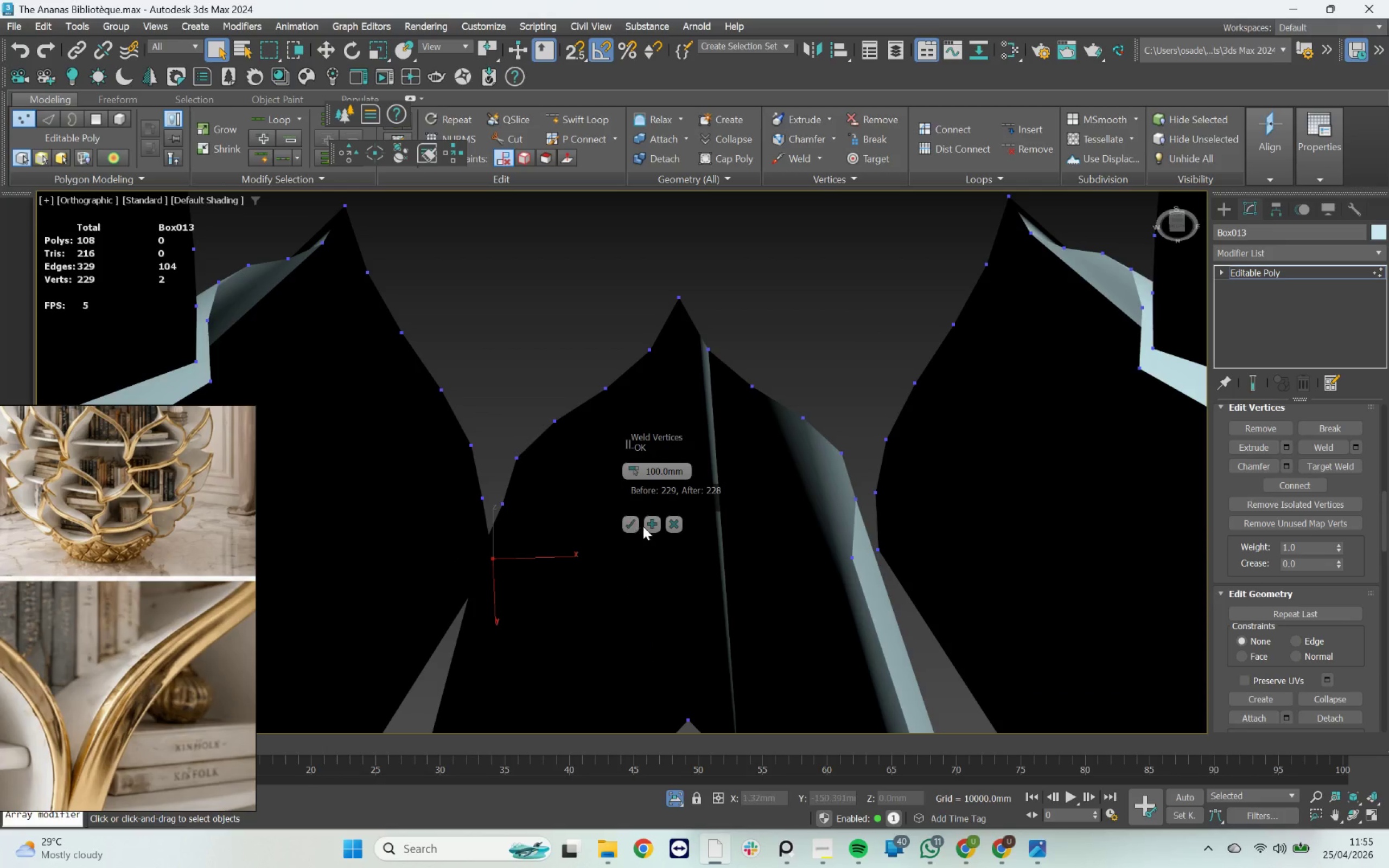 
scroll: coordinate [456, 558], scroll_direction: up, amount: 2.0
 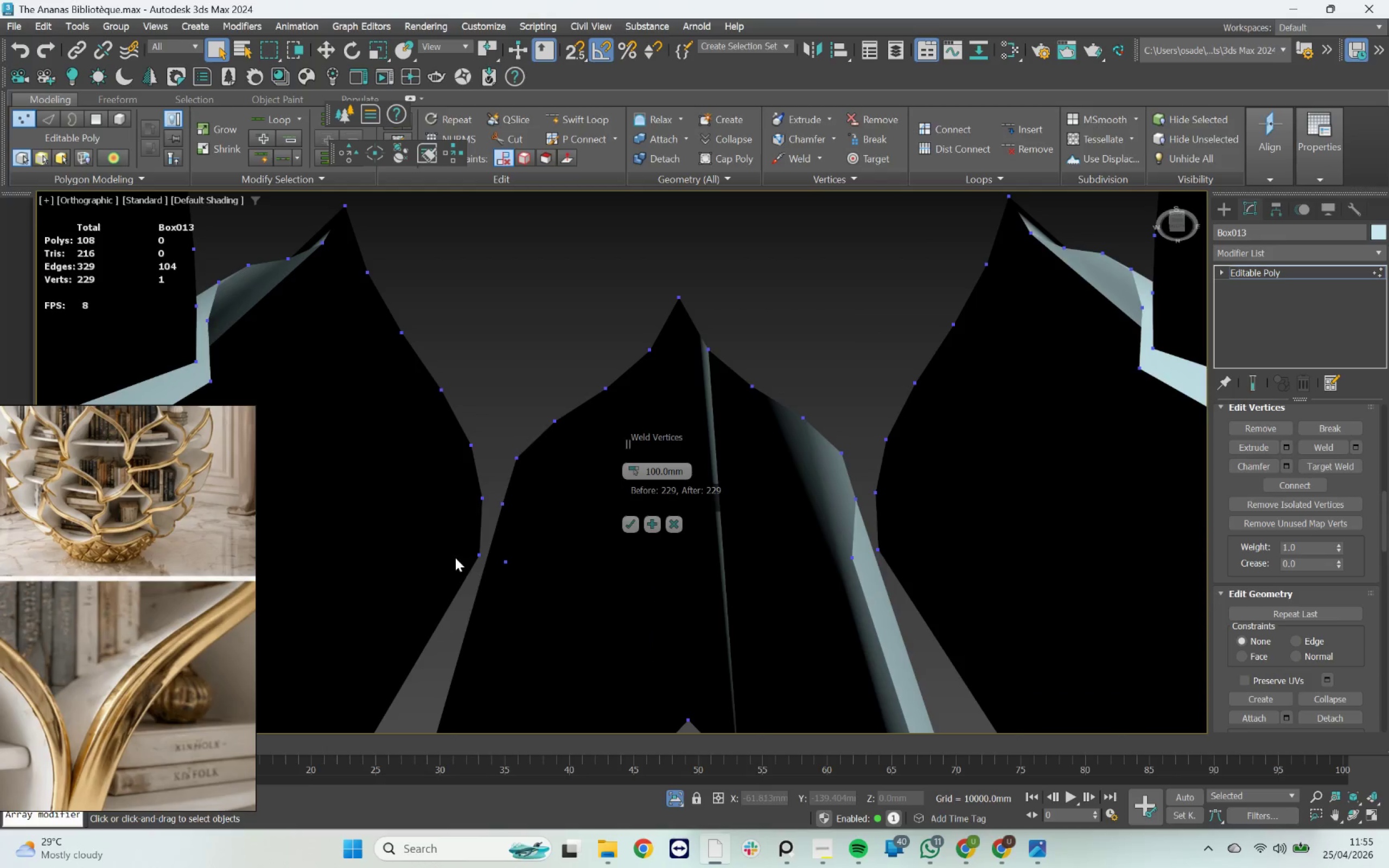 
left_click([651, 522])
 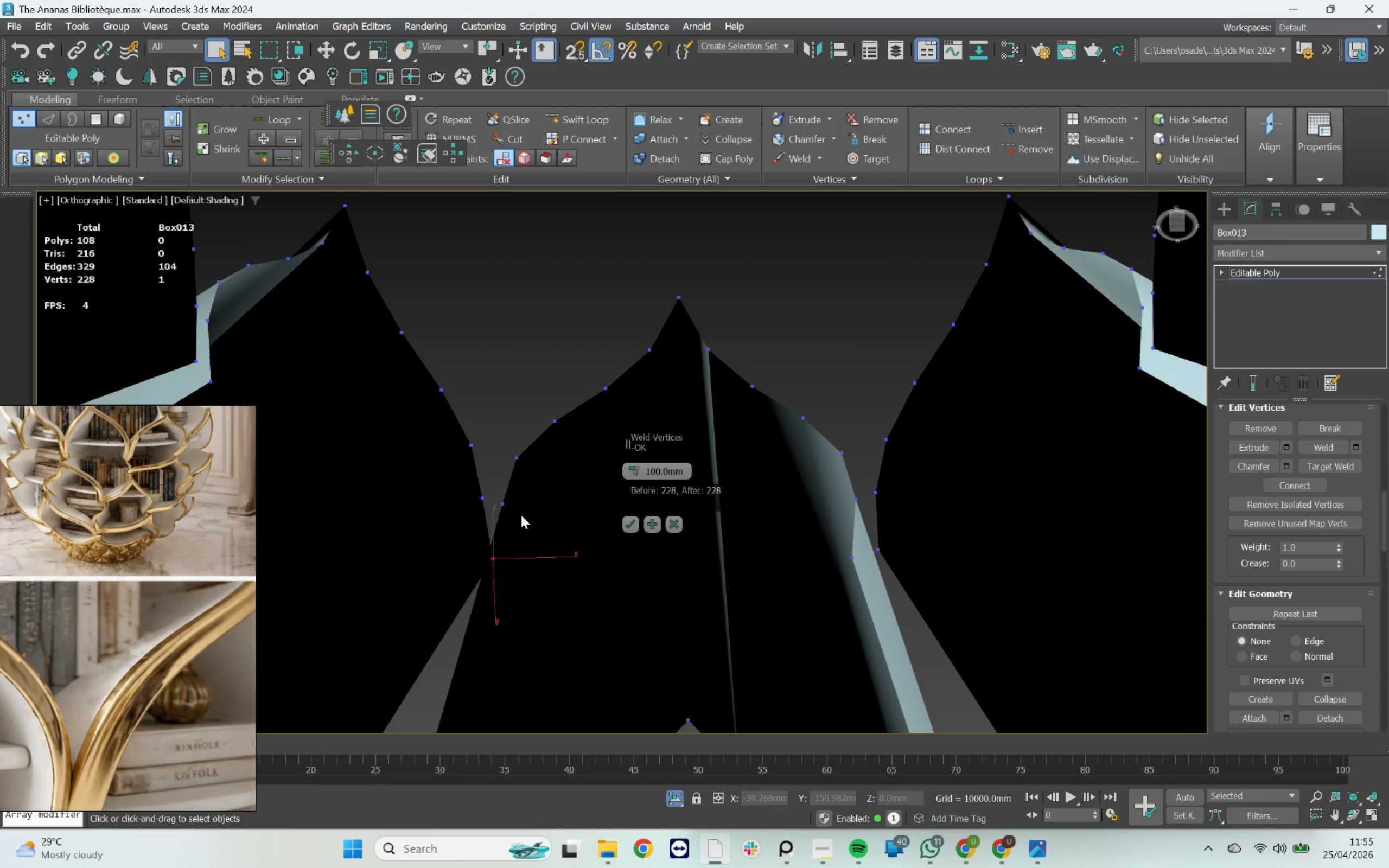 
left_click_drag(start_coordinate=[528, 516], to_coordinate=[449, 493])
 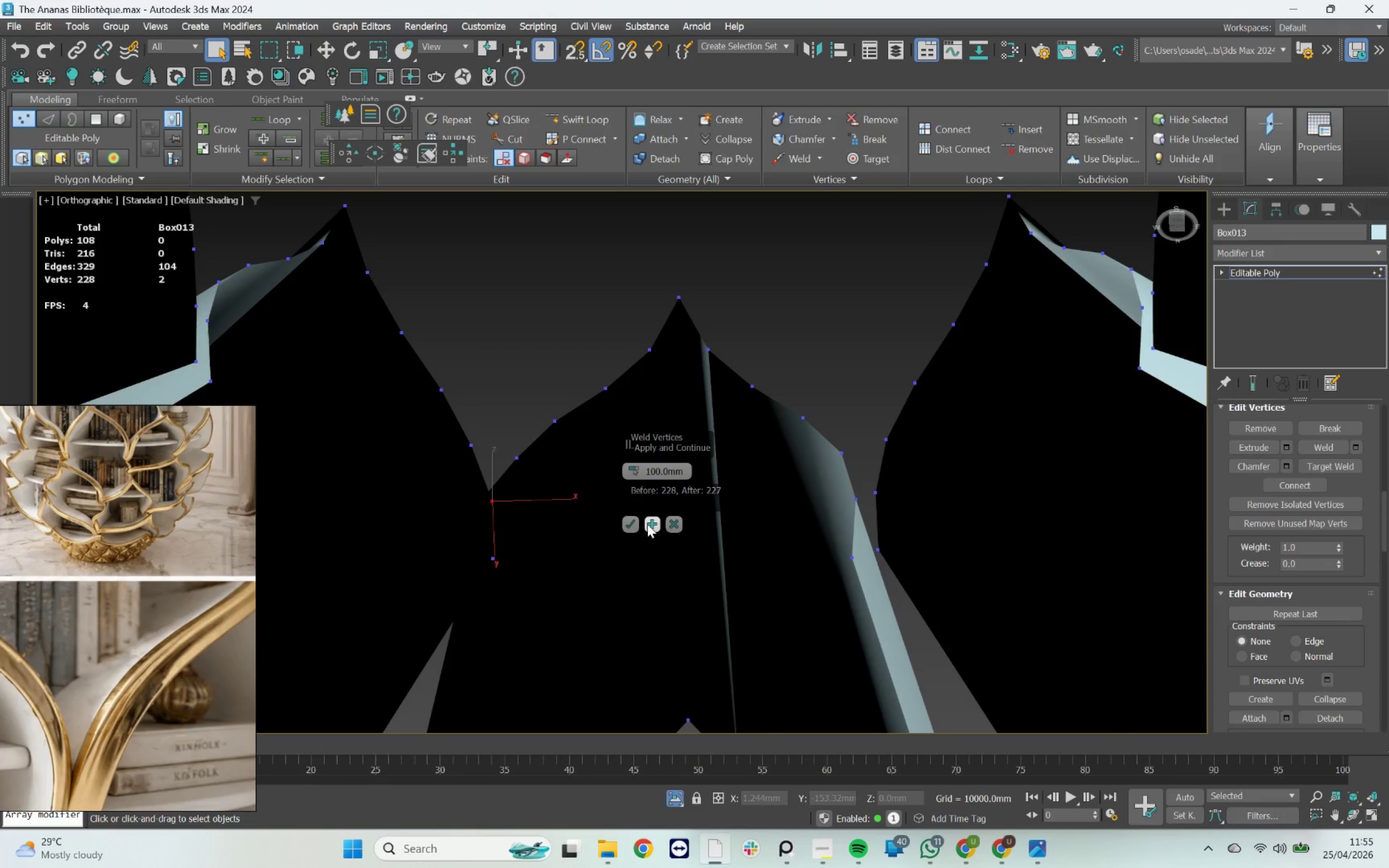 
left_click([651, 525])
 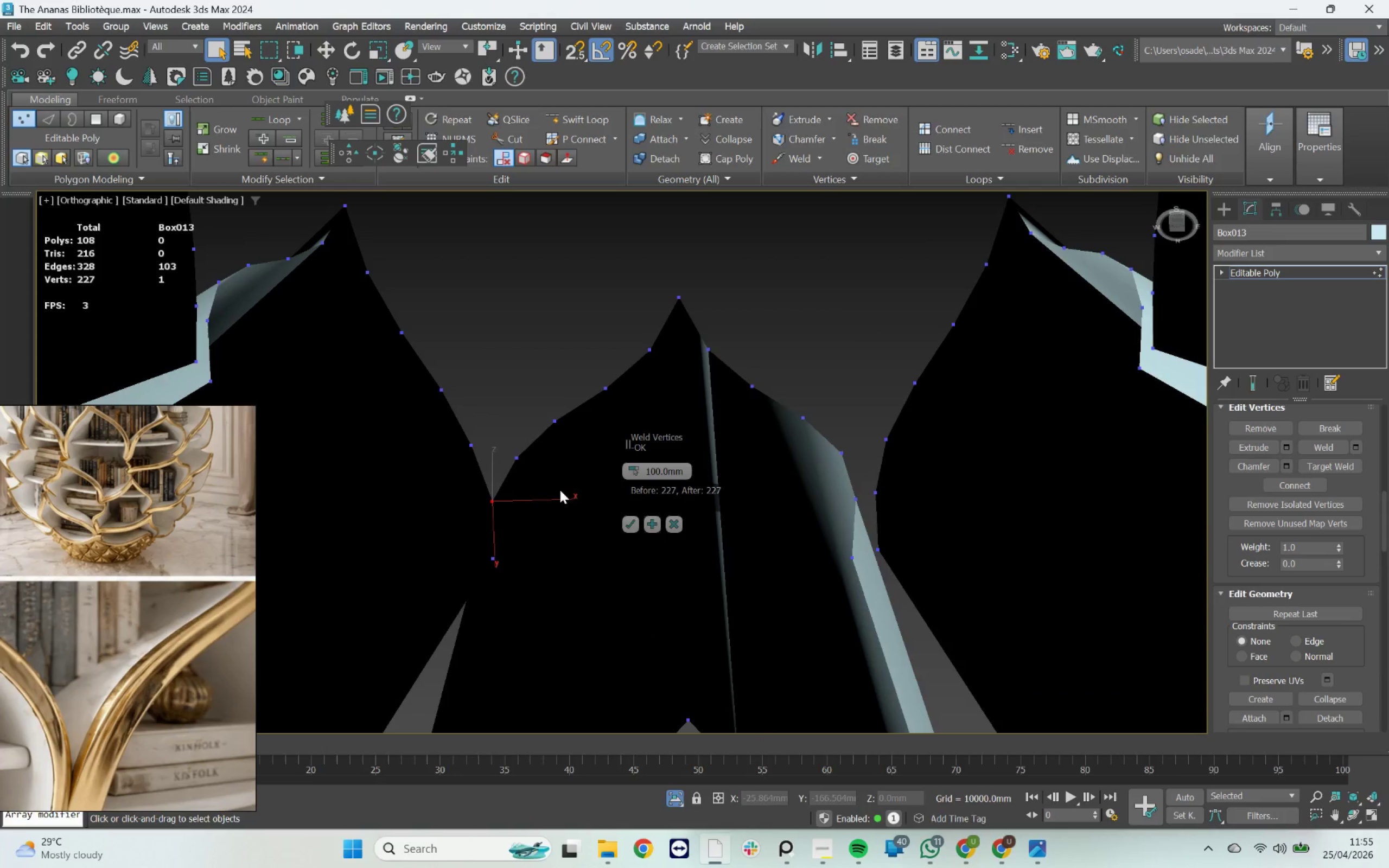 
left_click_drag(start_coordinate=[551, 480], to_coordinate=[439, 445])
 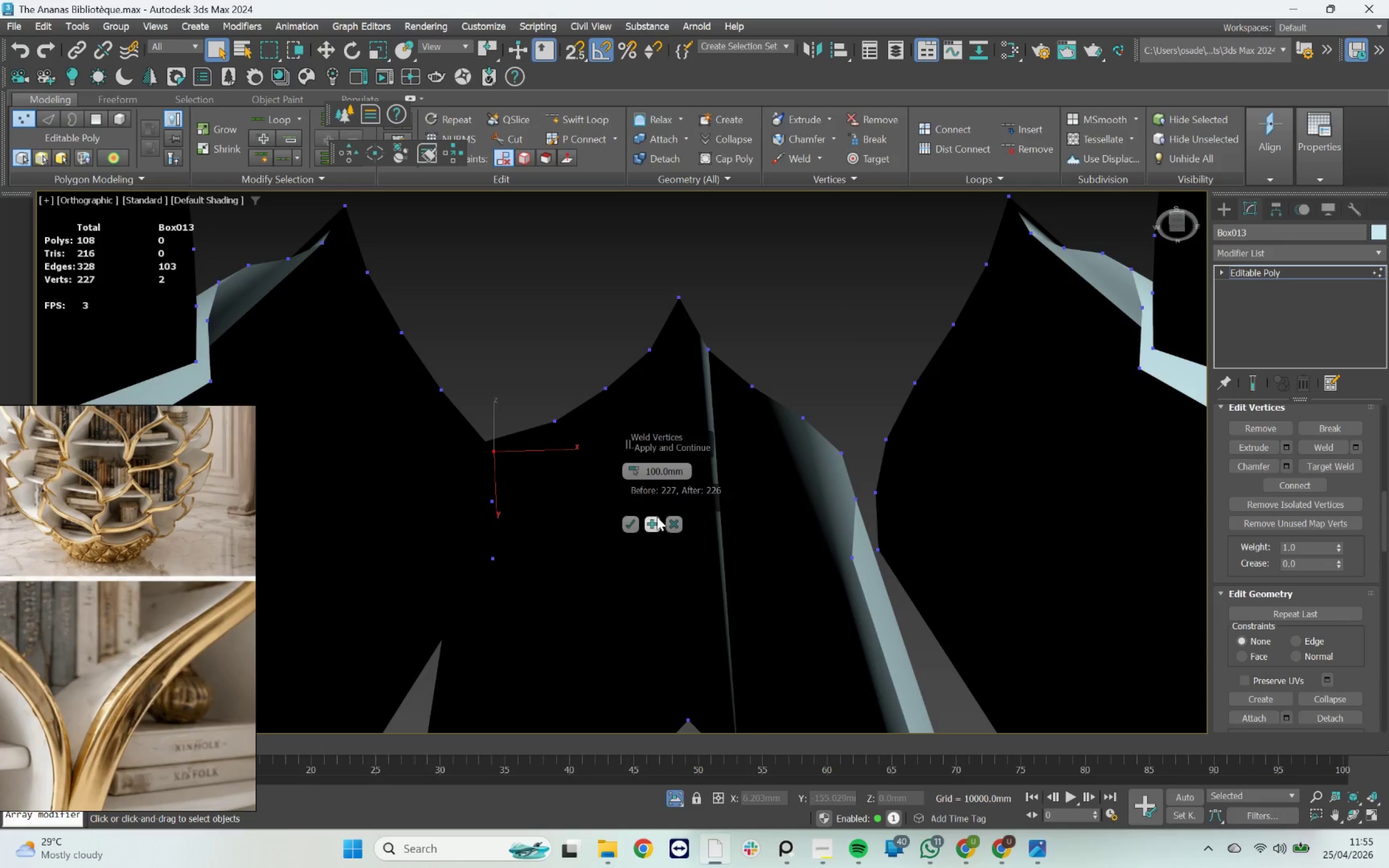 
left_click([654, 521])
 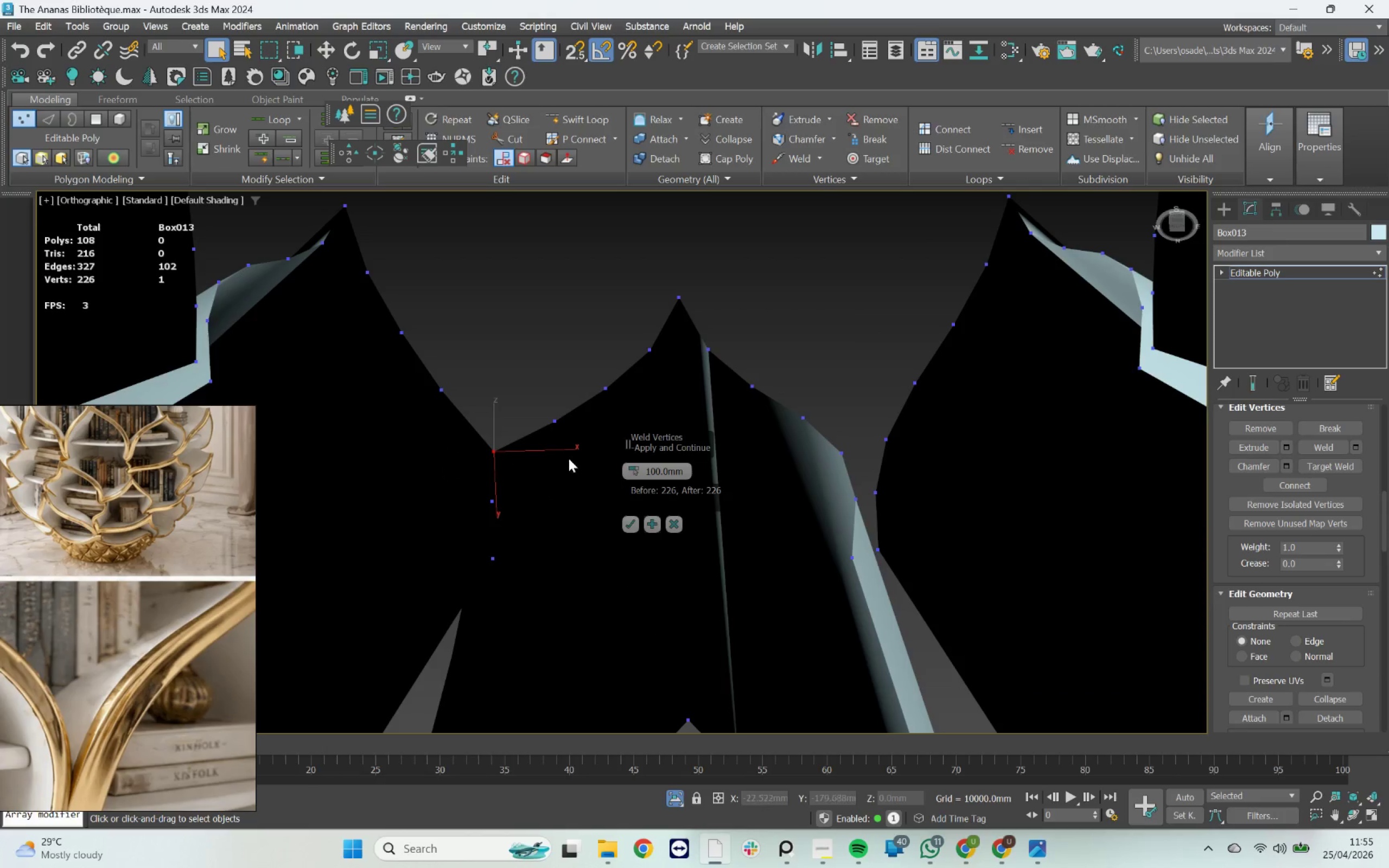 
left_click_drag(start_coordinate=[568, 452], to_coordinate=[543, 414])
 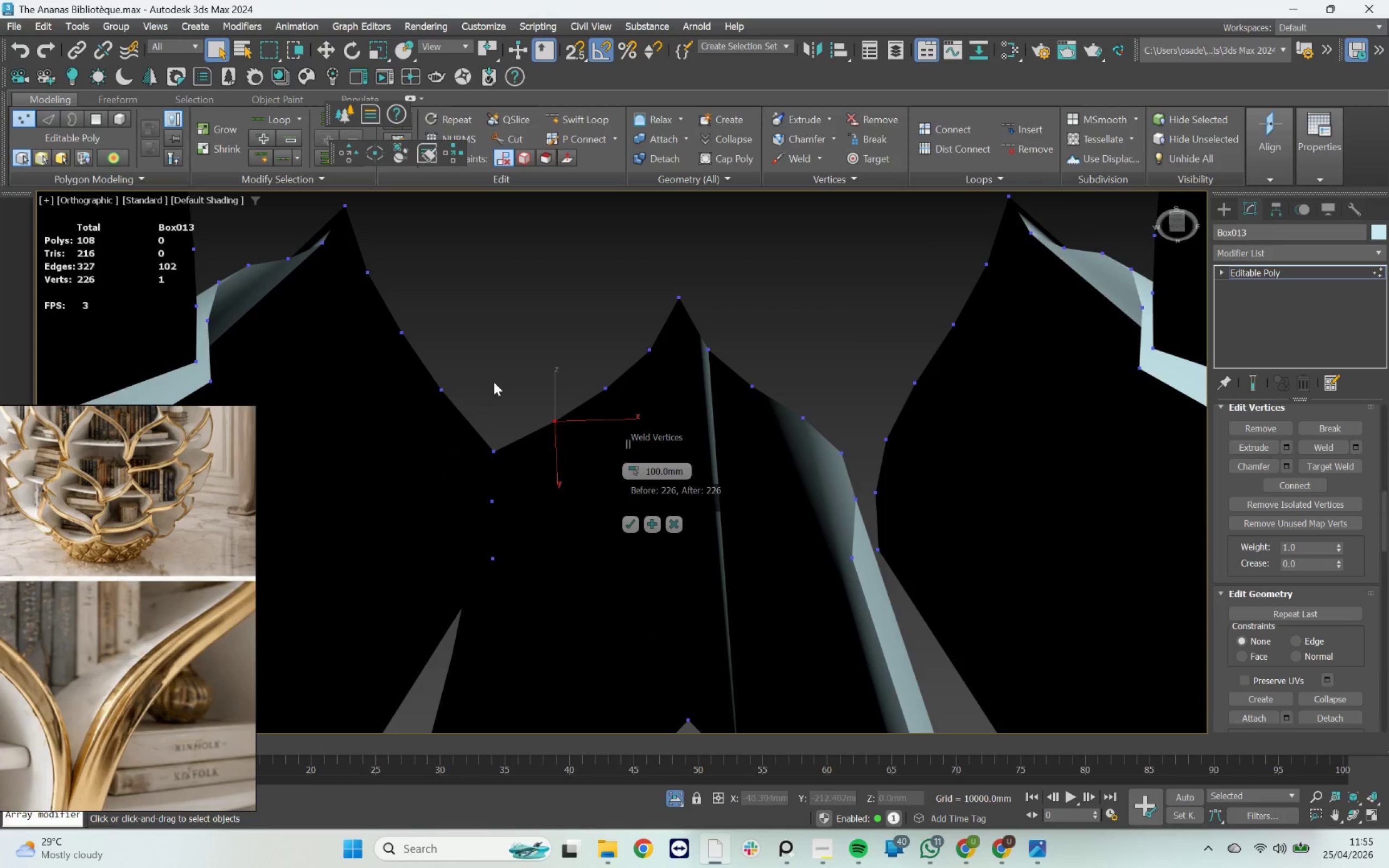 
left_click_drag(start_coordinate=[489, 371], to_coordinate=[430, 391])
 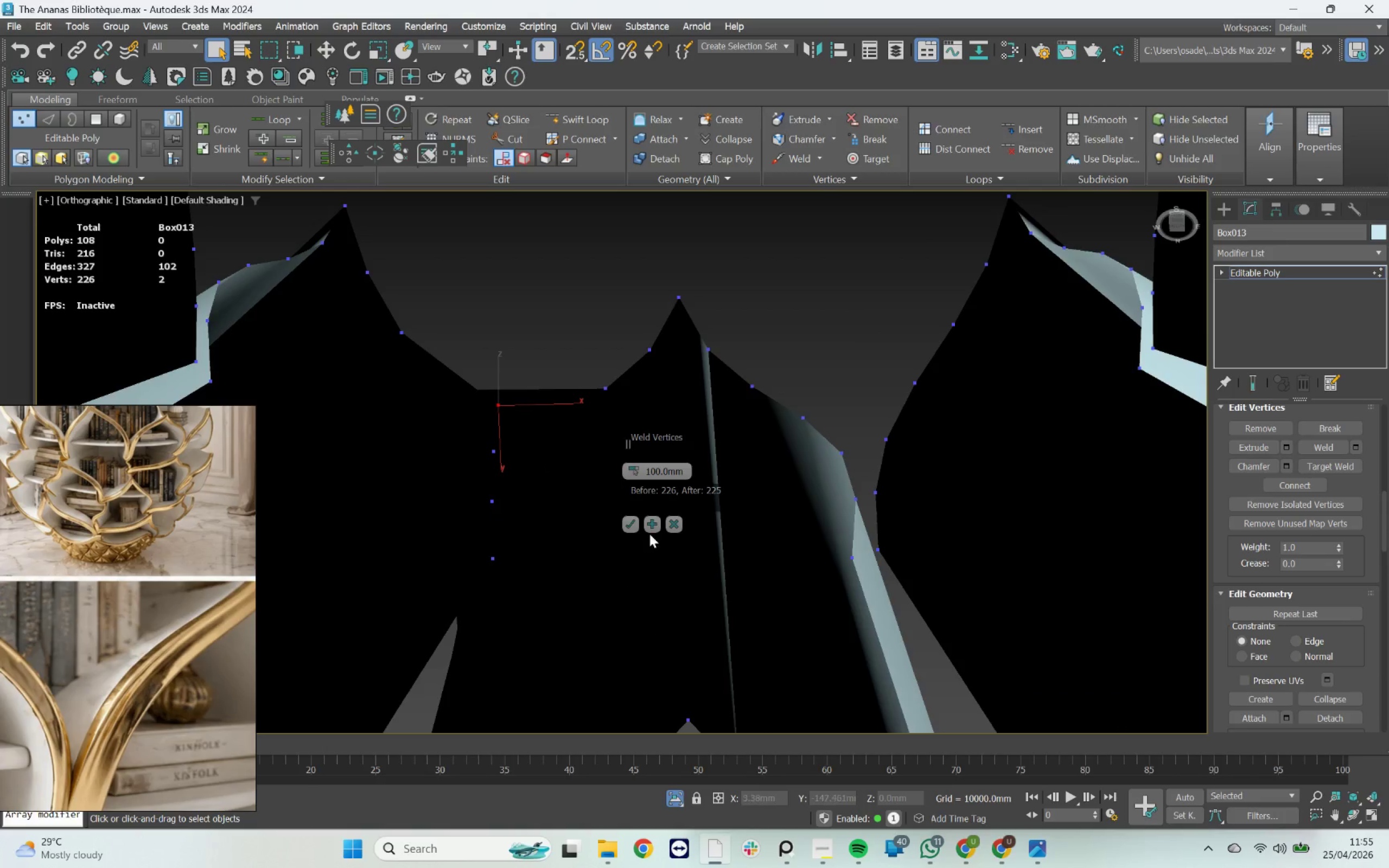 
hold_key(key=ControlLeft, duration=0.58)
 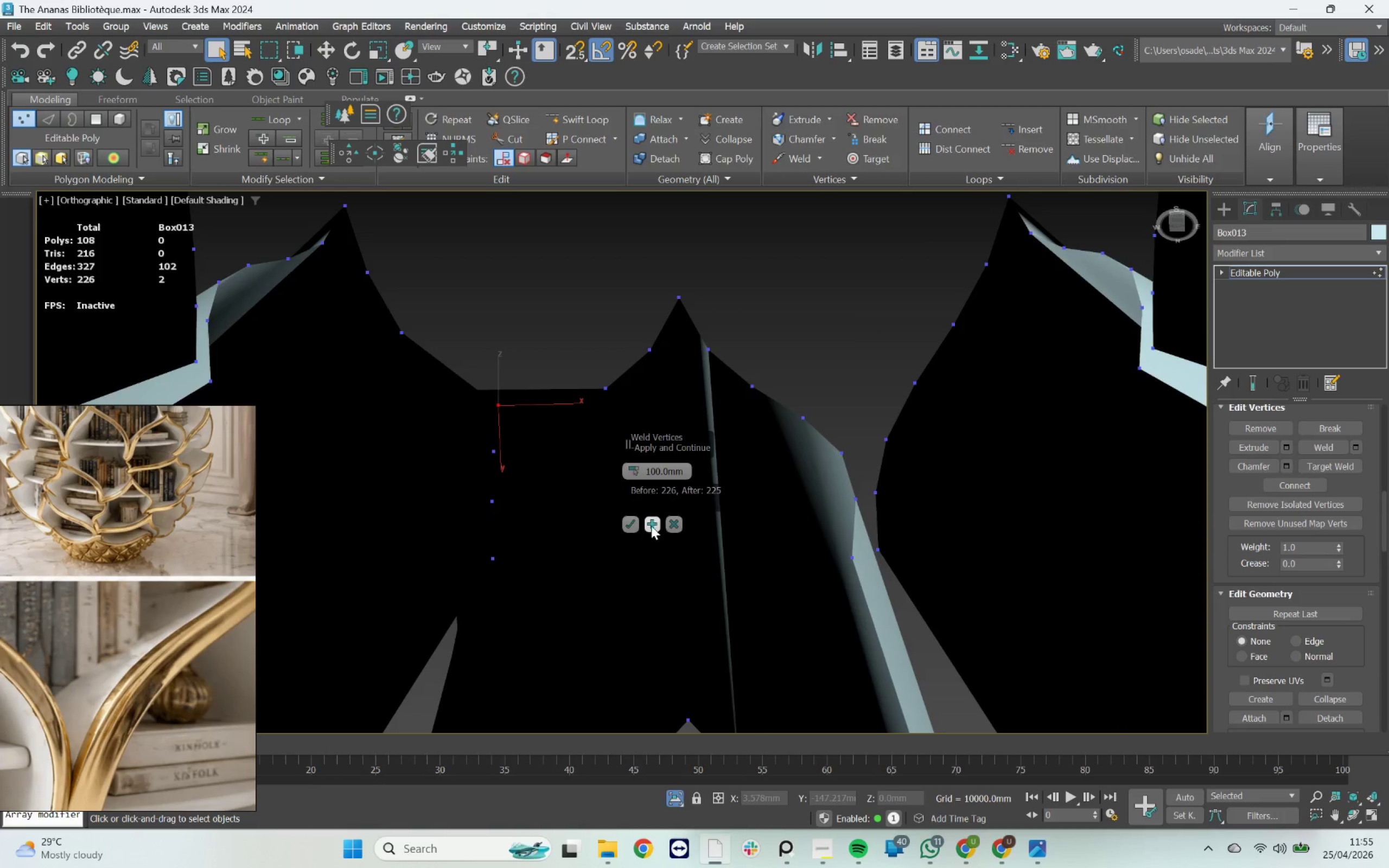 
left_click([651, 524])
 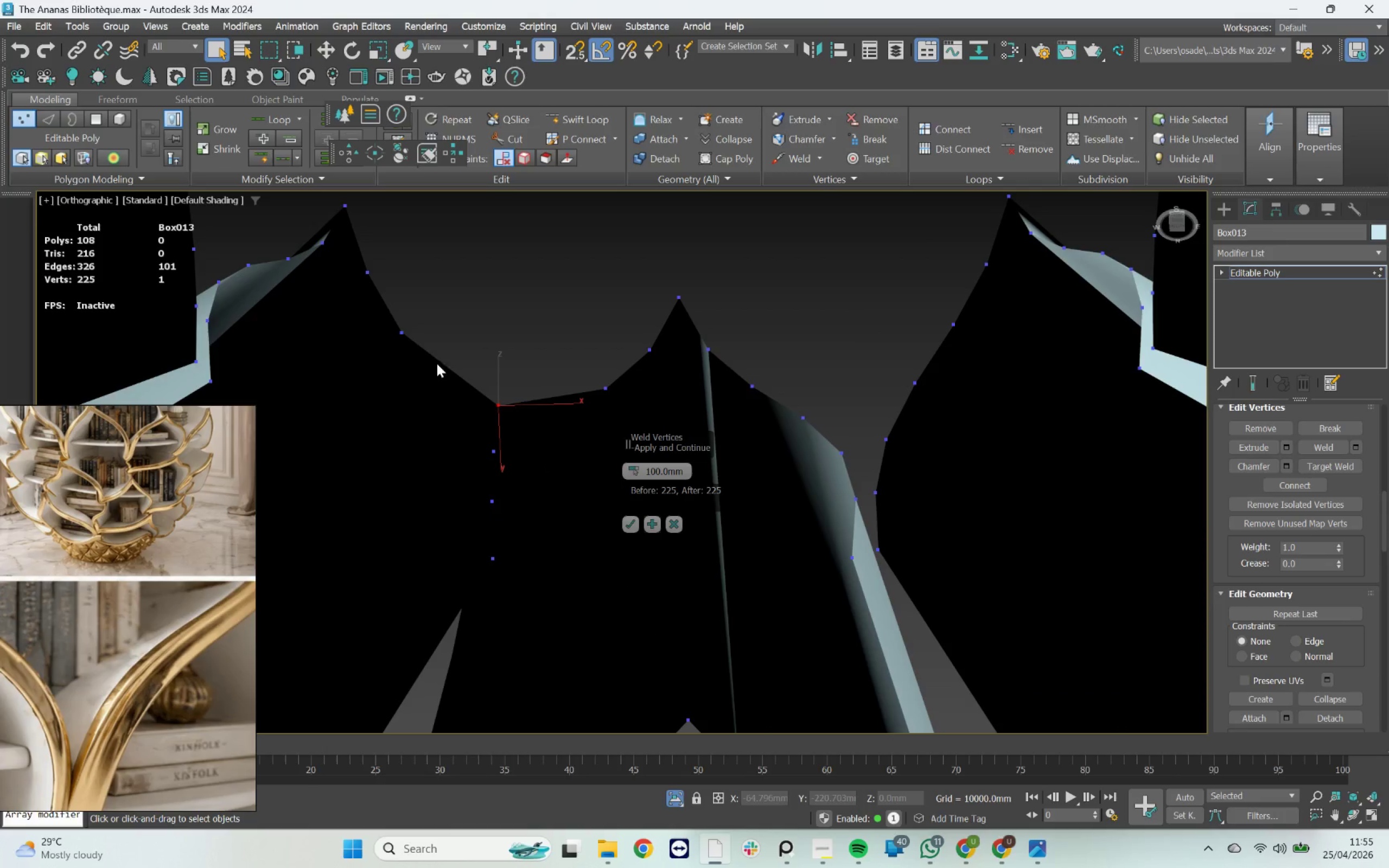 
left_click([408, 336])
 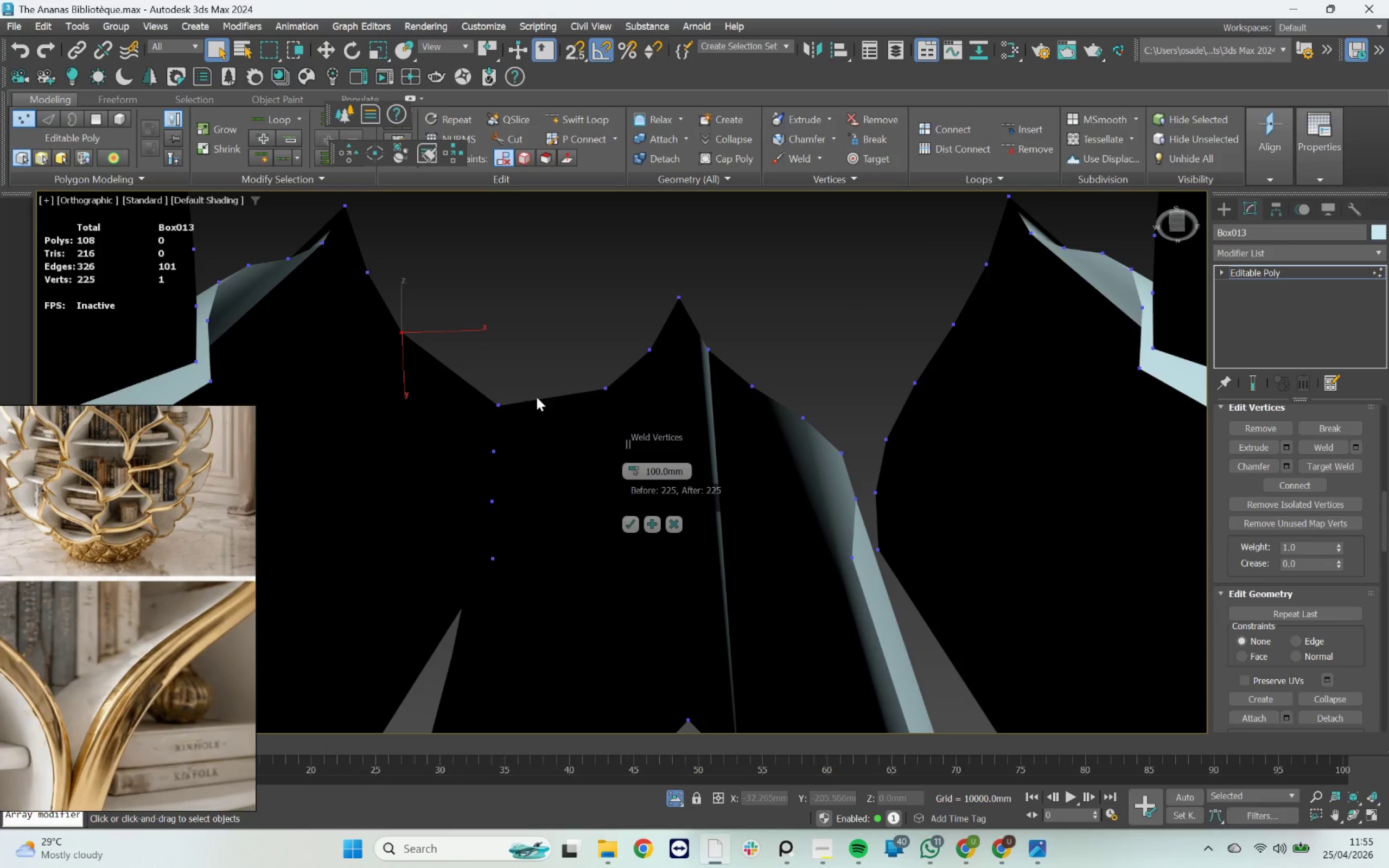 
hold_key(key=ControlLeft, duration=0.56)
left_click([610, 393])
 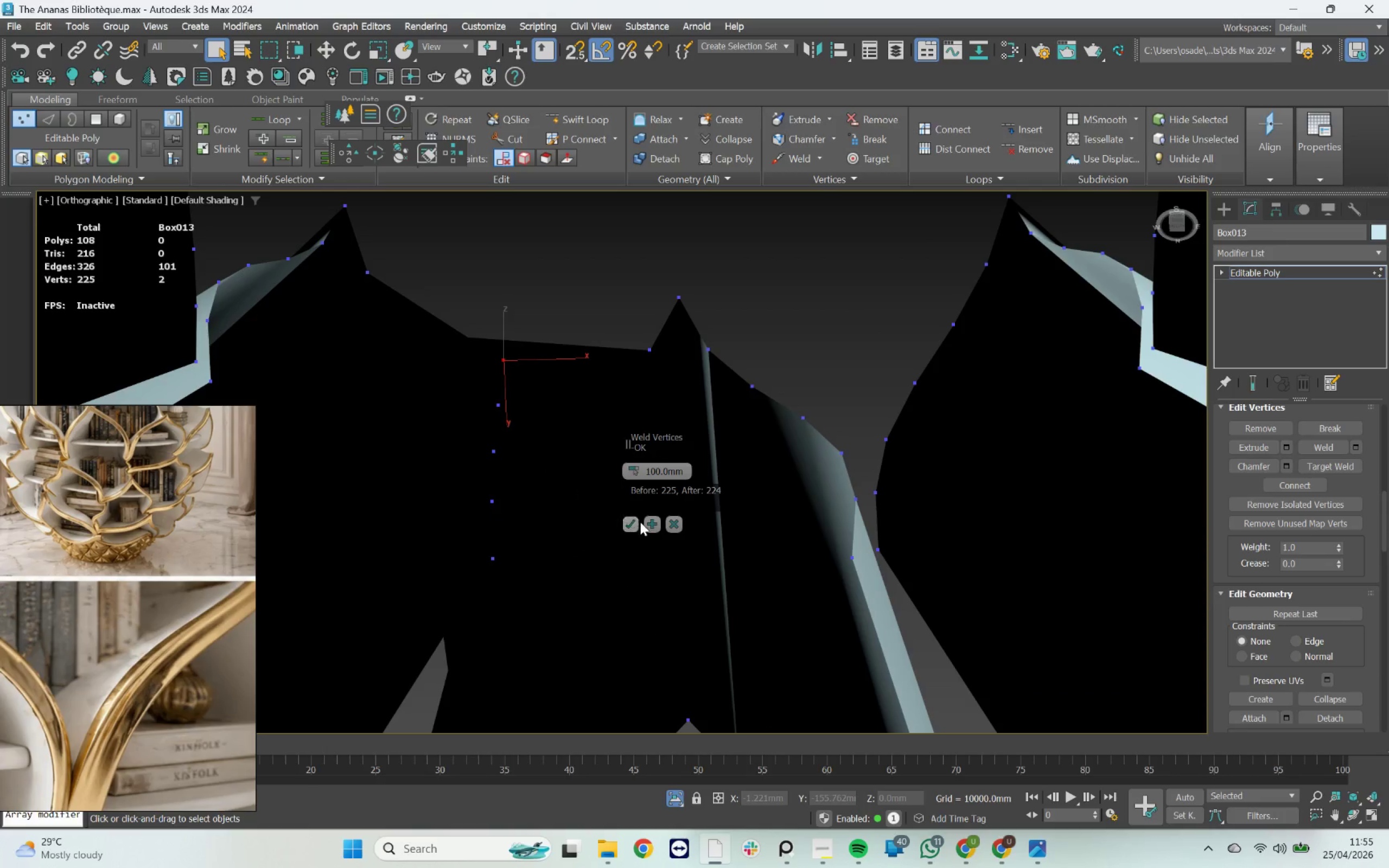 
left_click([647, 523])
 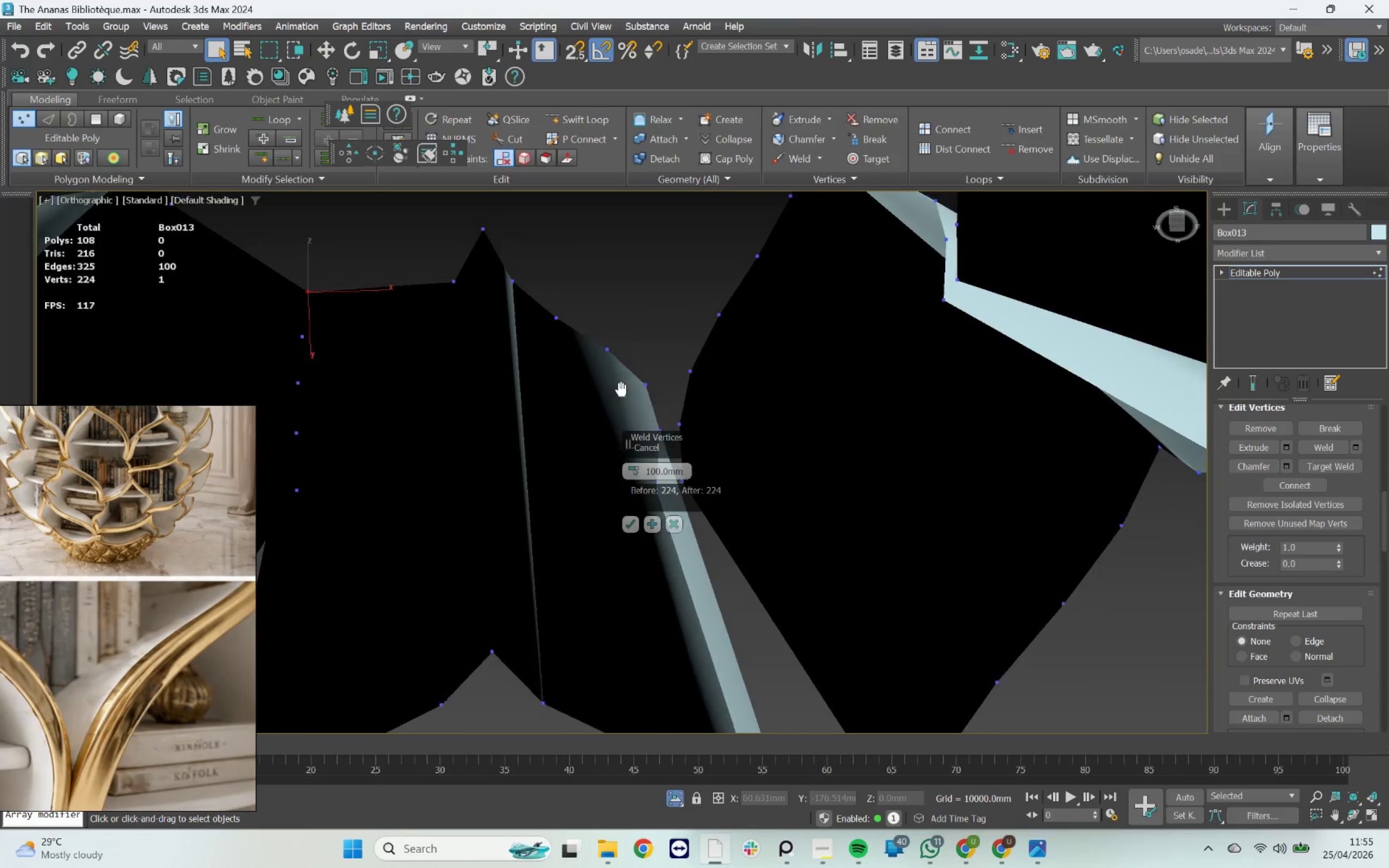 
scroll: coordinate [596, 390], scroll_direction: up, amount: 1.0
 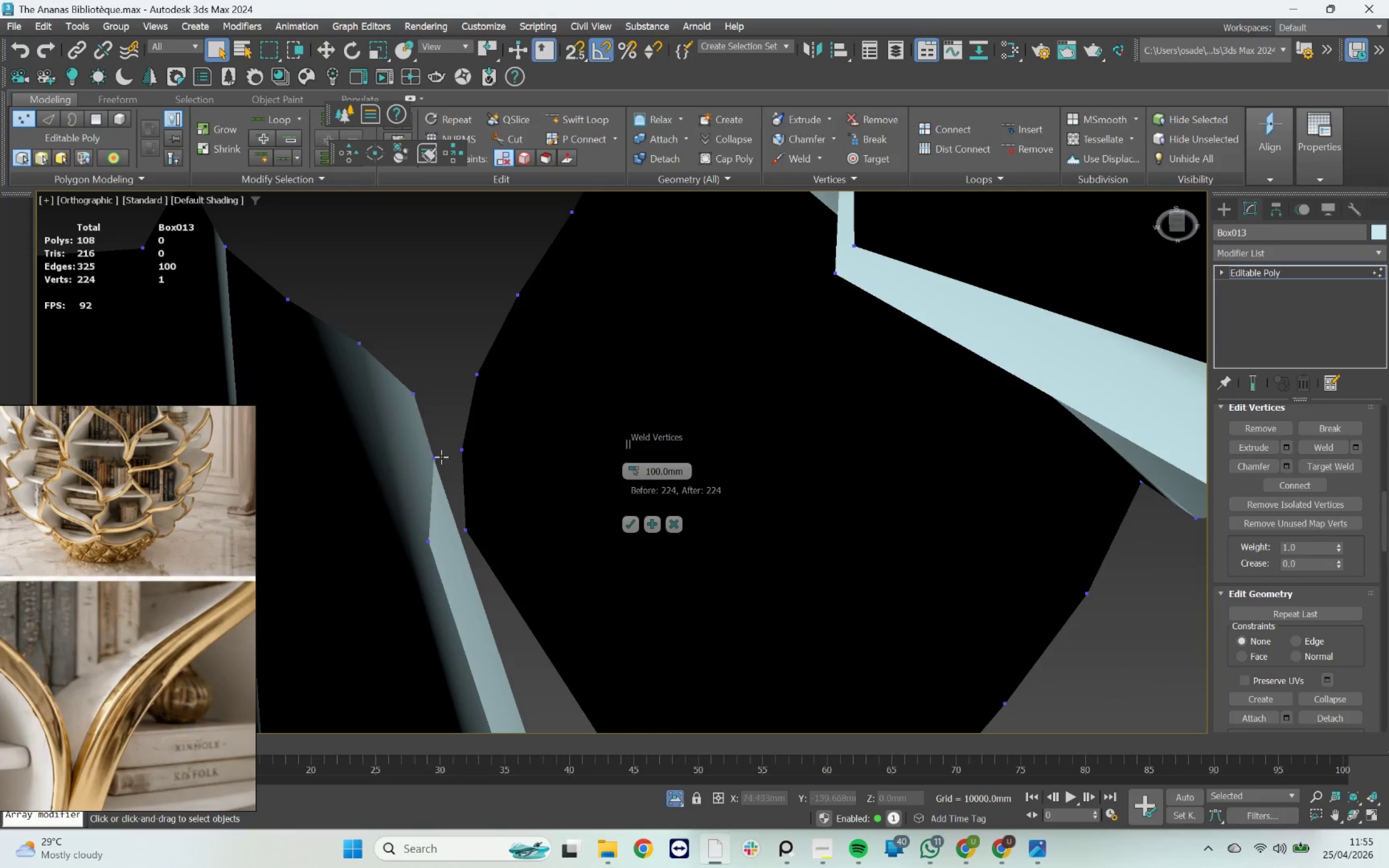 
left_click_drag(start_coordinate=[489, 436], to_coordinate=[406, 461])
 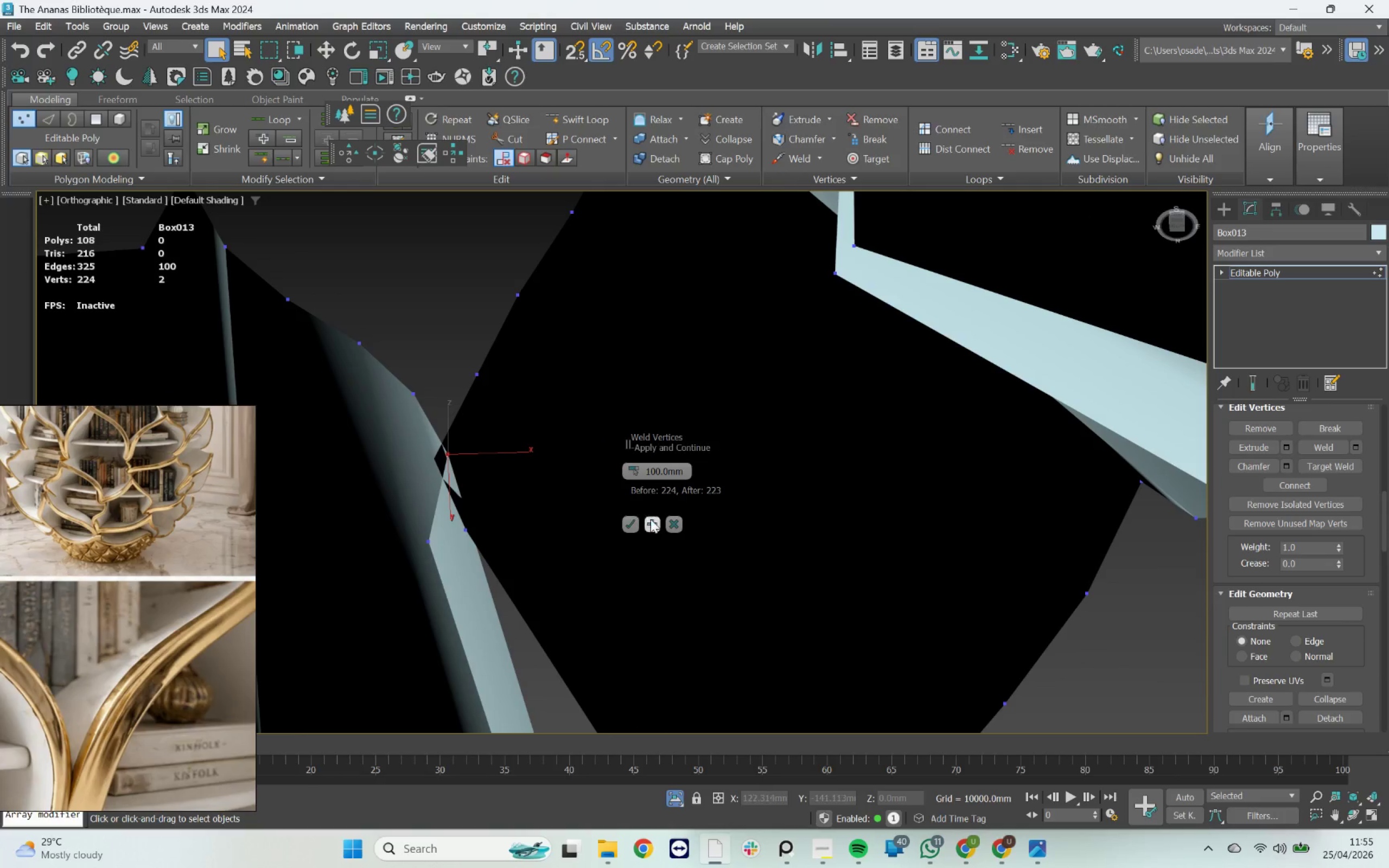 
left_click([657, 524])
 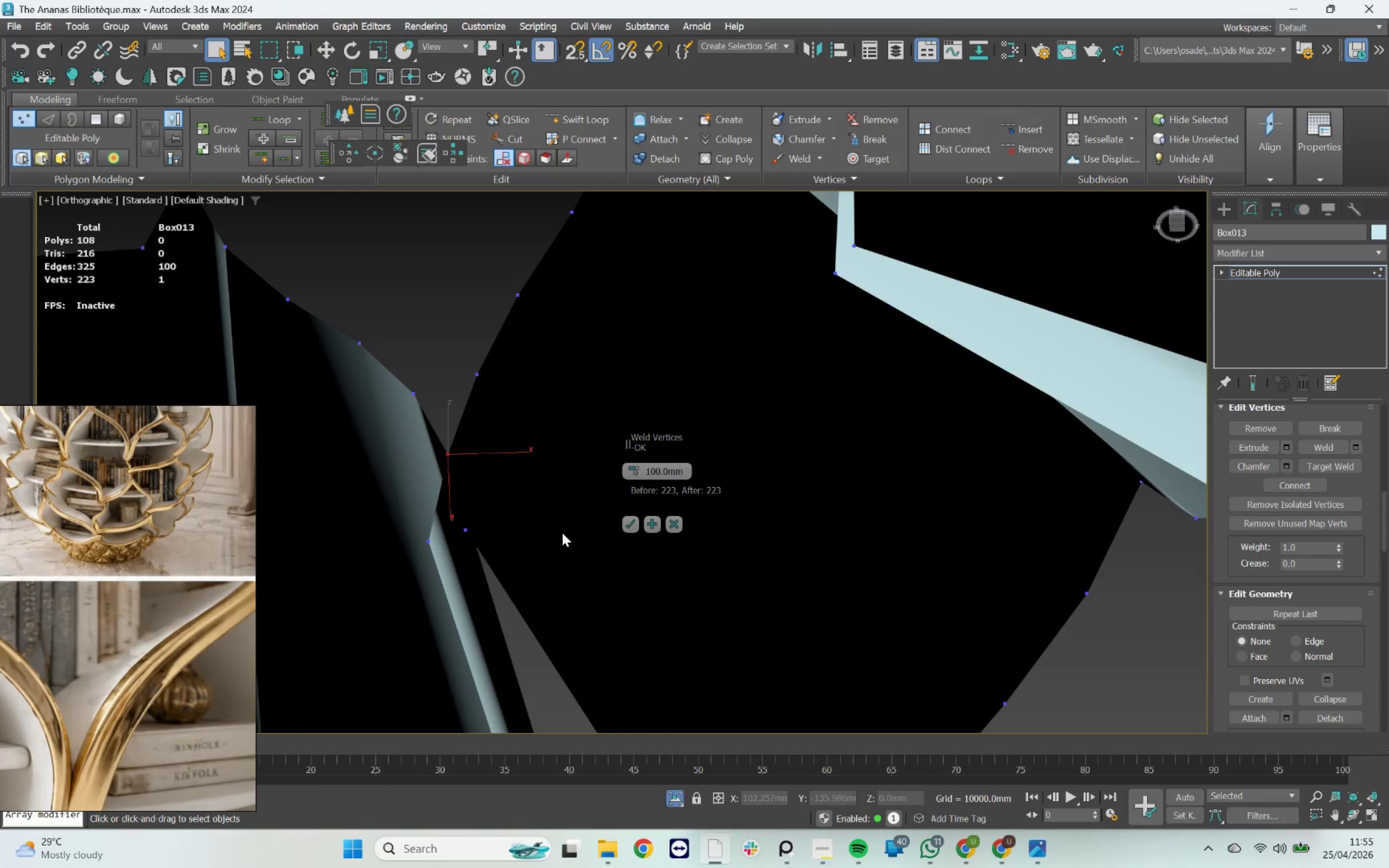 
left_click_drag(start_coordinate=[564, 525], to_coordinate=[372, 550])
 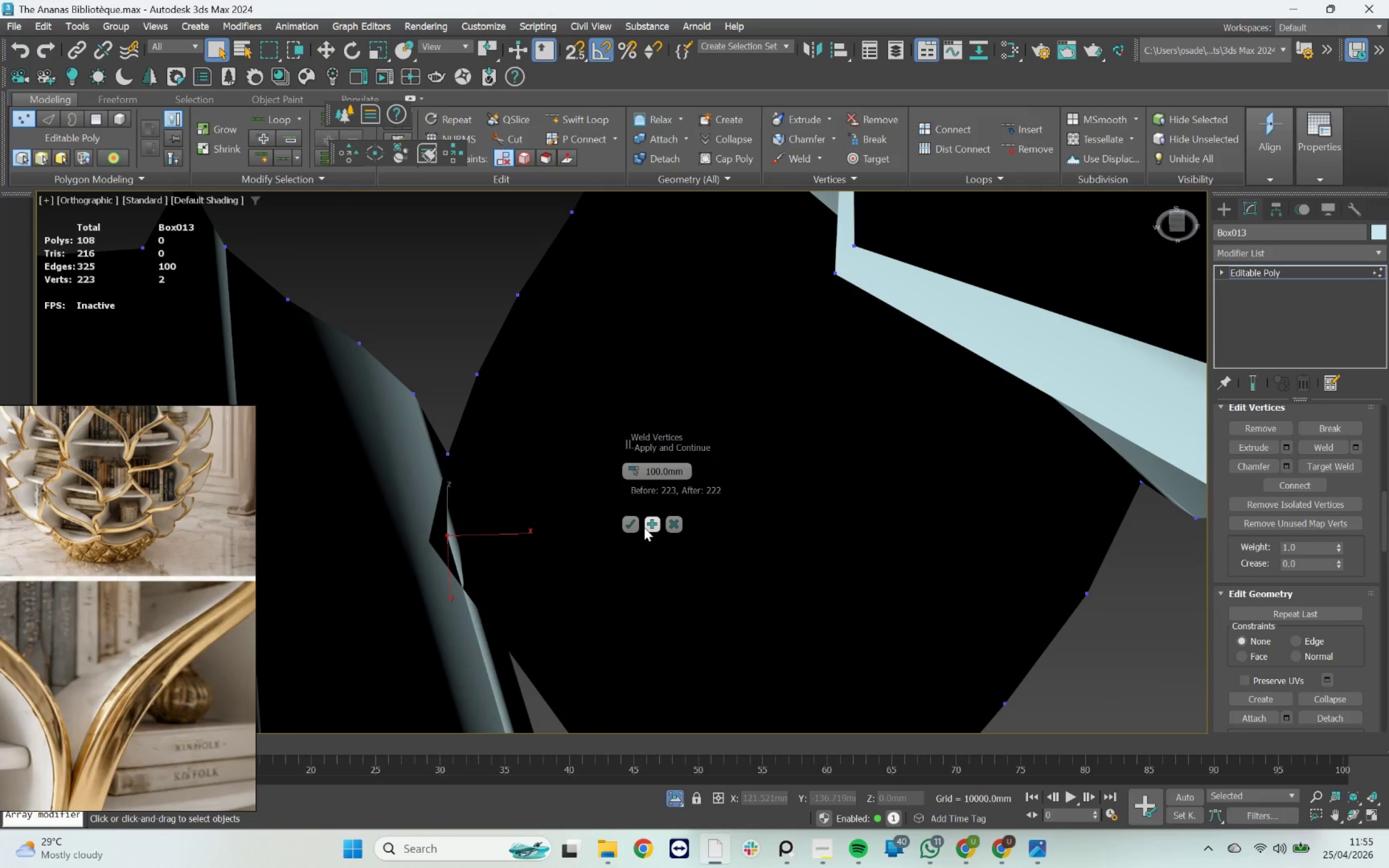 
left_click([649, 524])
 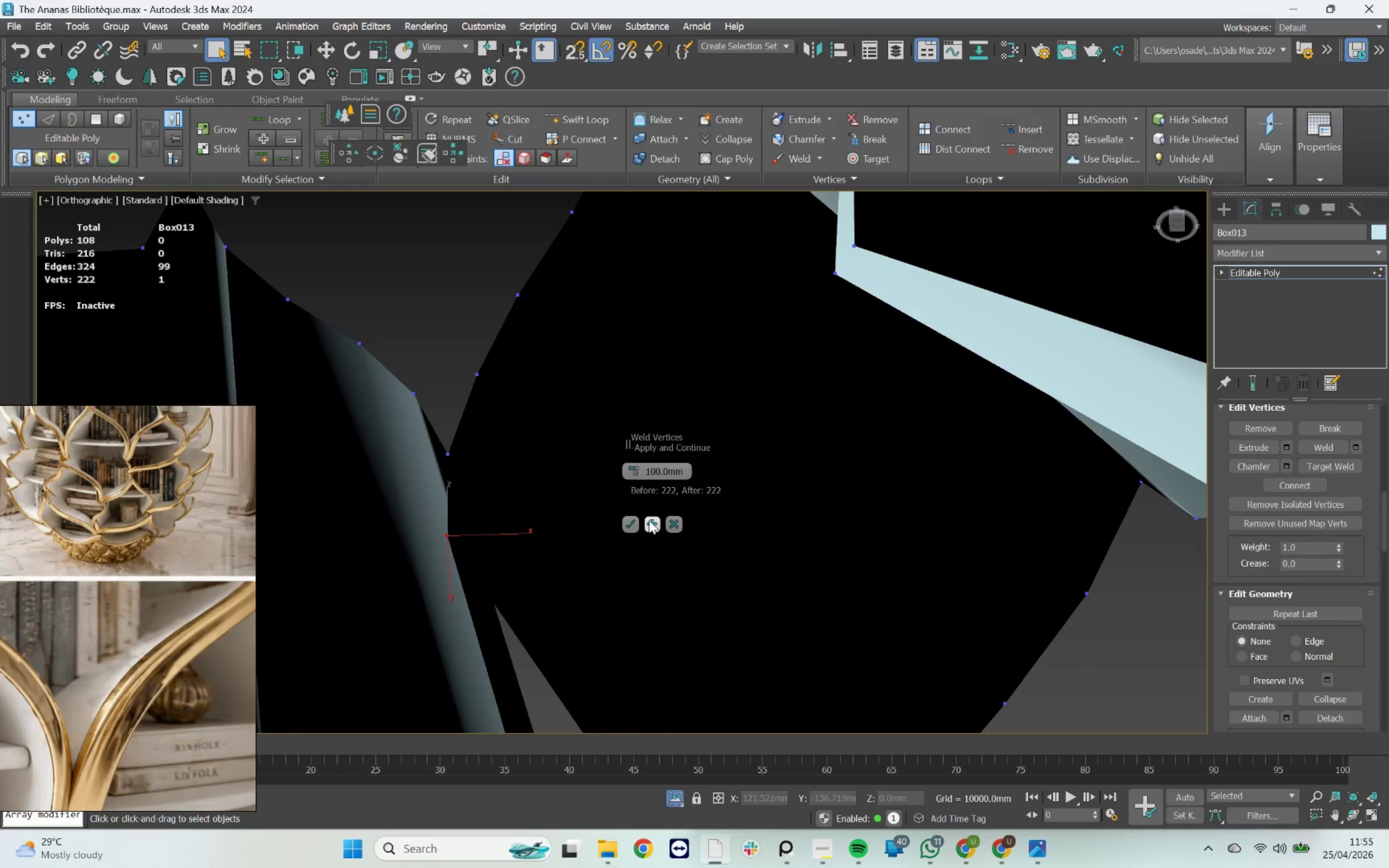 
scroll: coordinate [619, 479], scroll_direction: down, amount: 2.0
 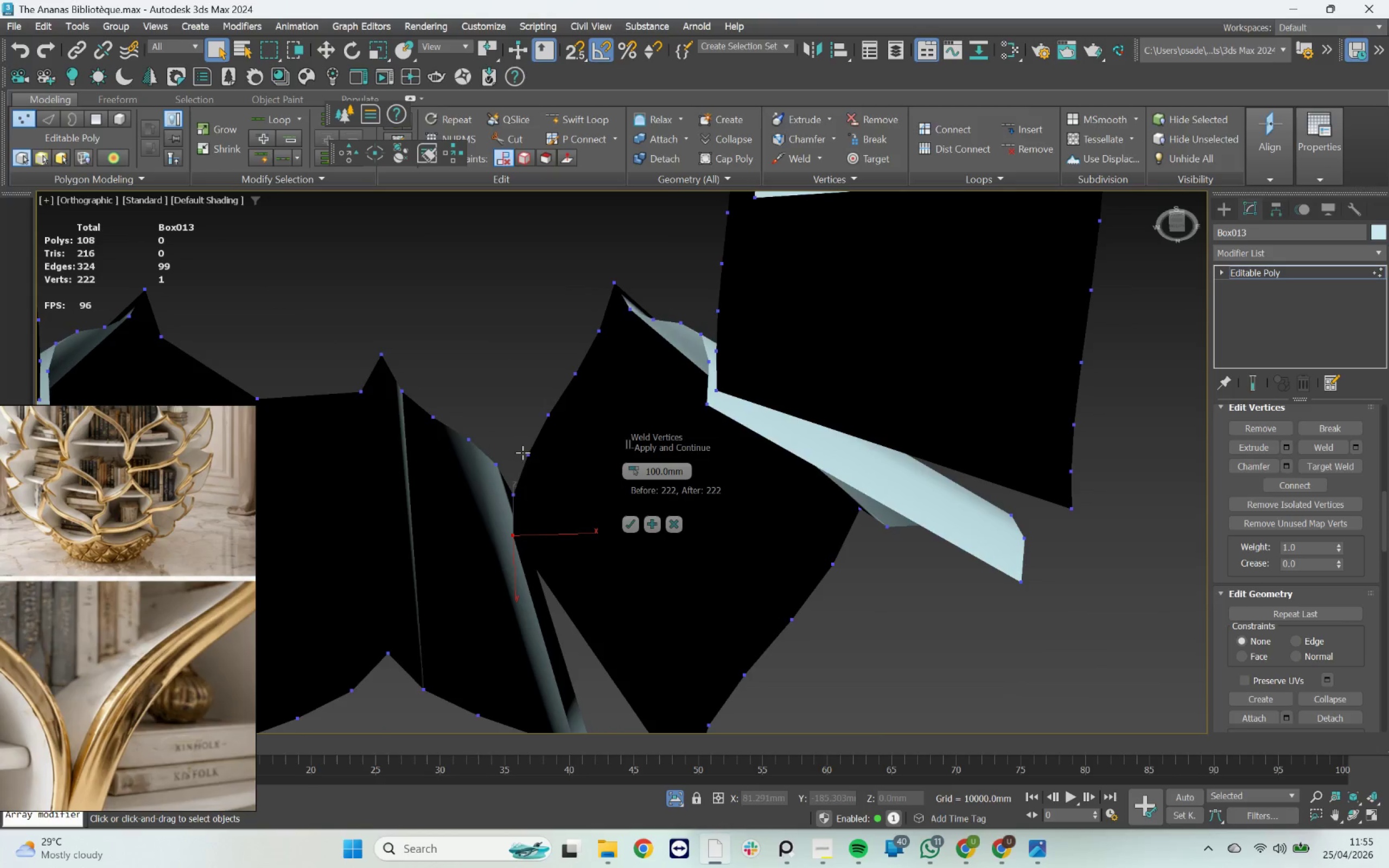 
left_click([530, 454])
 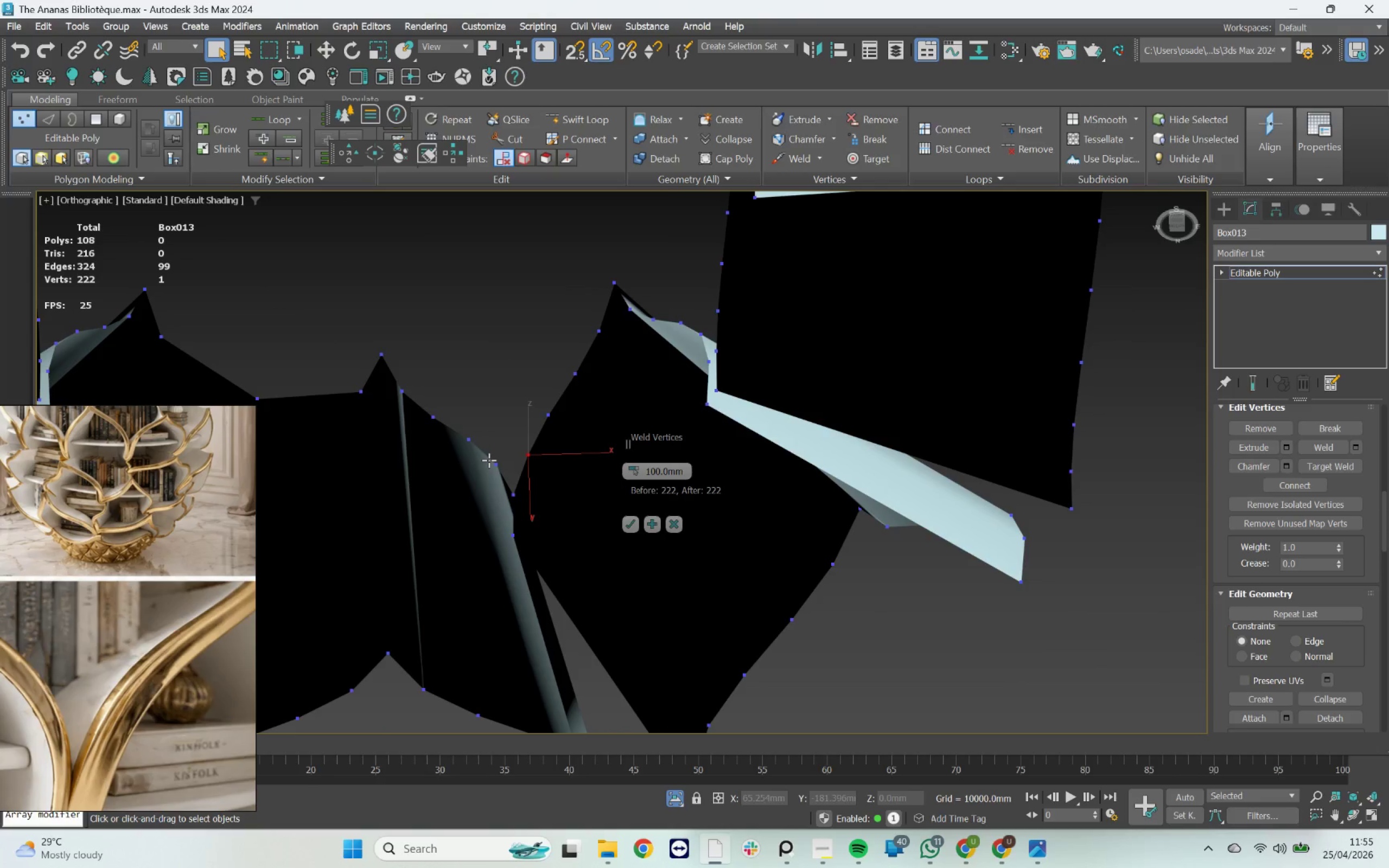 
hold_key(key=ControlLeft, duration=0.33)
 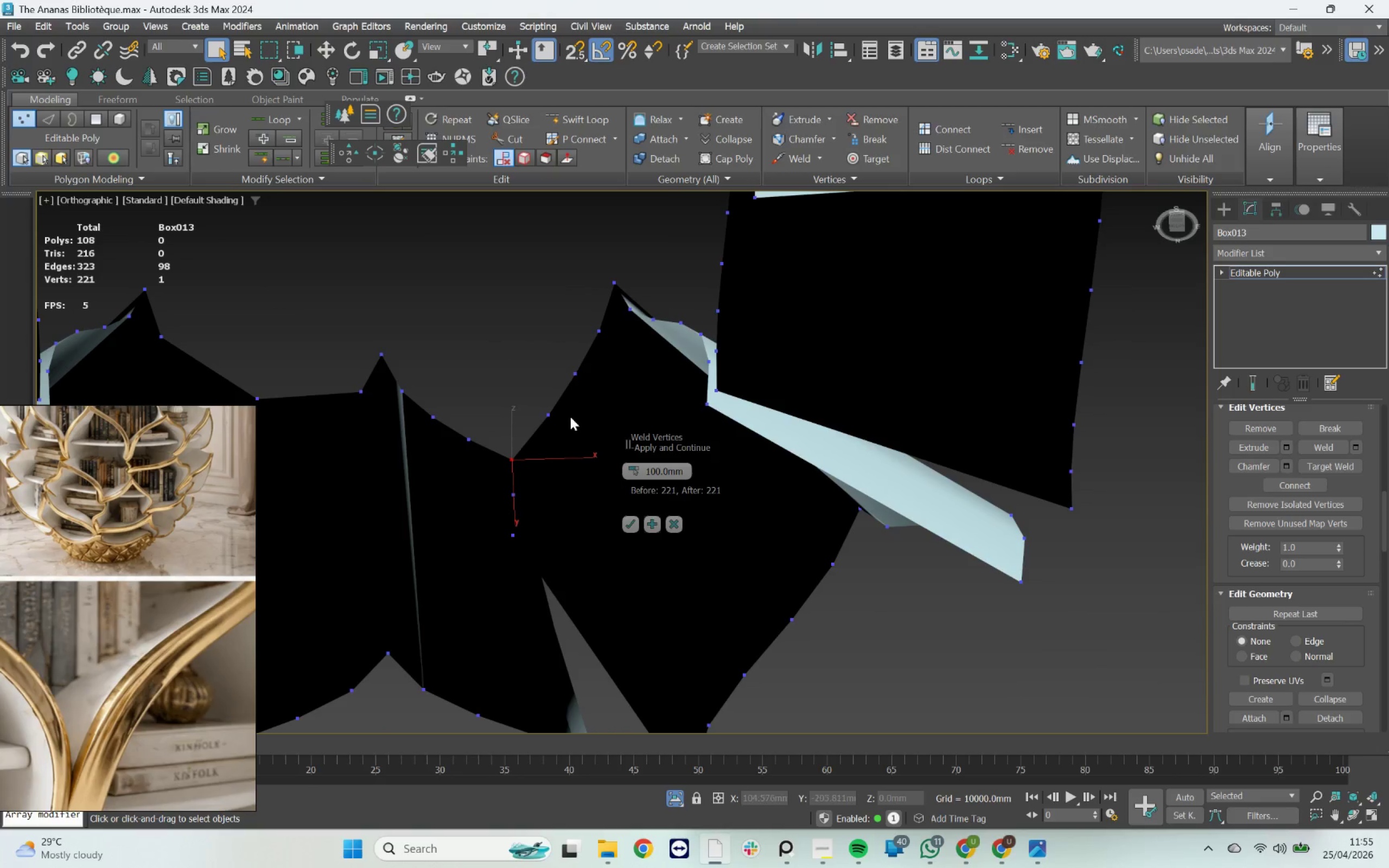 
left_click([549, 417])
 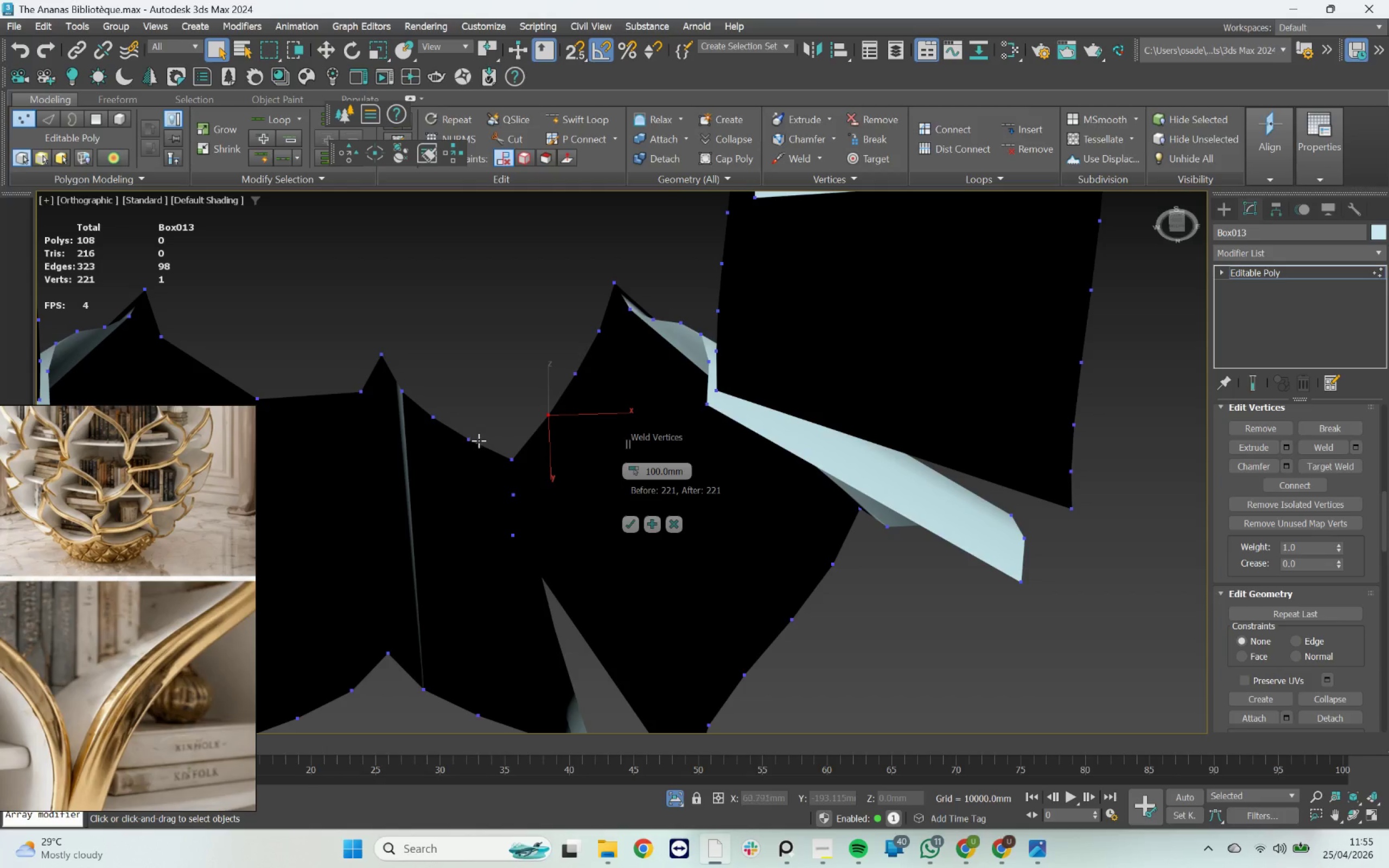 
hold_key(key=ControlLeft, duration=0.38)
left_click([470, 435])
 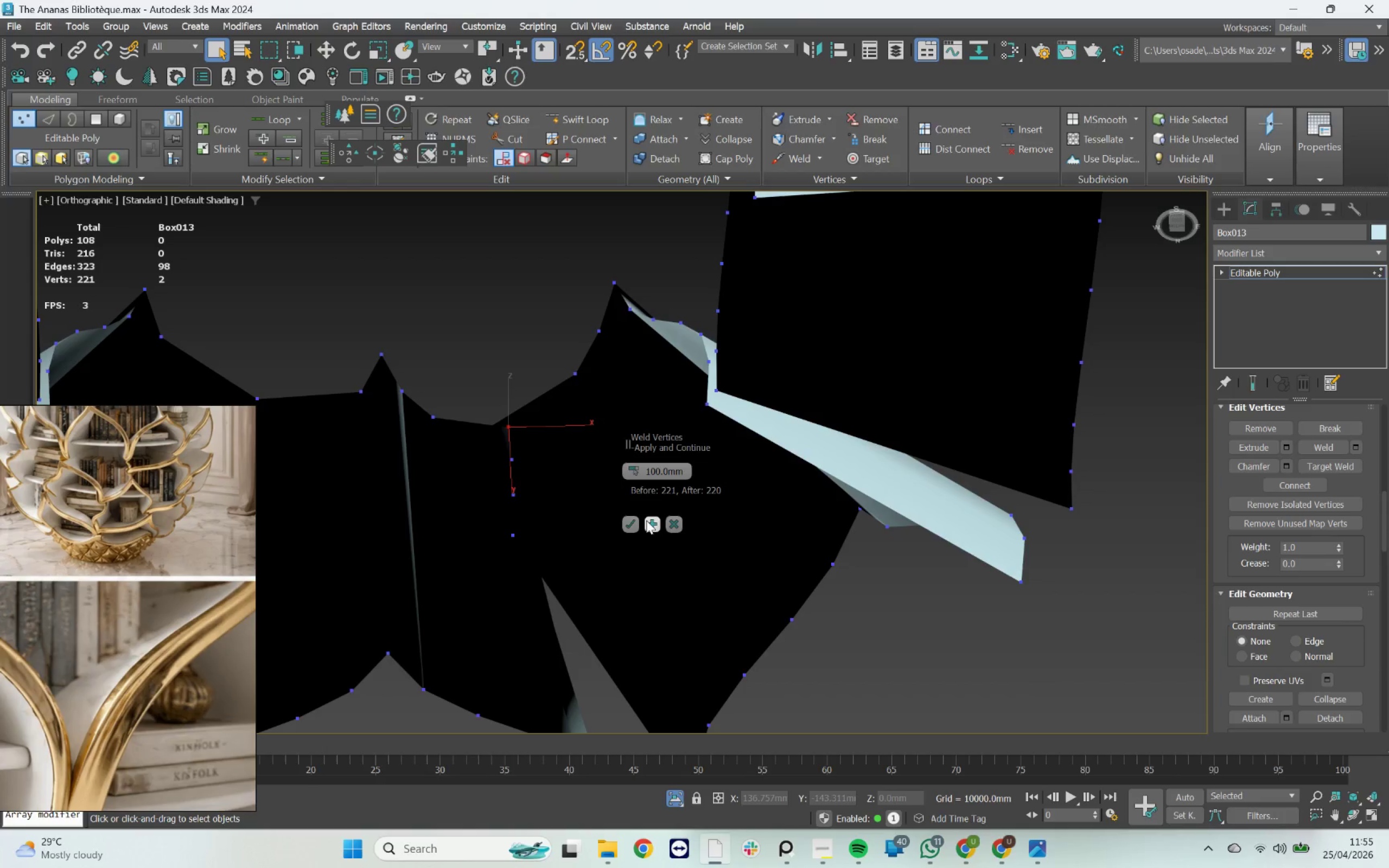 
left_click([646, 520])
 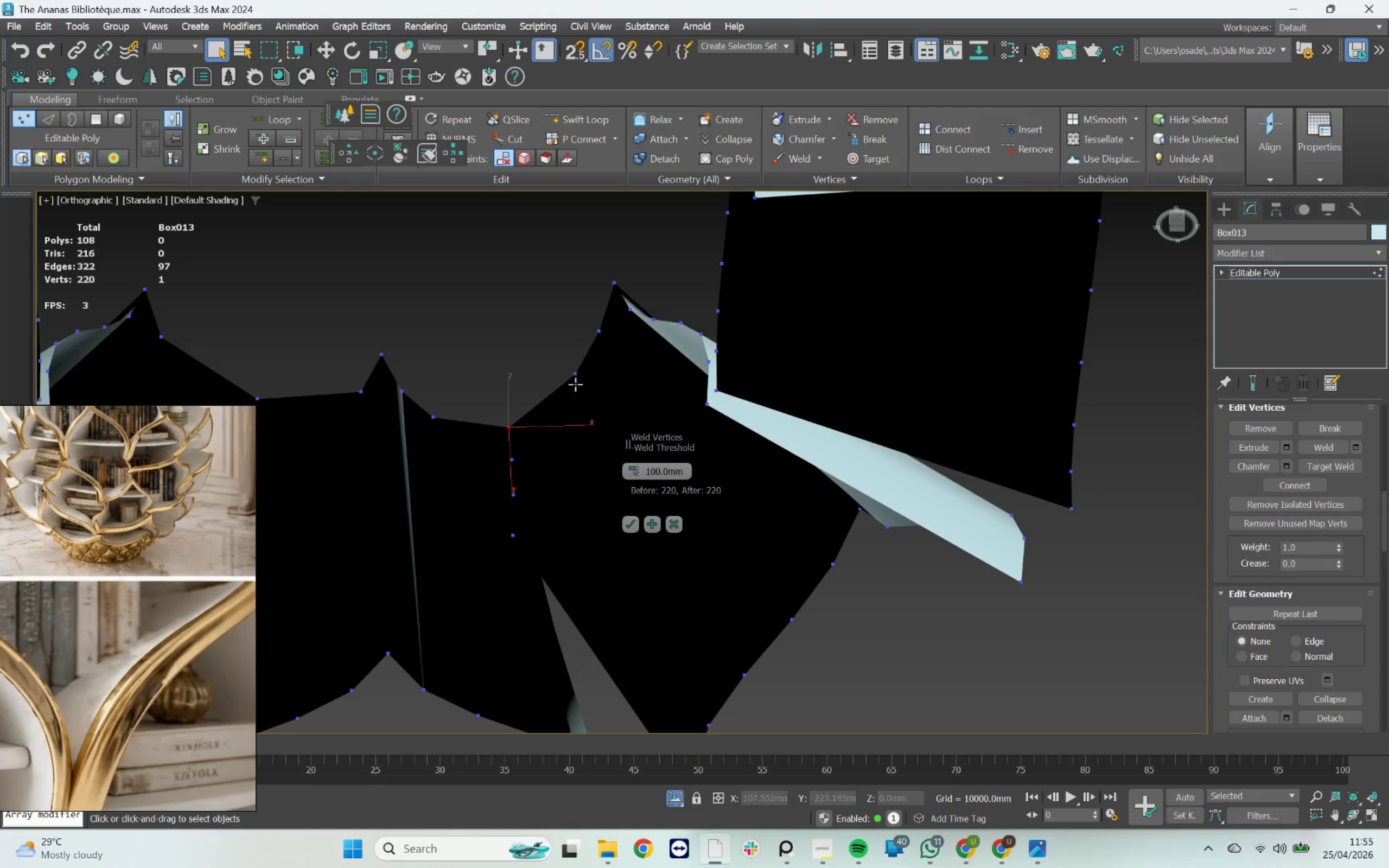 
left_click([574, 379])
 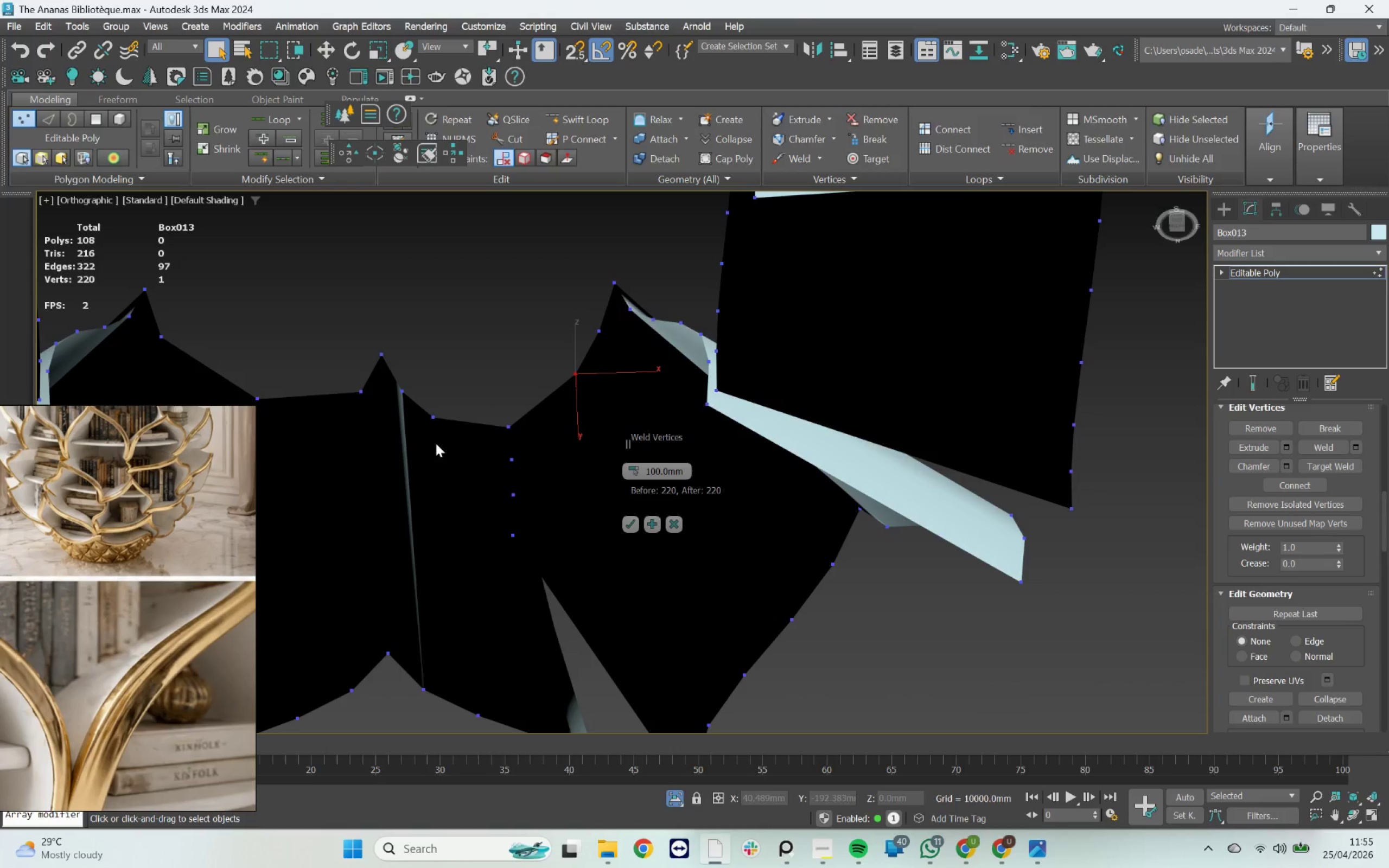 
hold_key(key=ControlLeft, duration=0.48)
left_click([434, 423])
 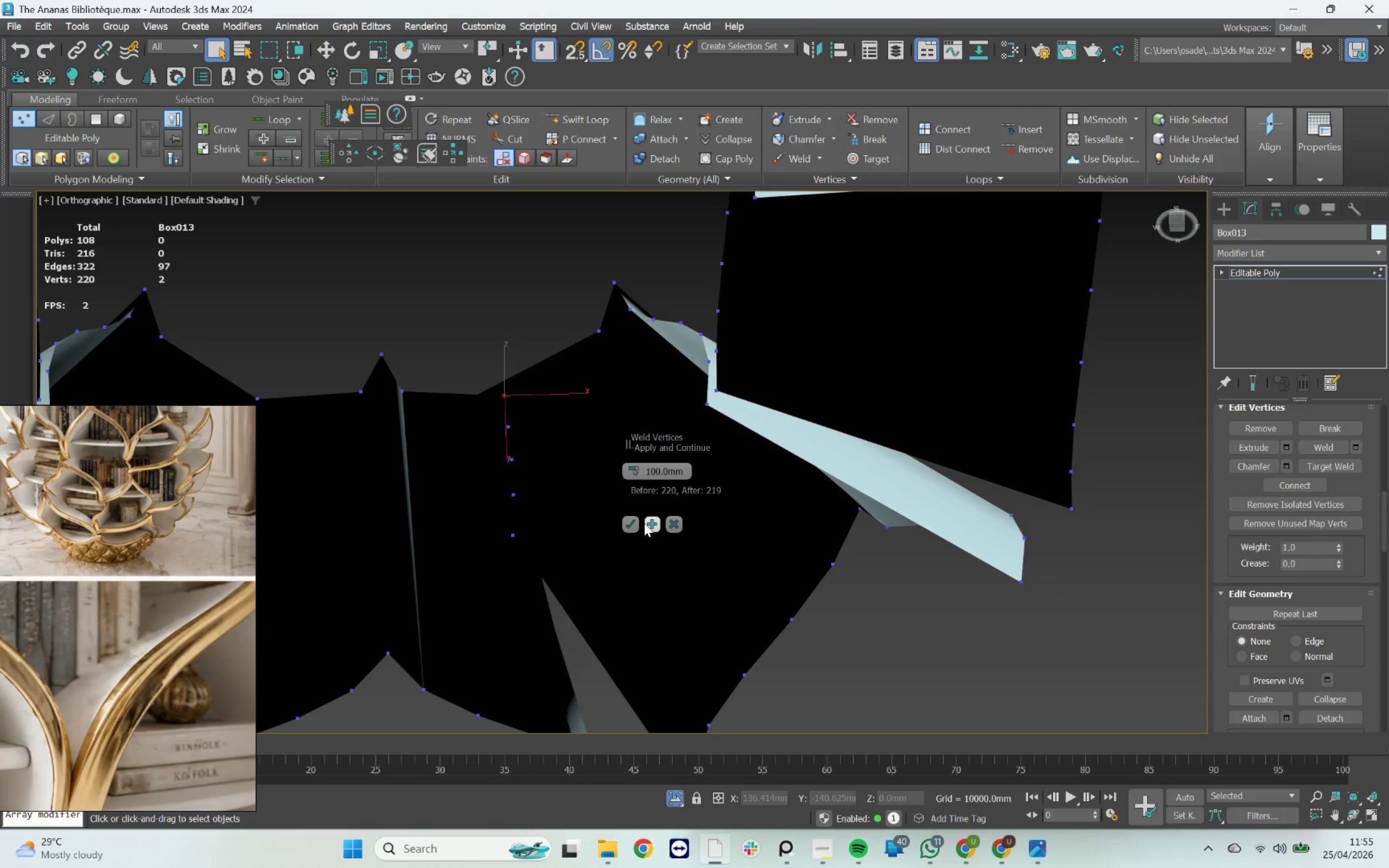 
left_click([646, 523])
 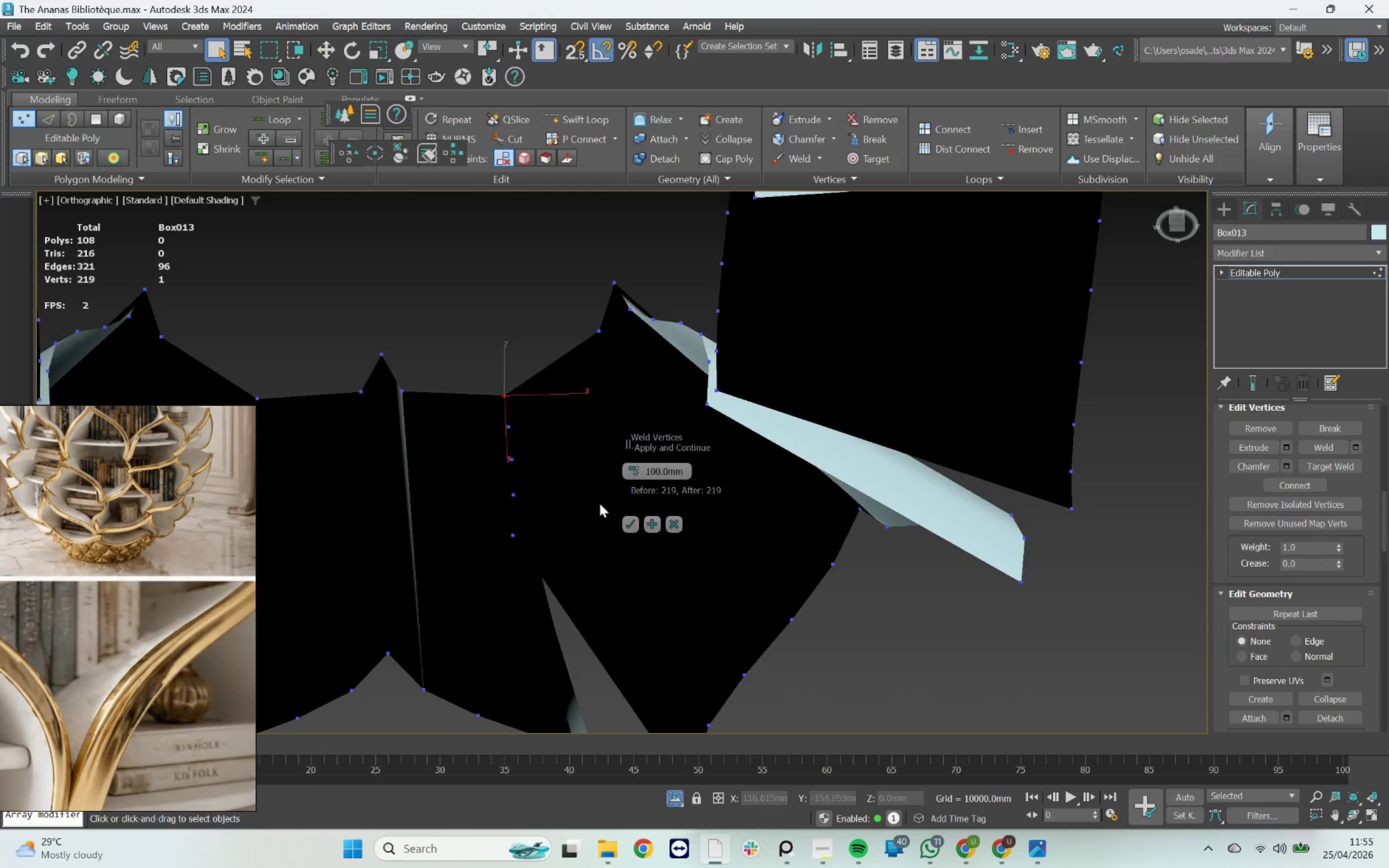 
scroll: coordinate [588, 502], scroll_direction: down, amount: 3.0
 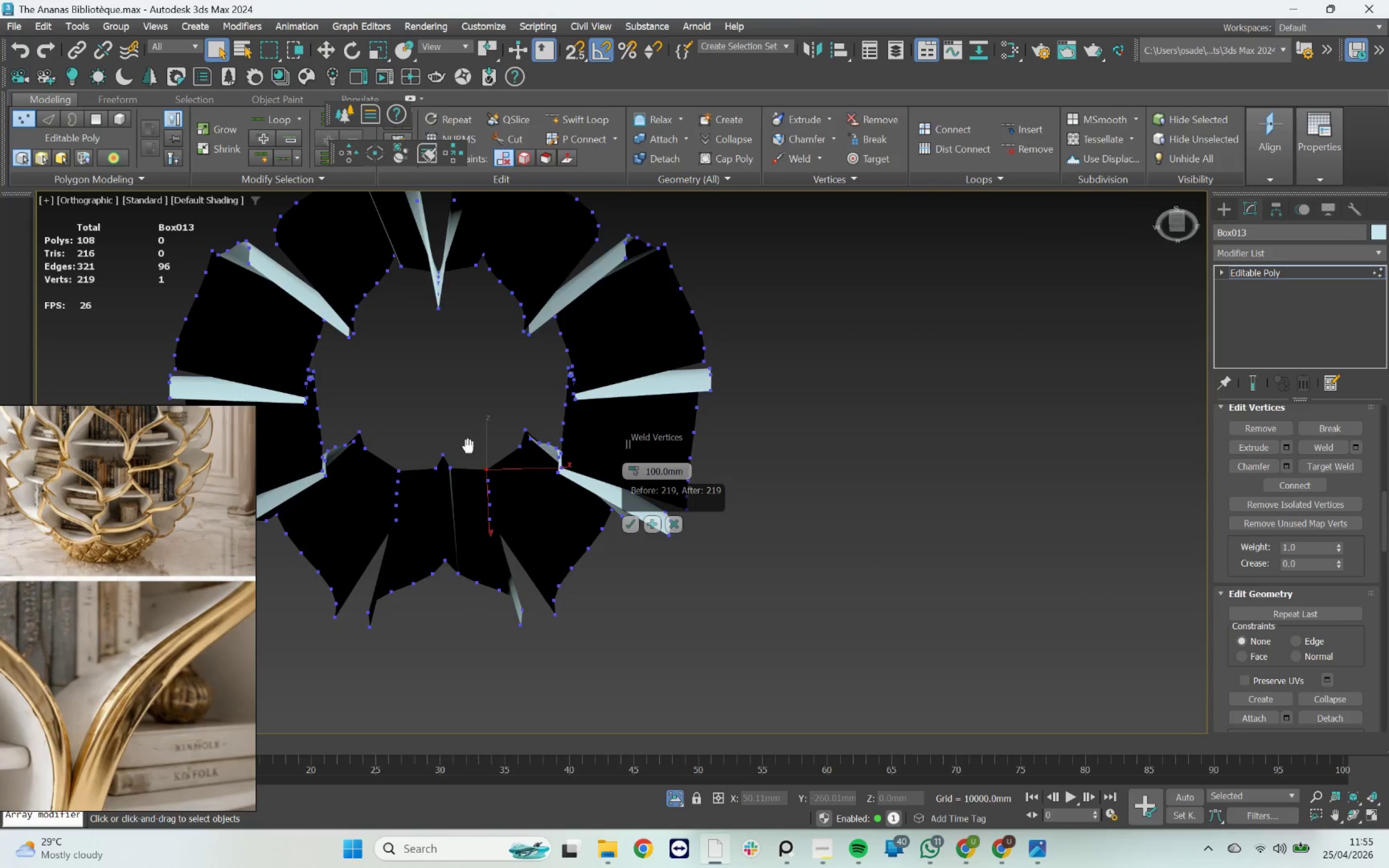 
hold_key(key=AltLeft, duration=2.91)
 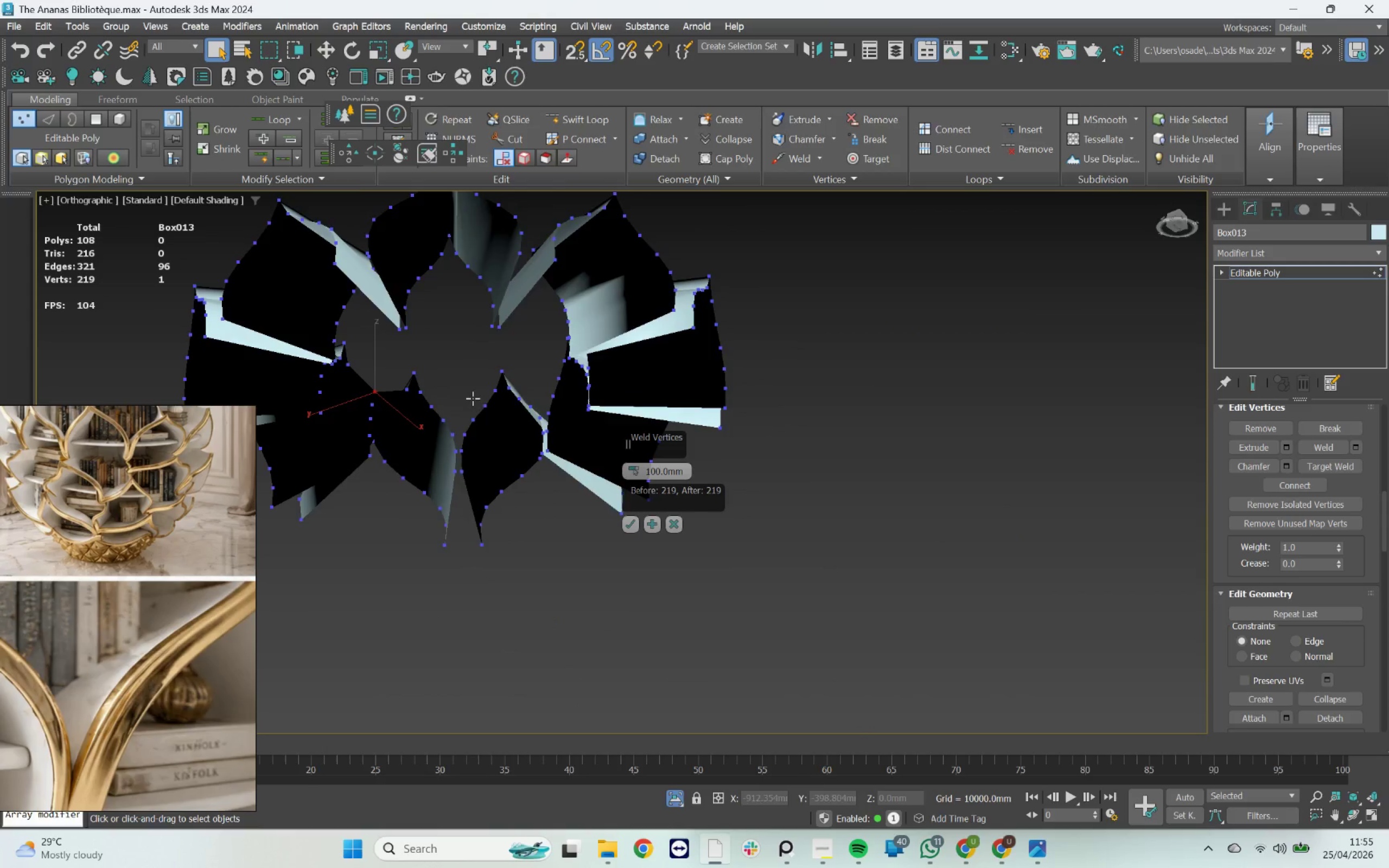 
left_click_drag(start_coordinate=[501, 452], to_coordinate=[423, 476])
 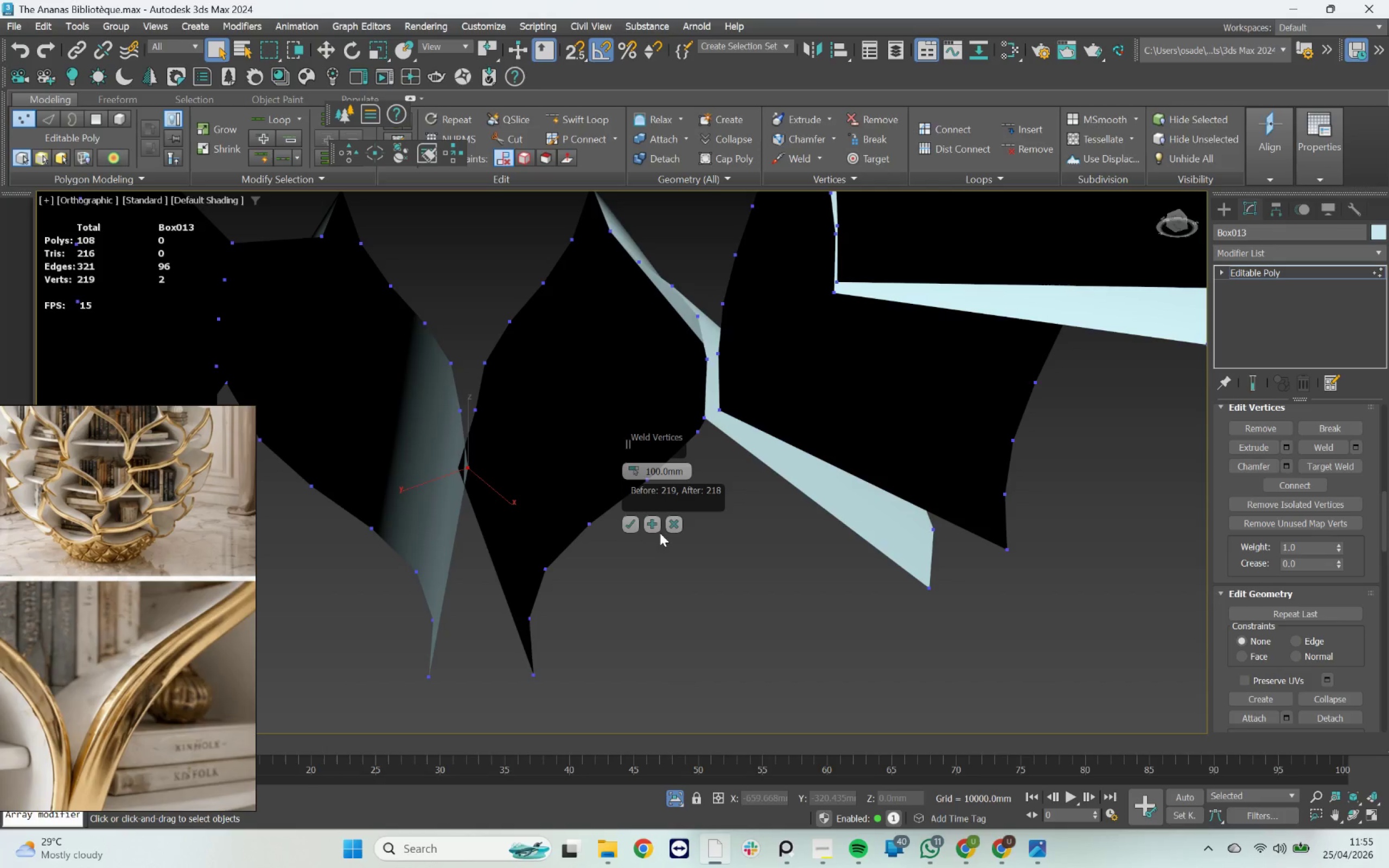 
scroll: coordinate [454, 474], scroll_direction: up, amount: 3.0
 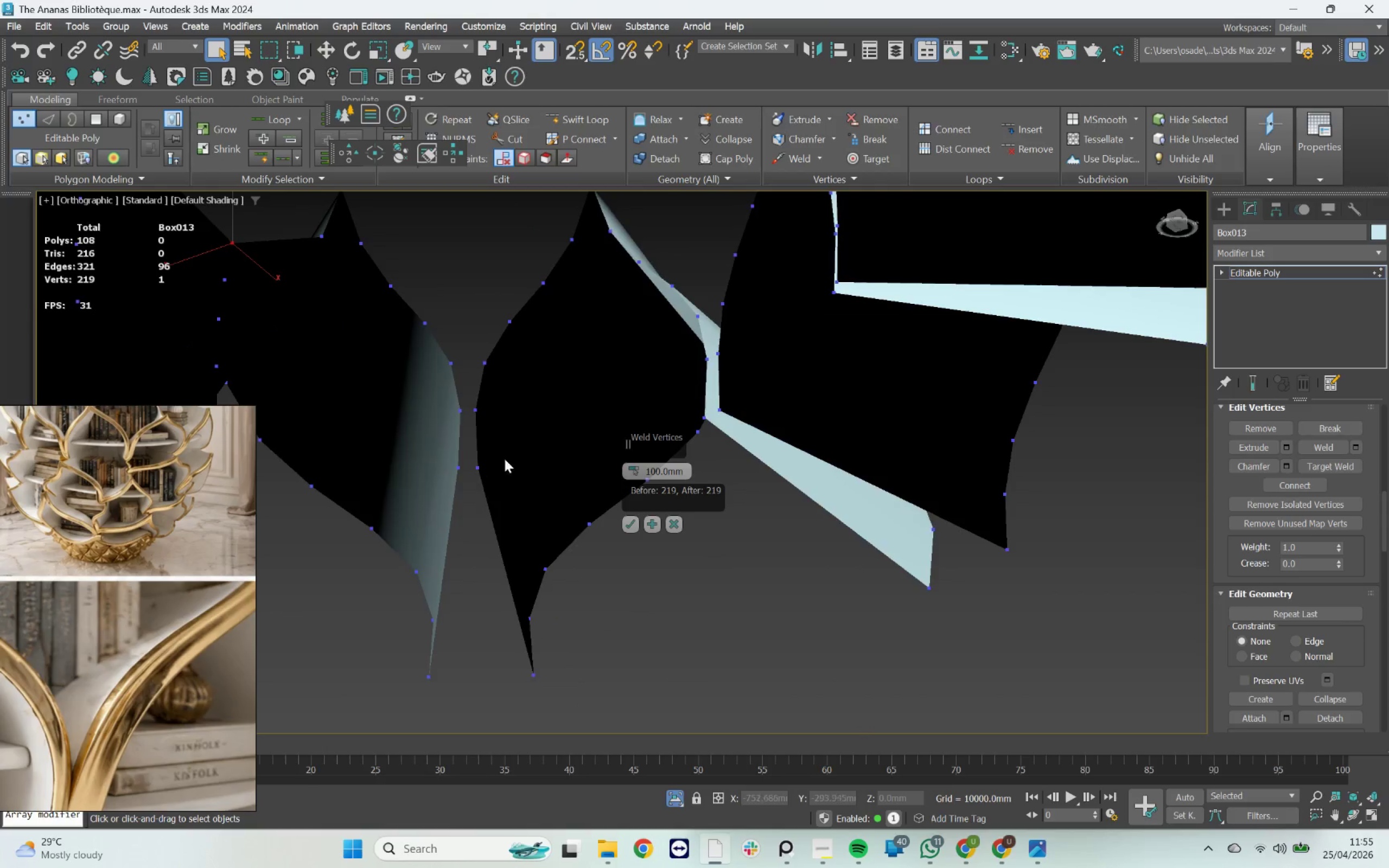 
left_click([657, 526])
 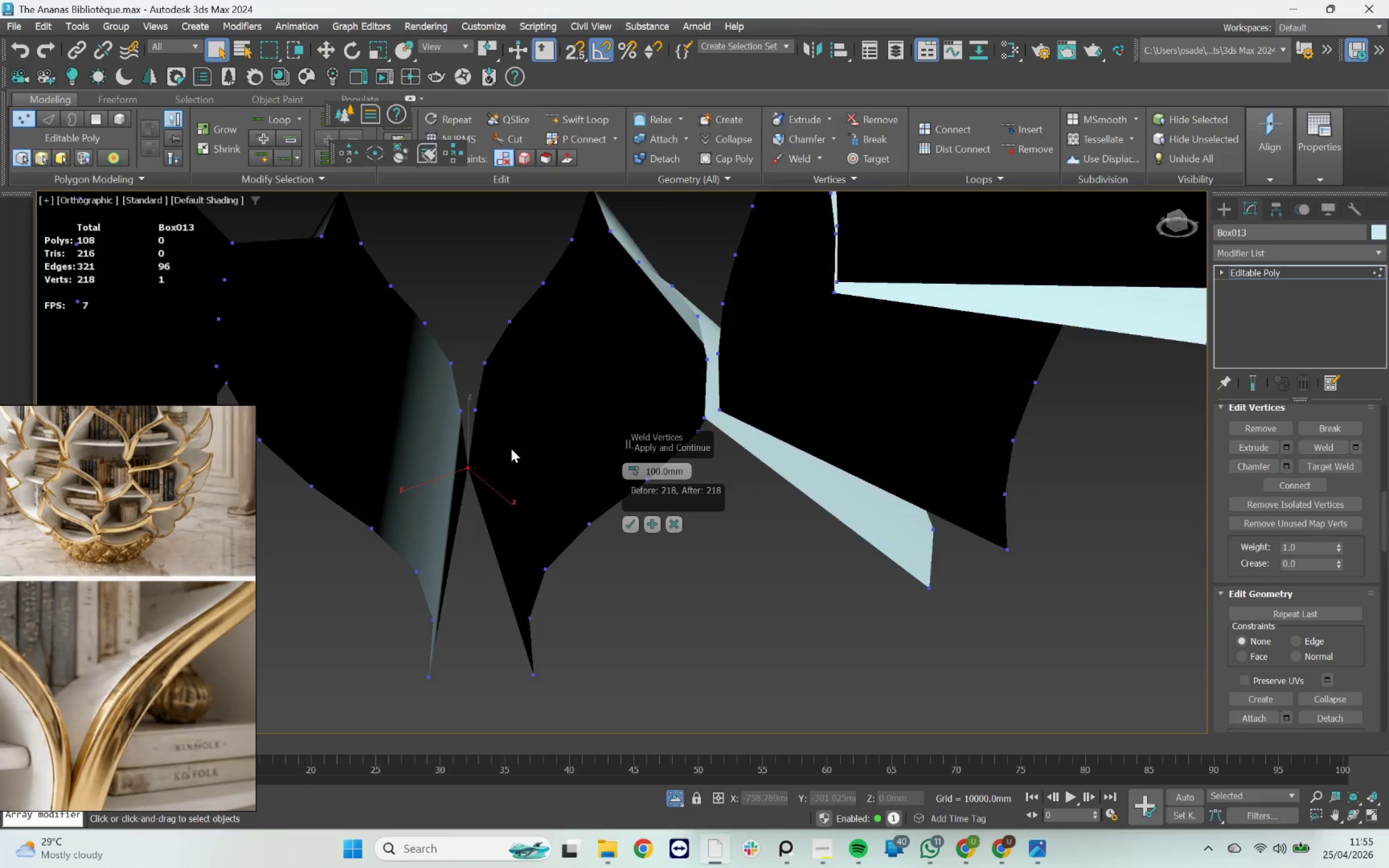 
left_click_drag(start_coordinate=[512, 445], to_coordinate=[430, 401])
 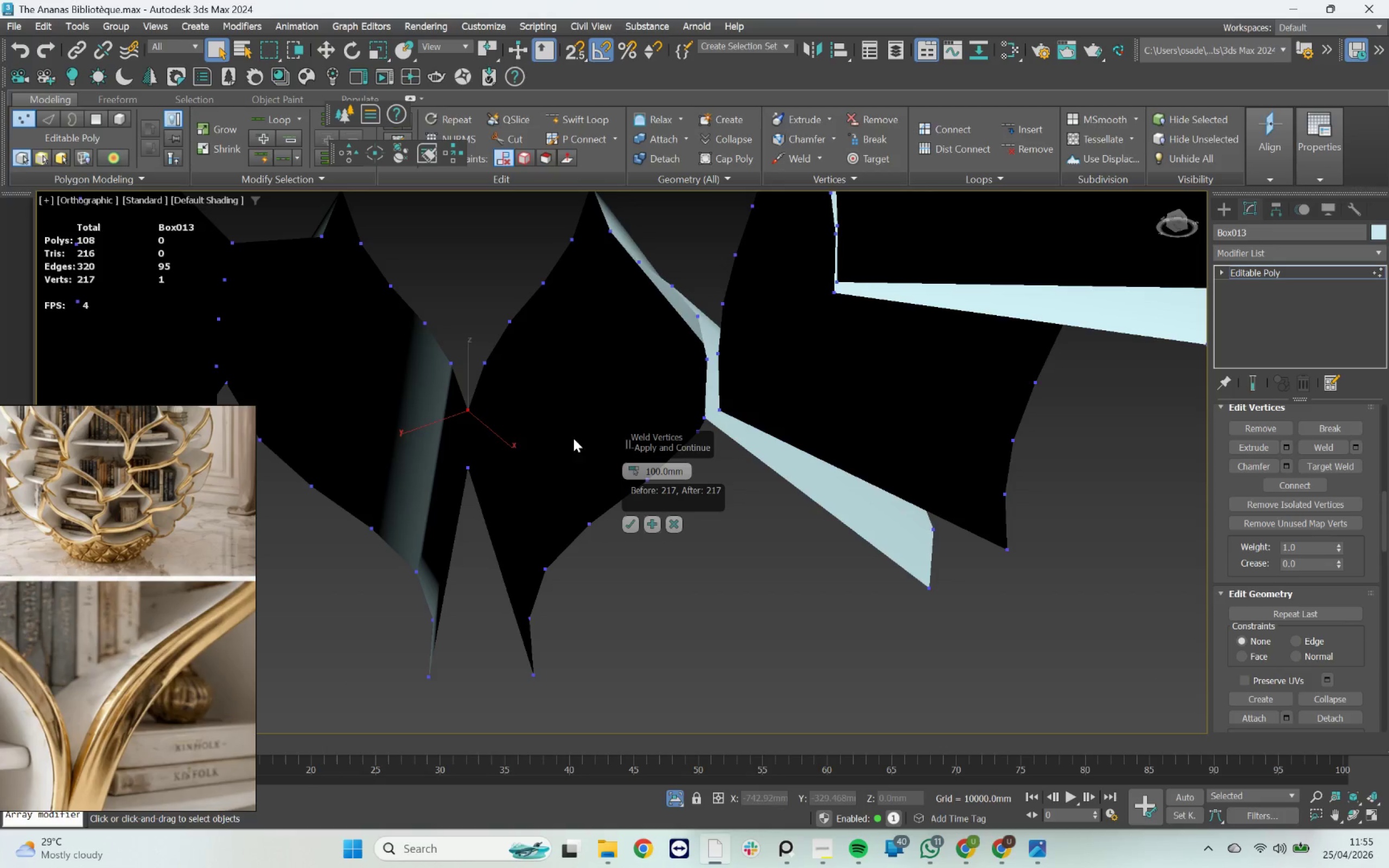 
left_click_drag(start_coordinate=[506, 380], to_coordinate=[427, 355])
 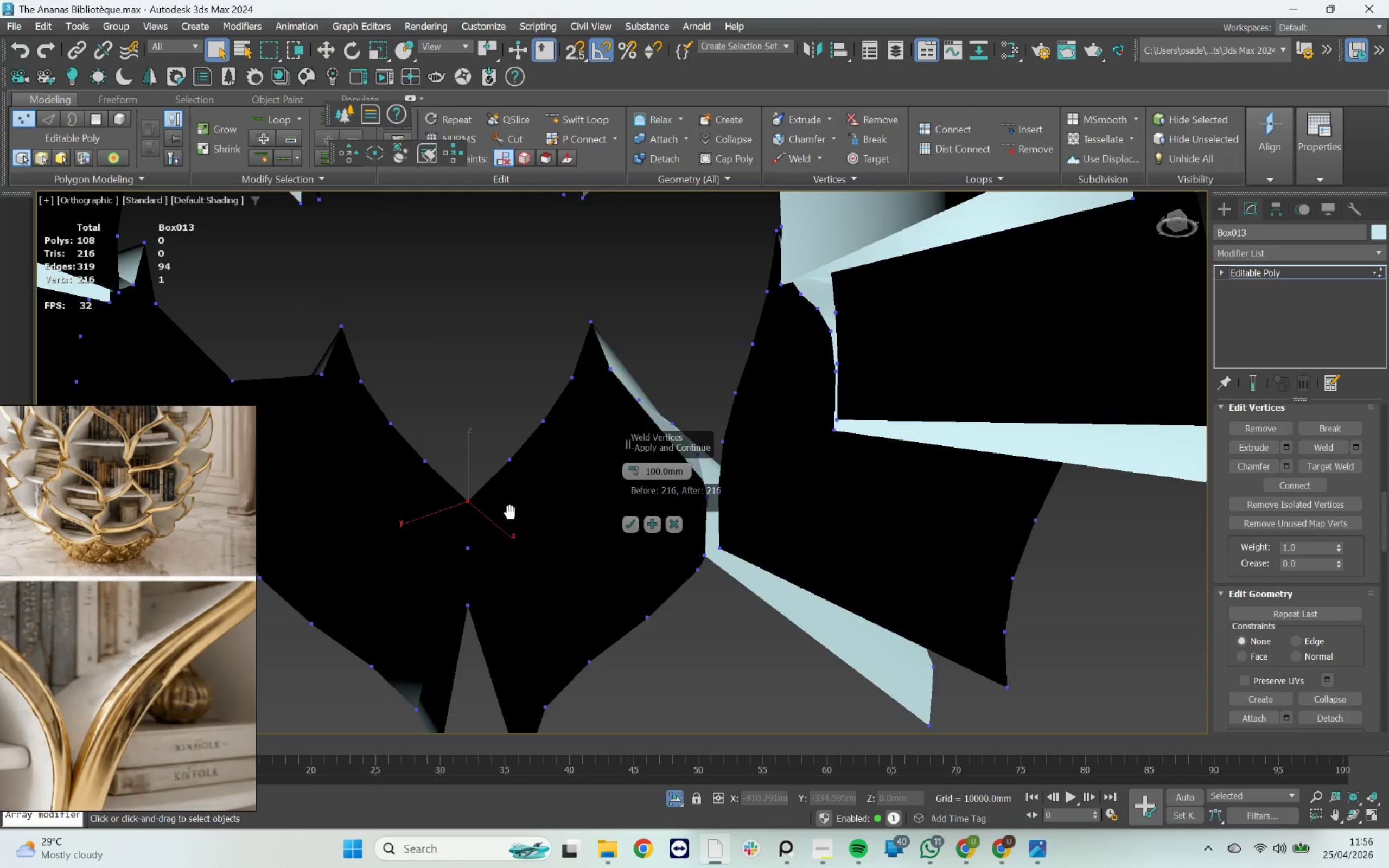 
left_click_drag(start_coordinate=[521, 470], to_coordinate=[410, 462])
 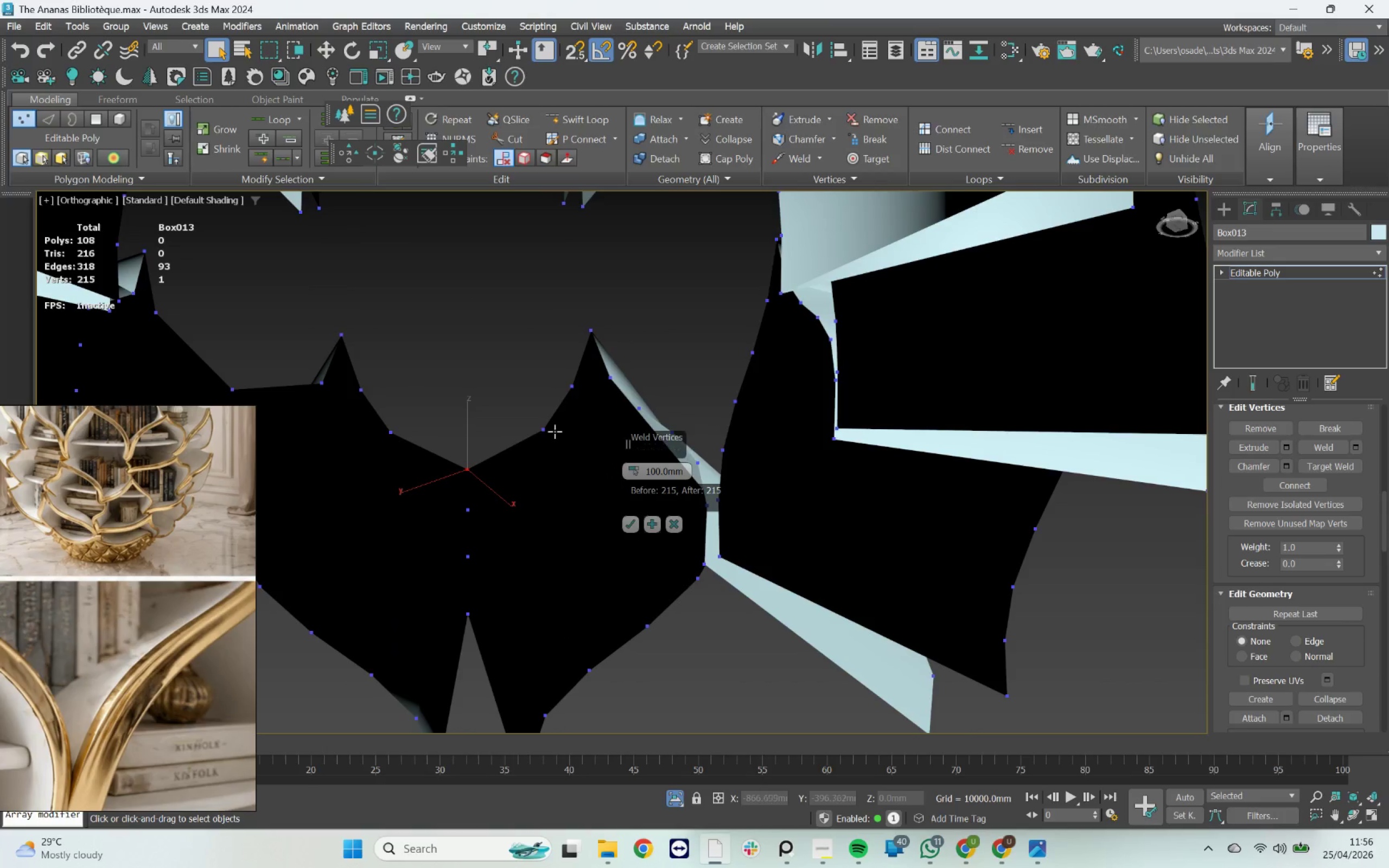 
left_click_drag(start_coordinate=[358, 420], to_coordinate=[564, 451])
 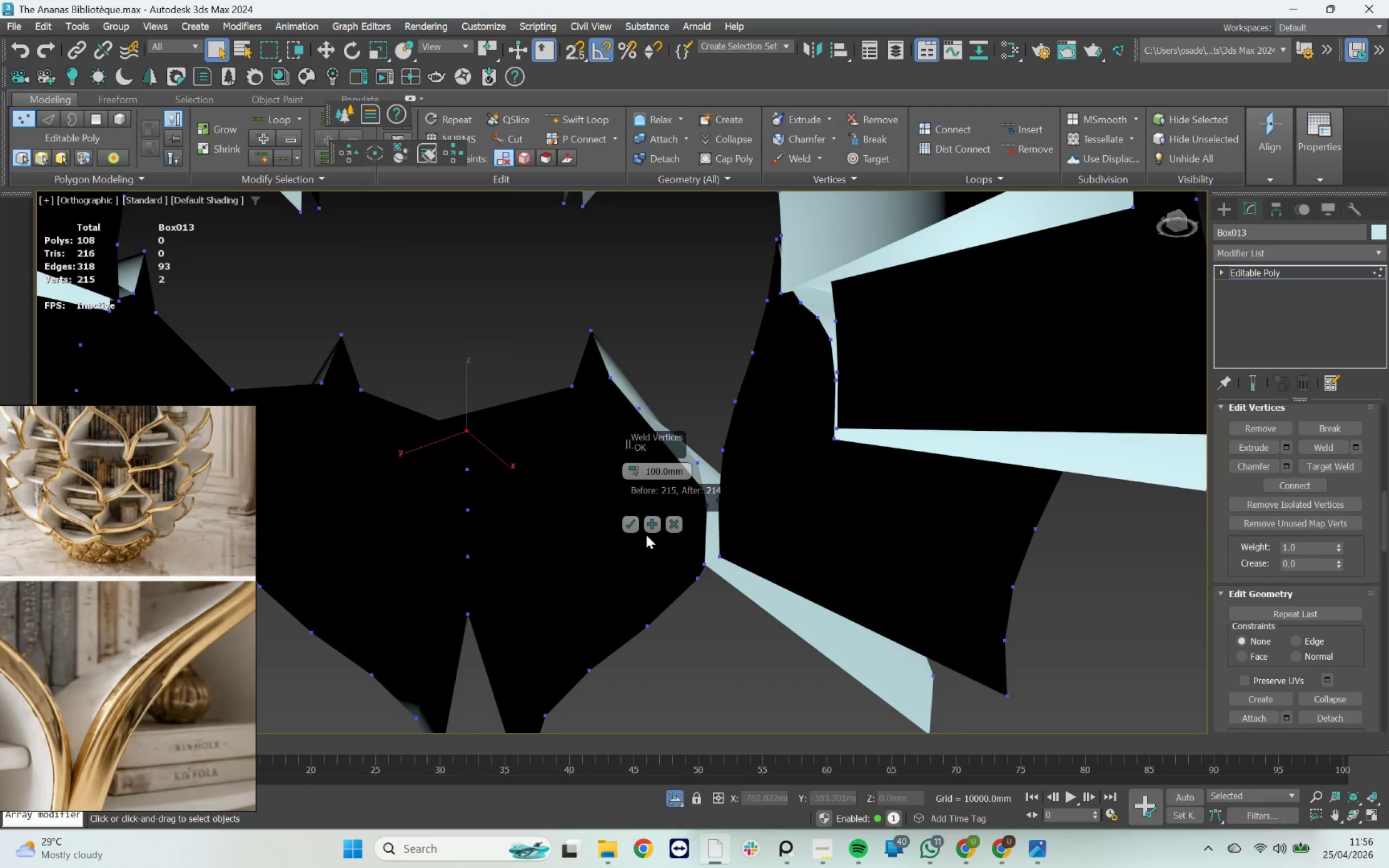 
left_click([649, 527])
 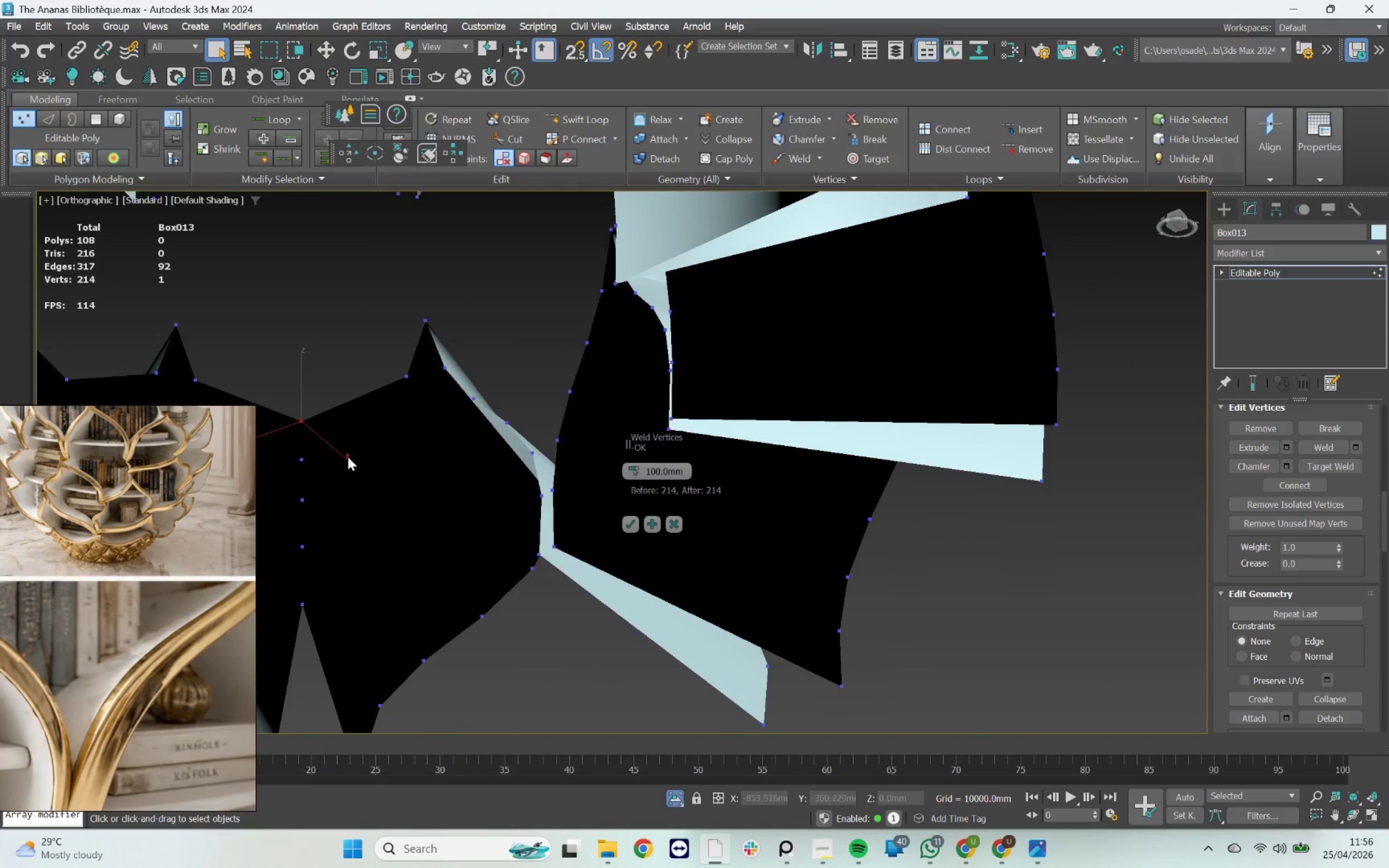 
scroll: coordinate [393, 443], scroll_direction: down, amount: 3.0
 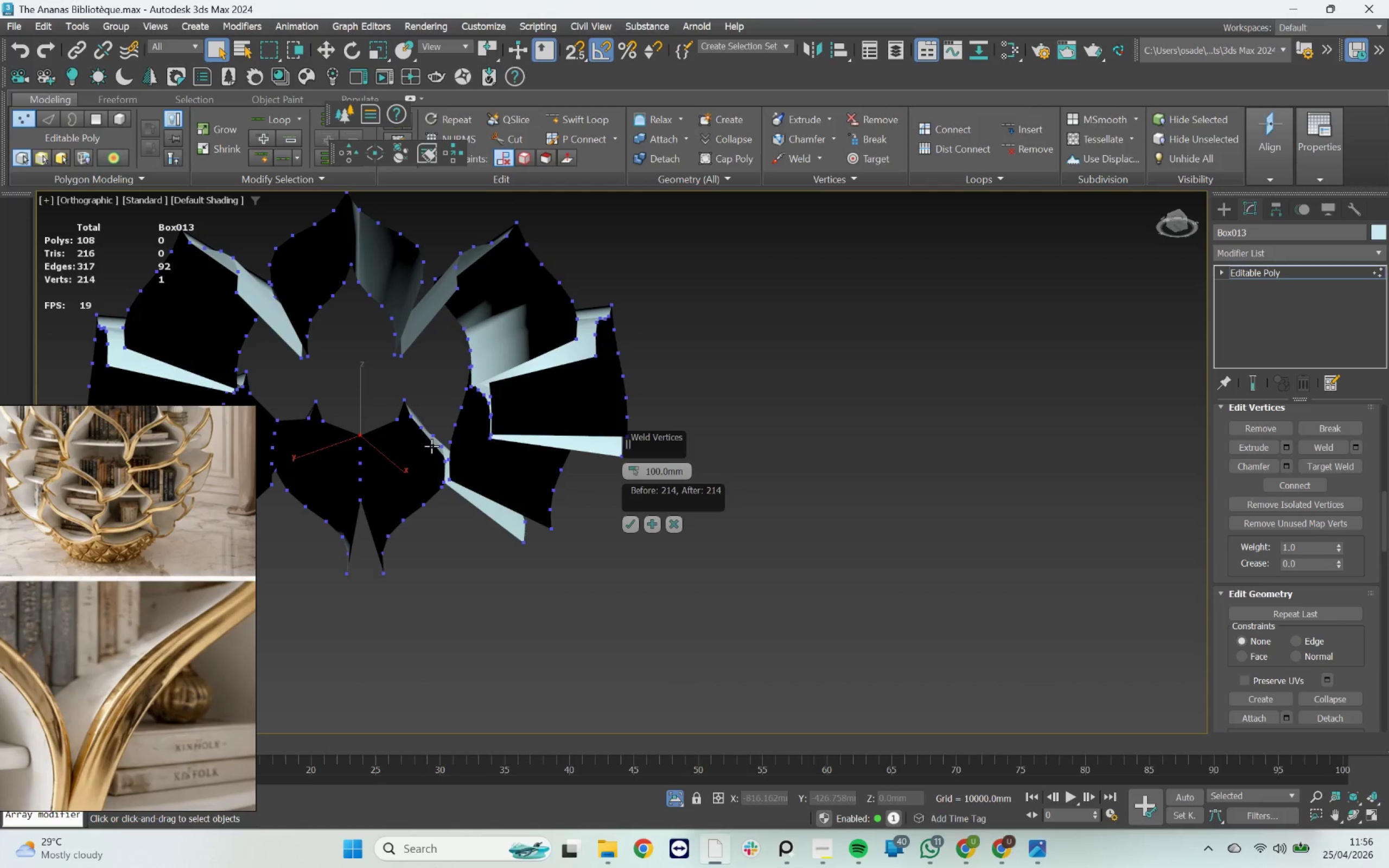 
hold_key(key=AltLeft, duration=2.22)
 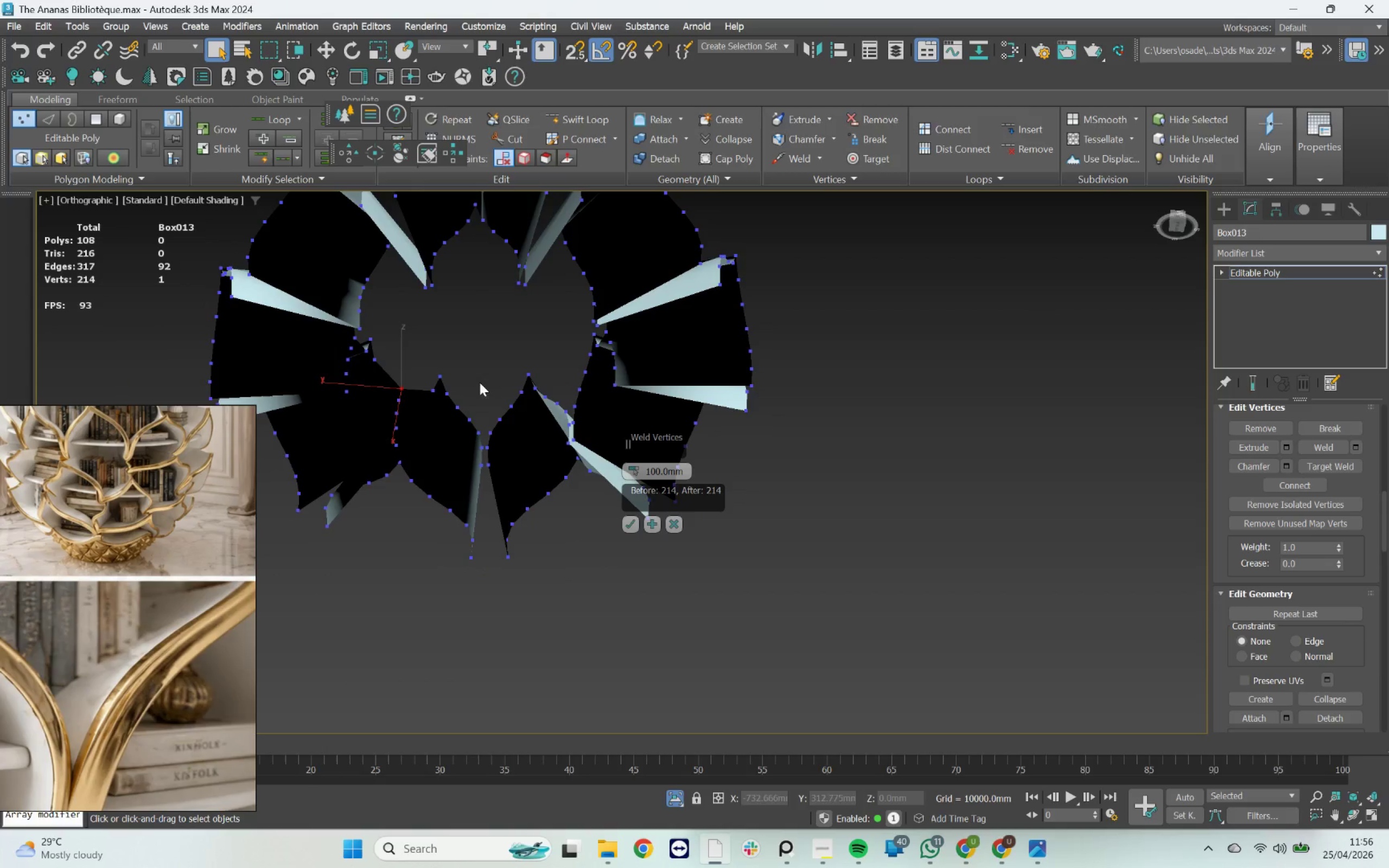 
left_click_drag(start_coordinate=[518, 489], to_coordinate=[425, 513])
 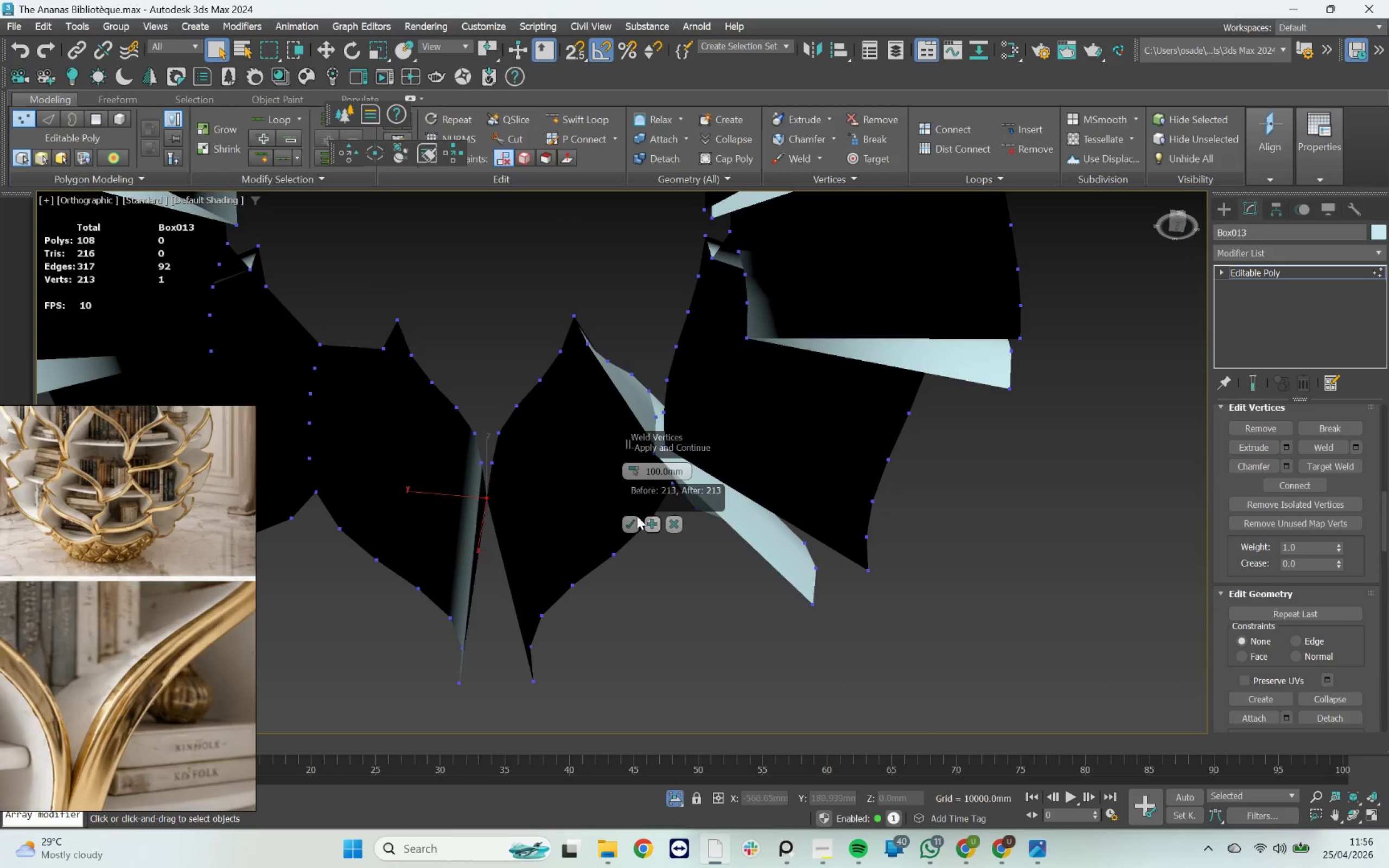 
scroll: coordinate [483, 433], scroll_direction: up, amount: 2.0
 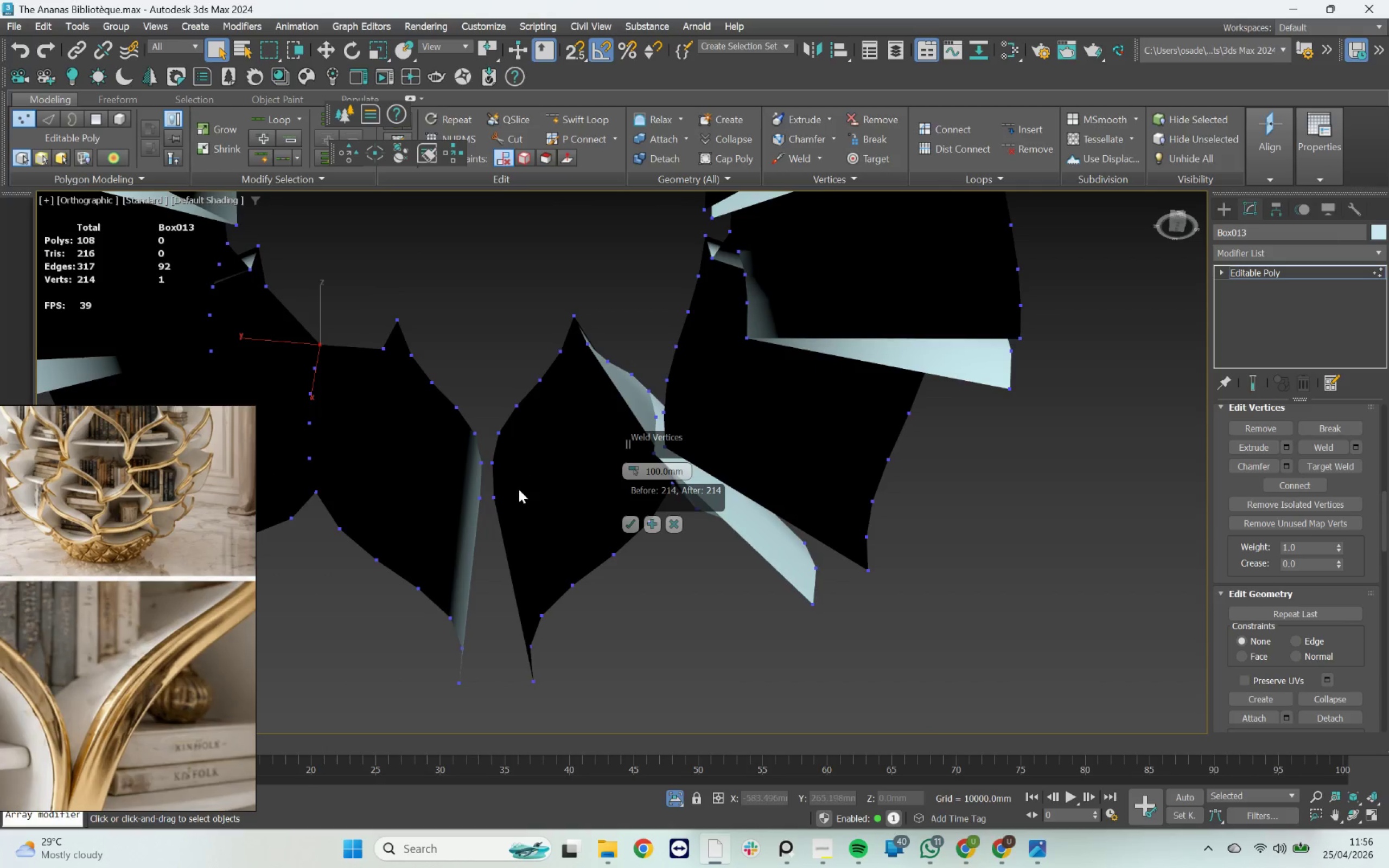 
left_click_drag(start_coordinate=[529, 467], to_coordinate=[445, 450])
 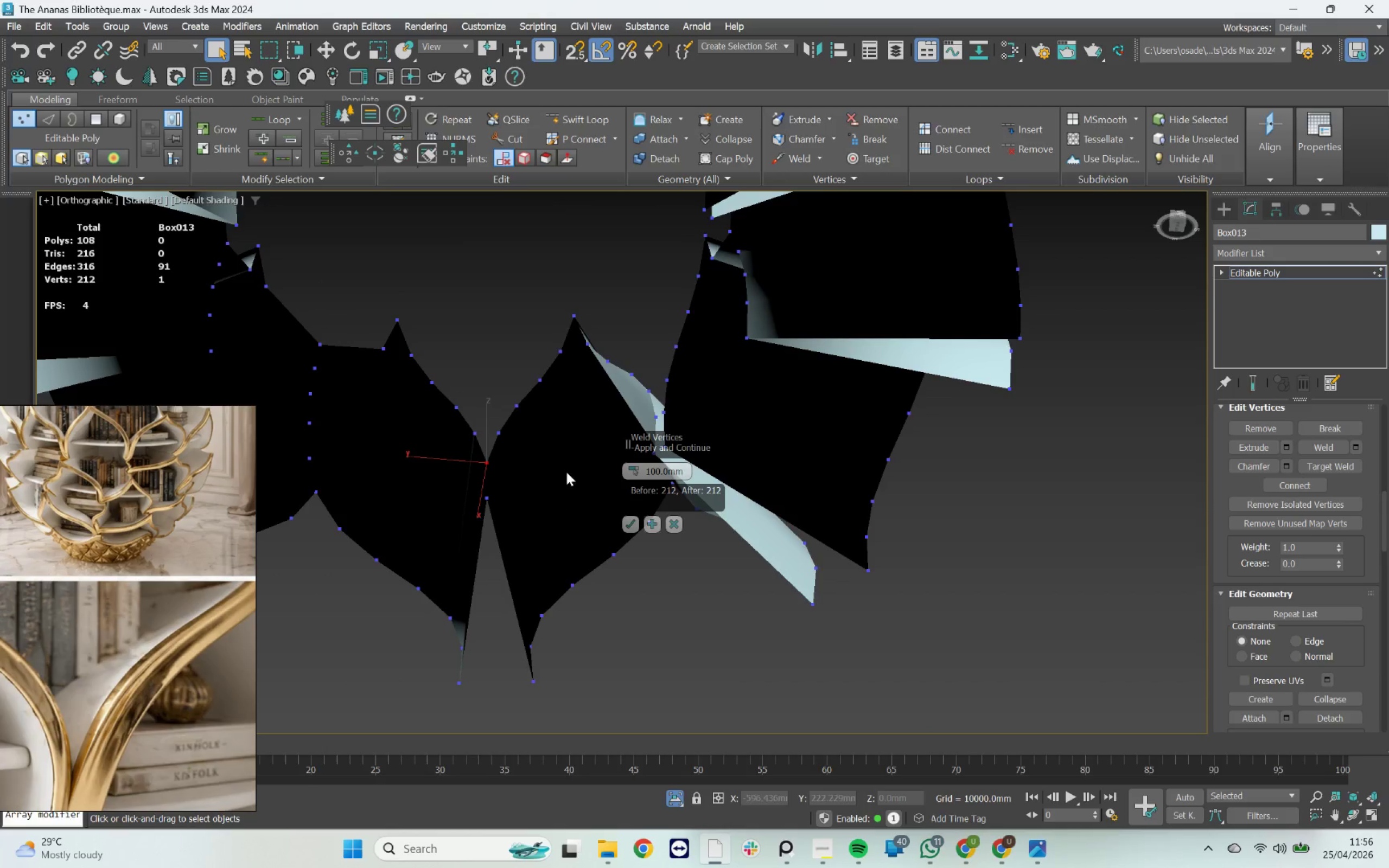 
left_click_drag(start_coordinate=[512, 442], to_coordinate=[435, 427])
 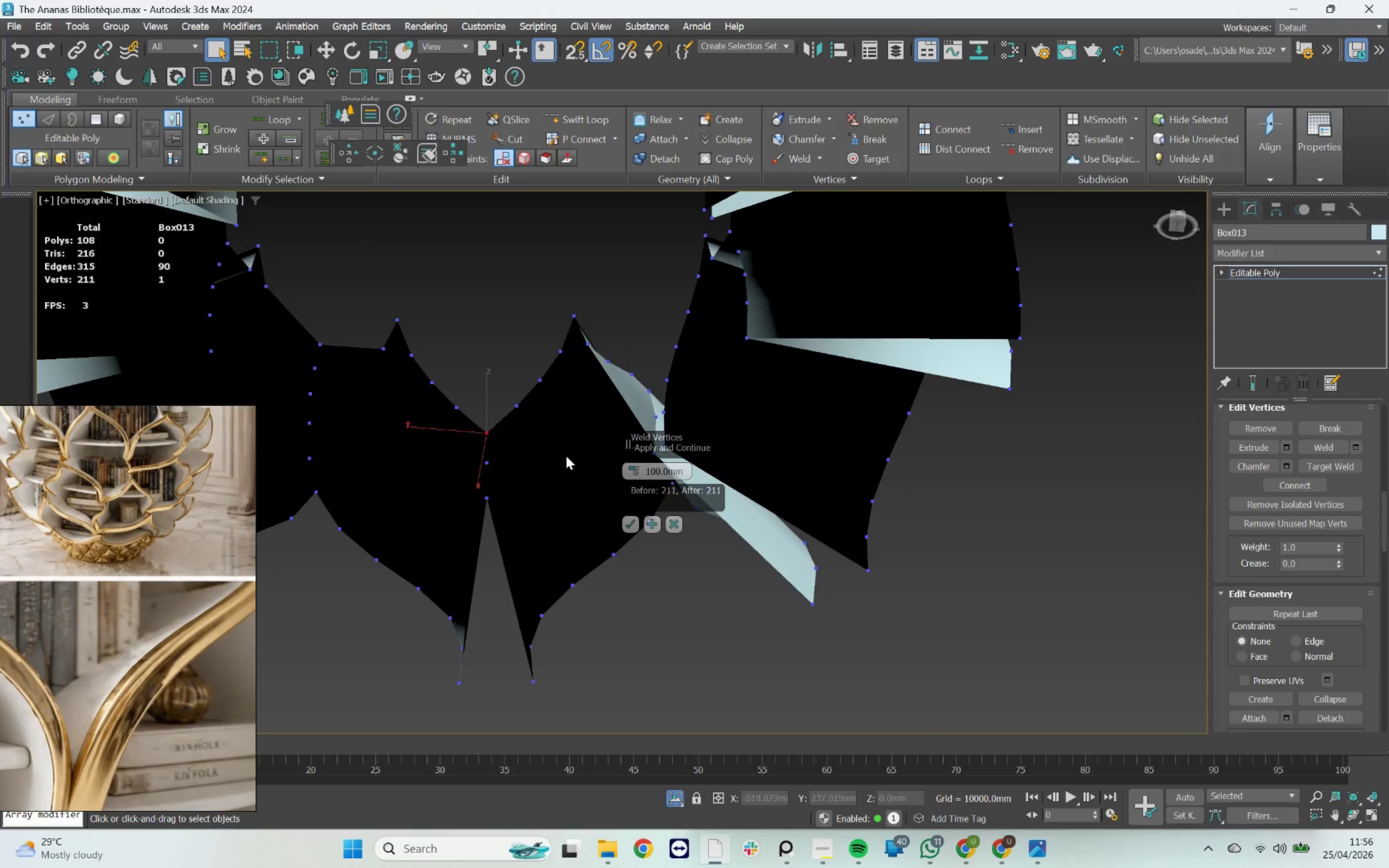 
left_click_drag(start_coordinate=[534, 414], to_coordinate=[409, 401])
 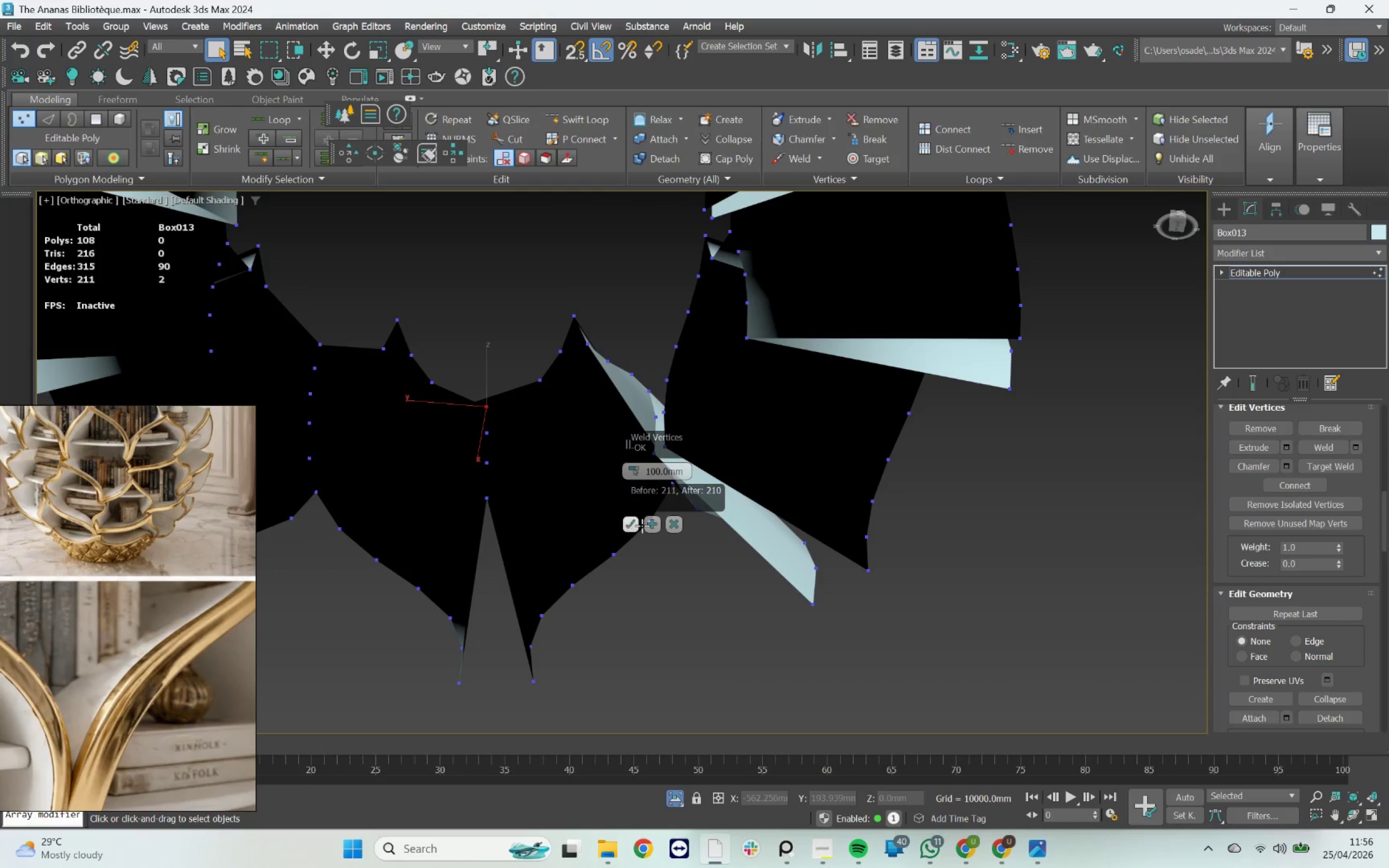 
left_click([649, 527])
 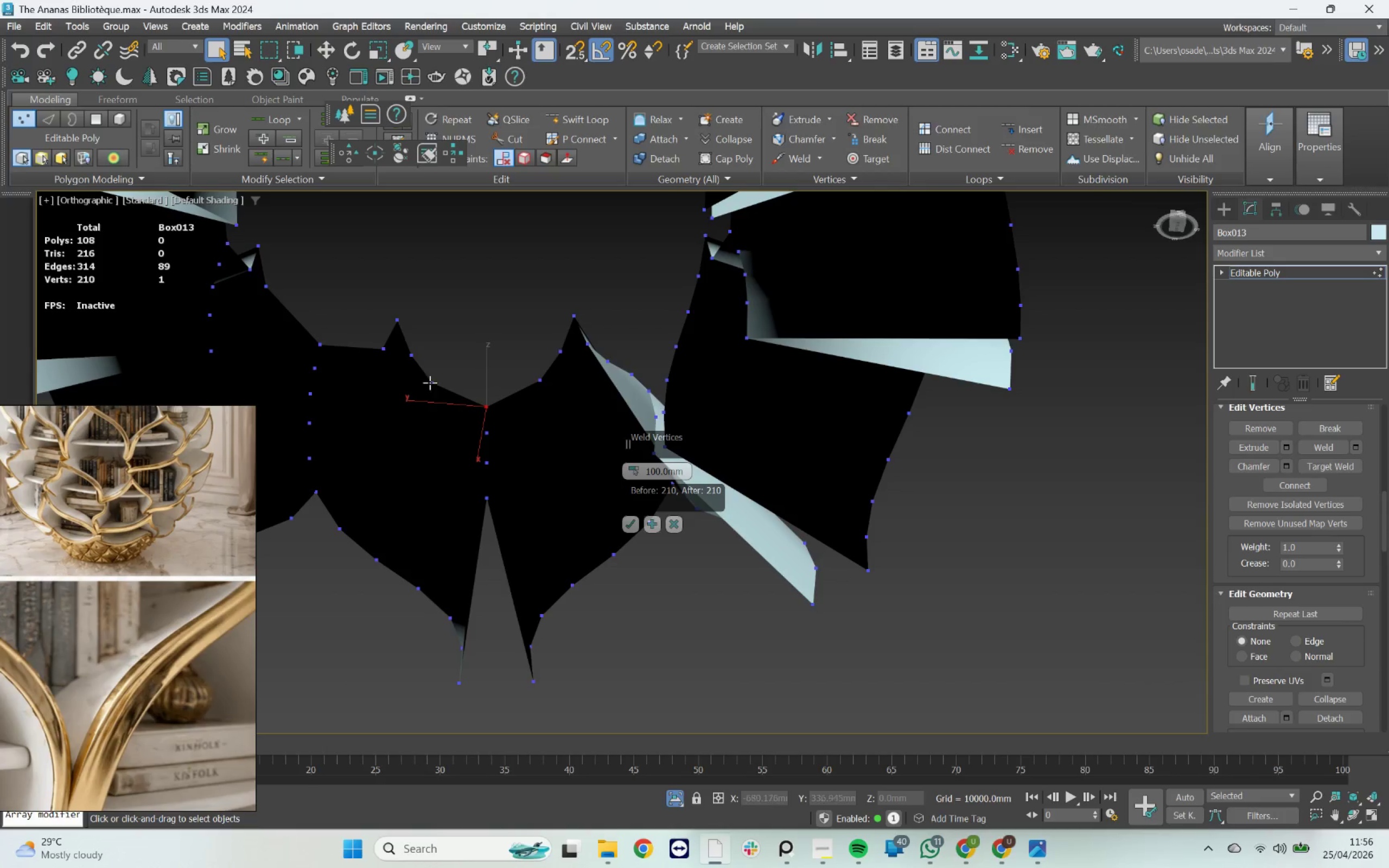 
left_click_drag(start_coordinate=[408, 375], to_coordinate=[553, 389])
 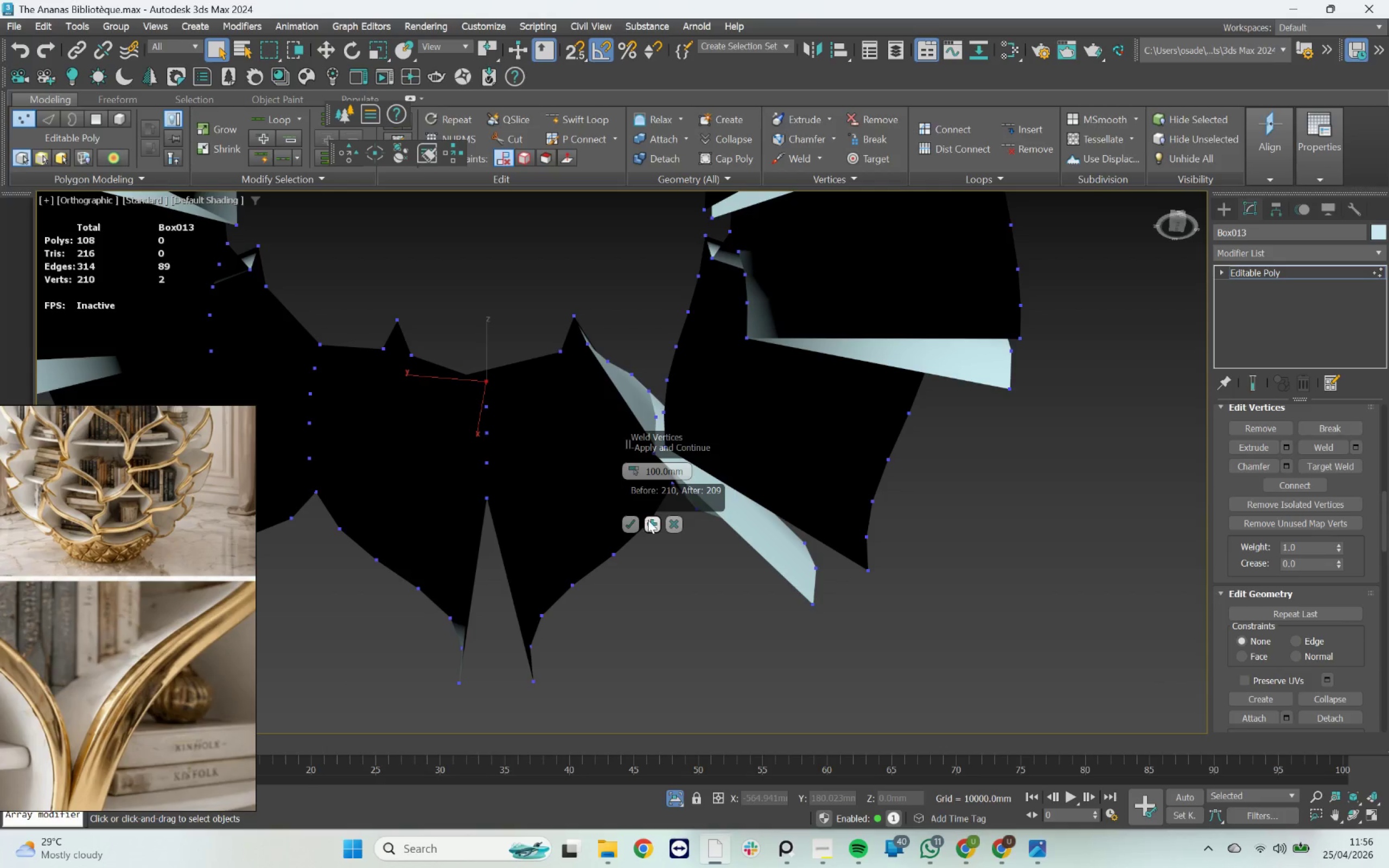 
left_click([651, 521])
 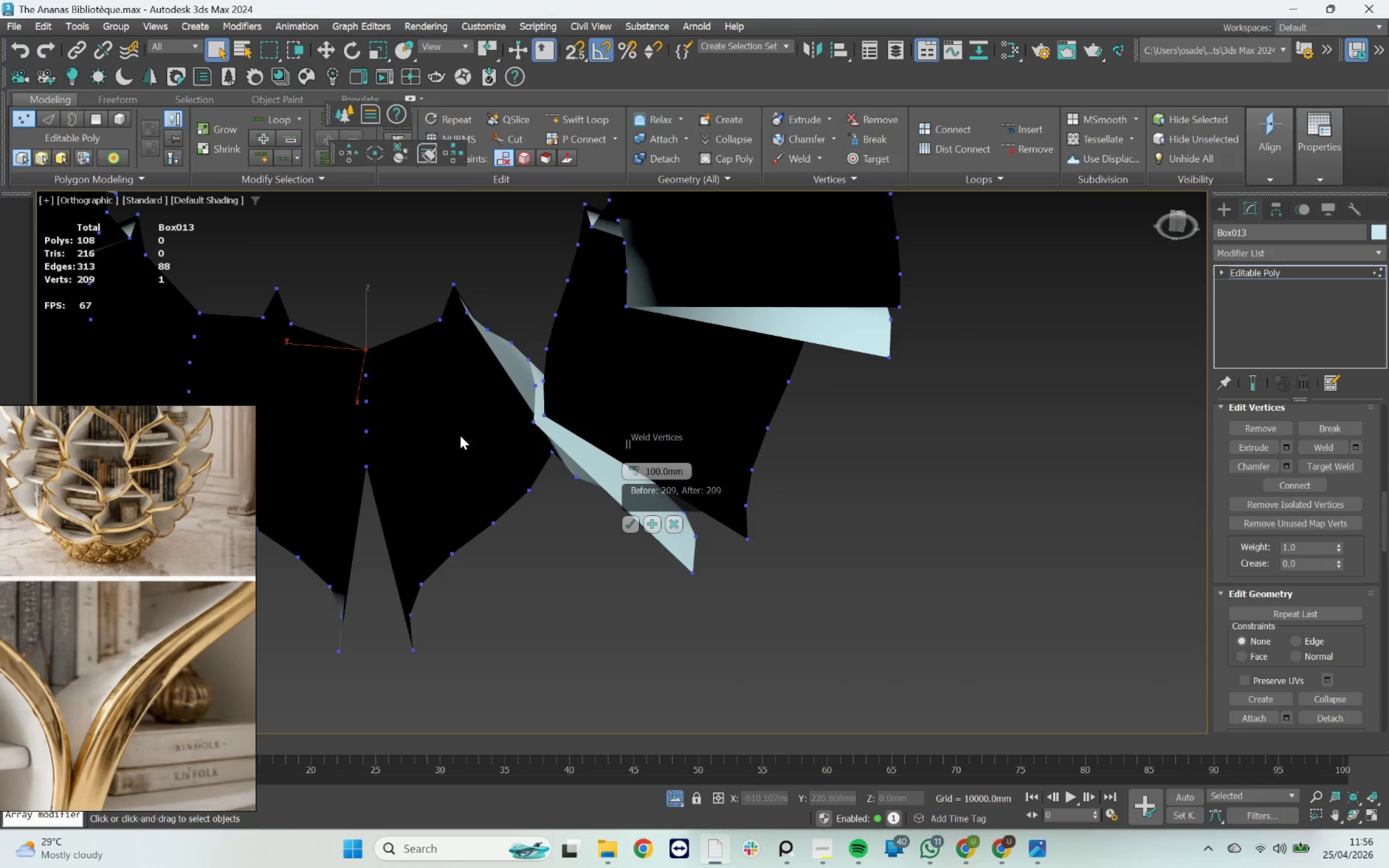 
hold_key(key=AltLeft, duration=4.47)
 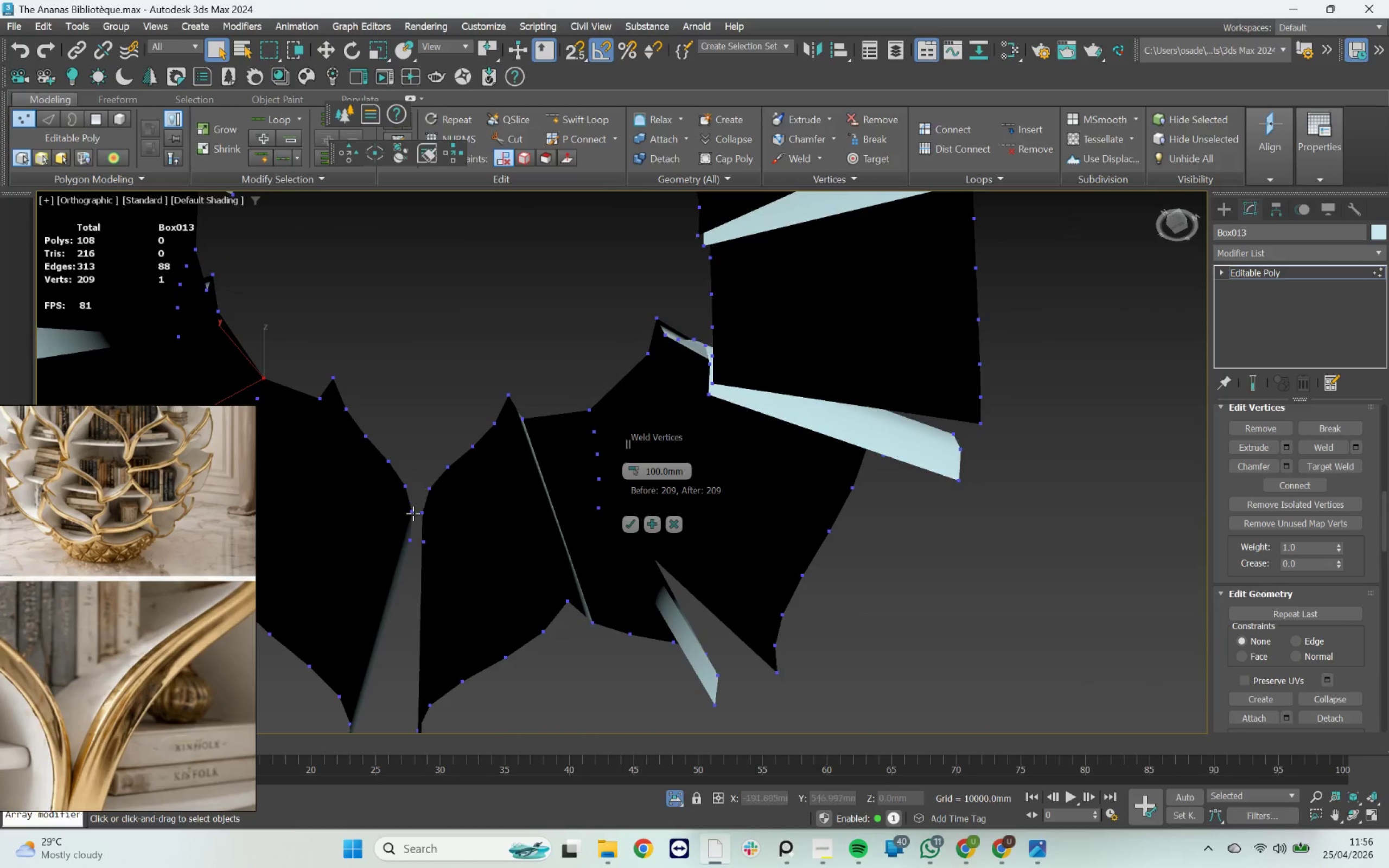 
left_click_drag(start_coordinate=[445, 558], to_coordinate=[383, 531])
 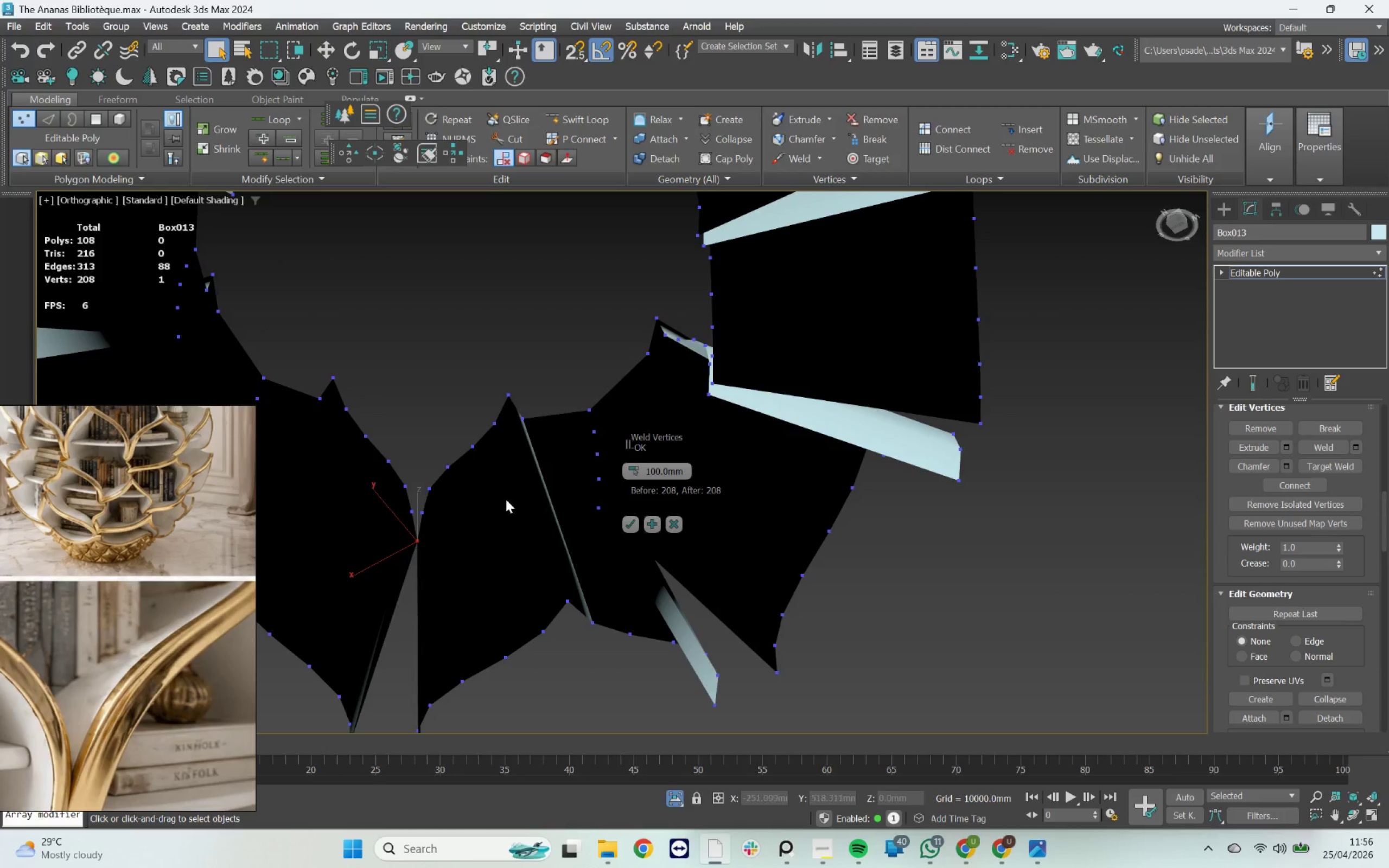 
left_click_drag(start_coordinate=[448, 520], to_coordinate=[385, 503])
 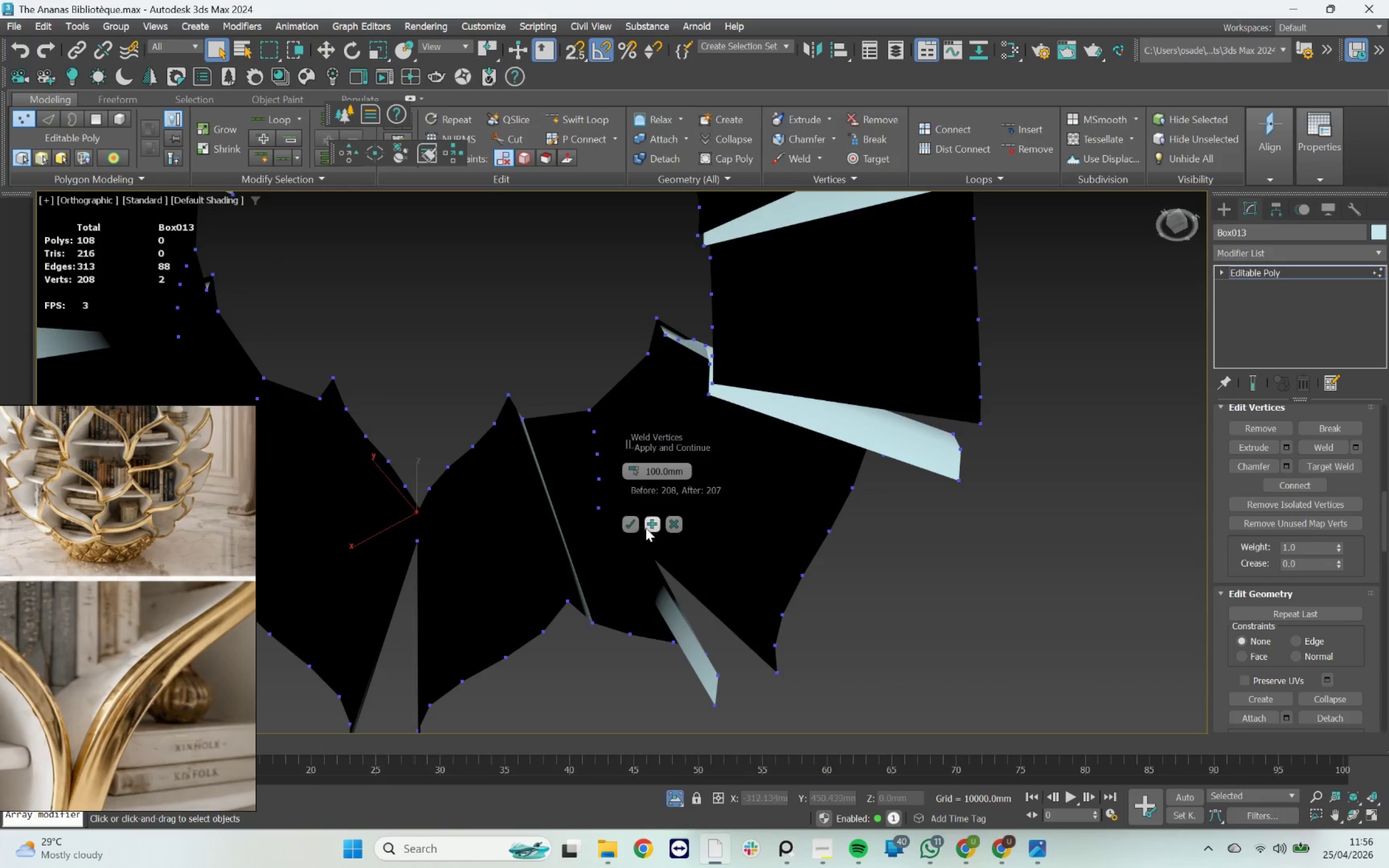 
left_click([649, 529])
 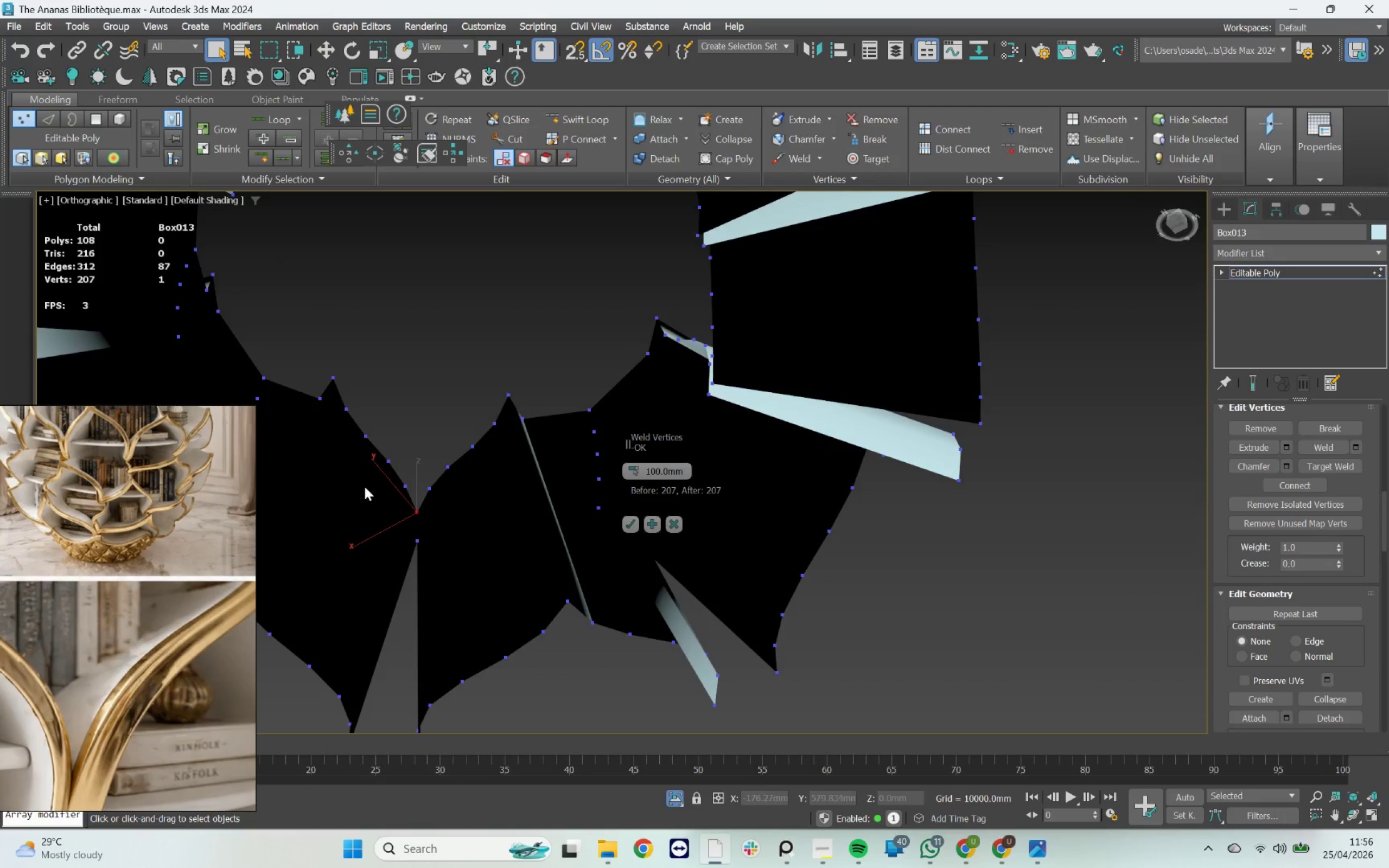 
left_click_drag(start_coordinate=[361, 478], to_coordinate=[436, 497])
 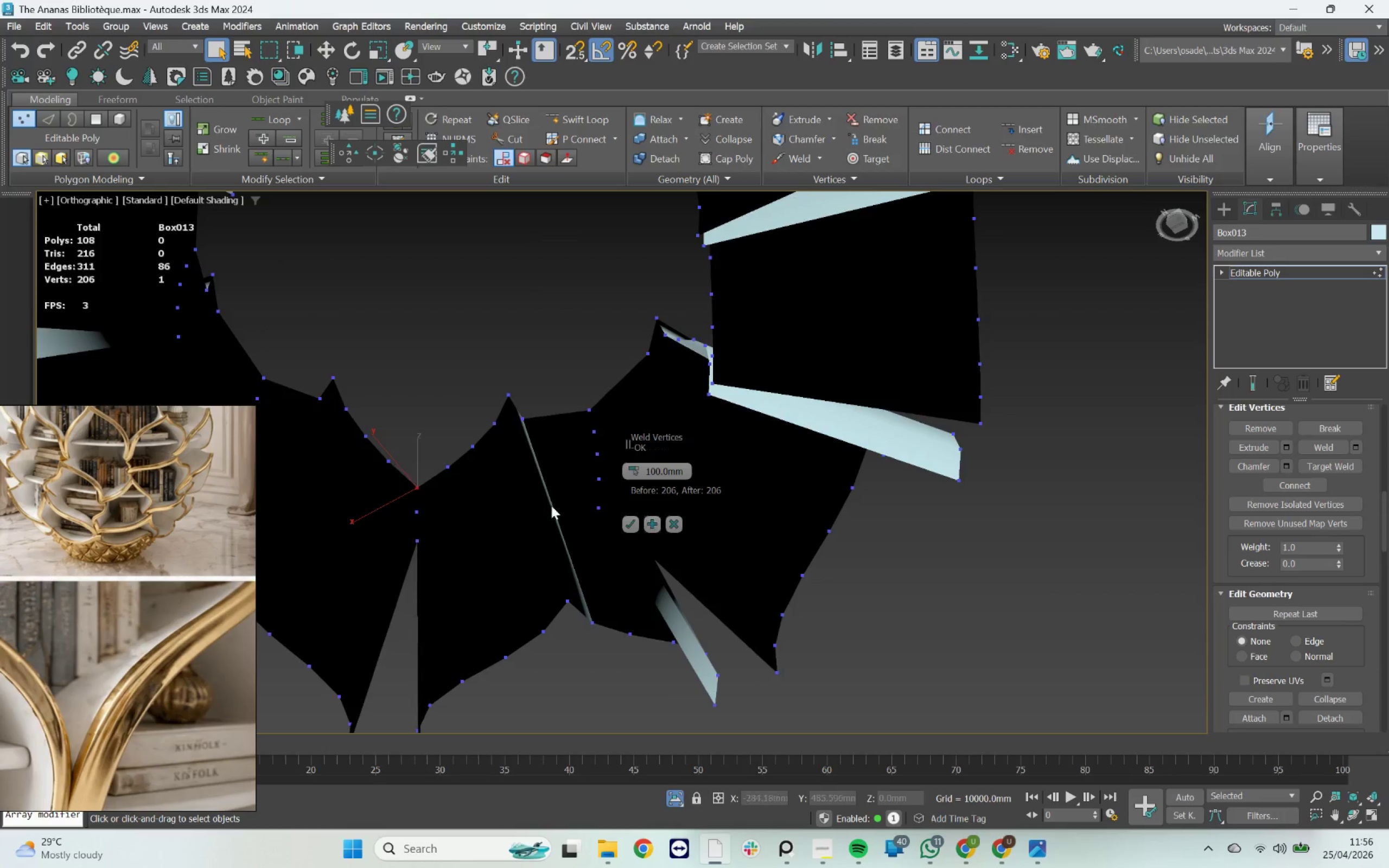 
left_click_drag(start_coordinate=[296, 454], to_coordinate=[461, 474])
 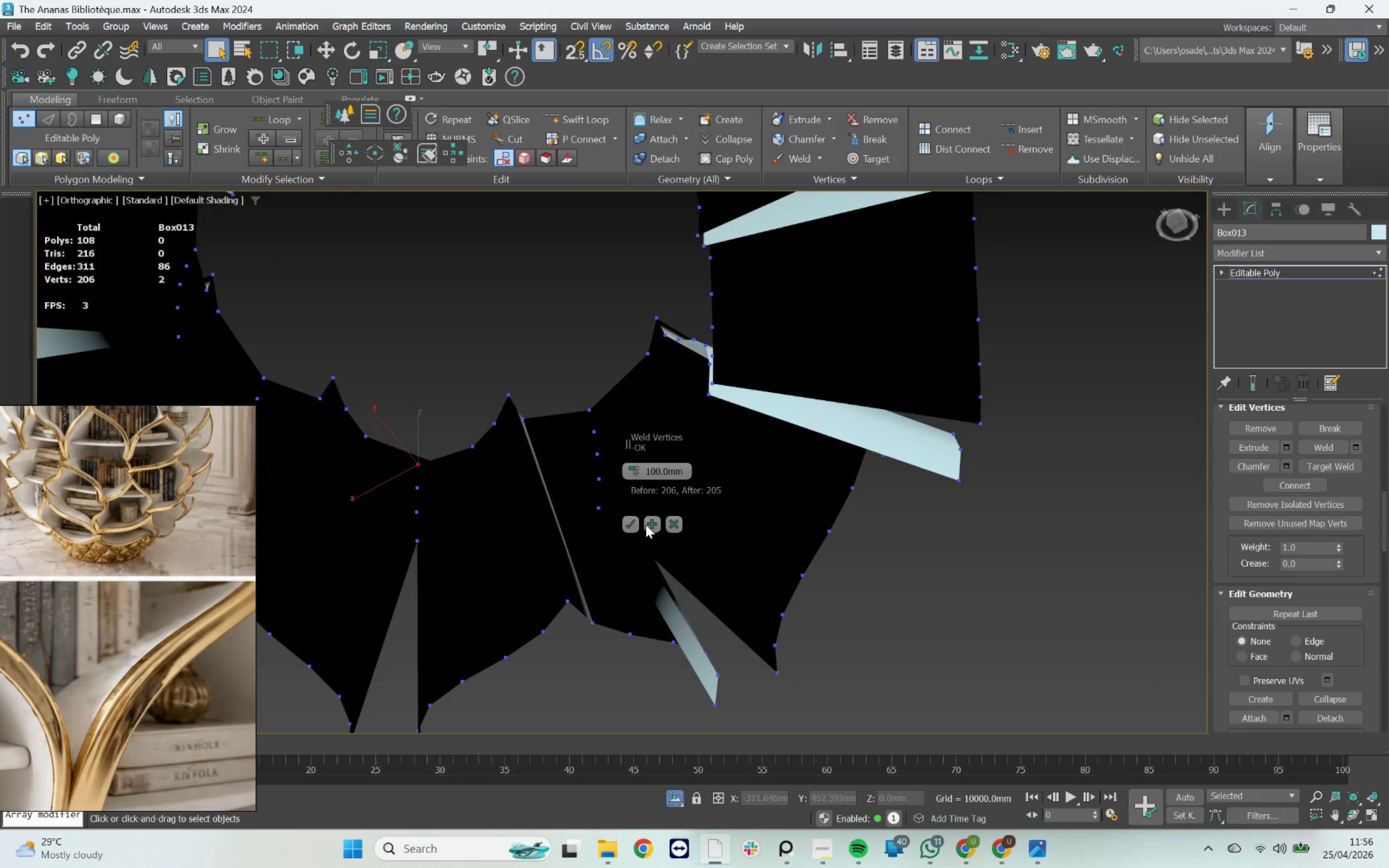 
left_click([648, 525])
 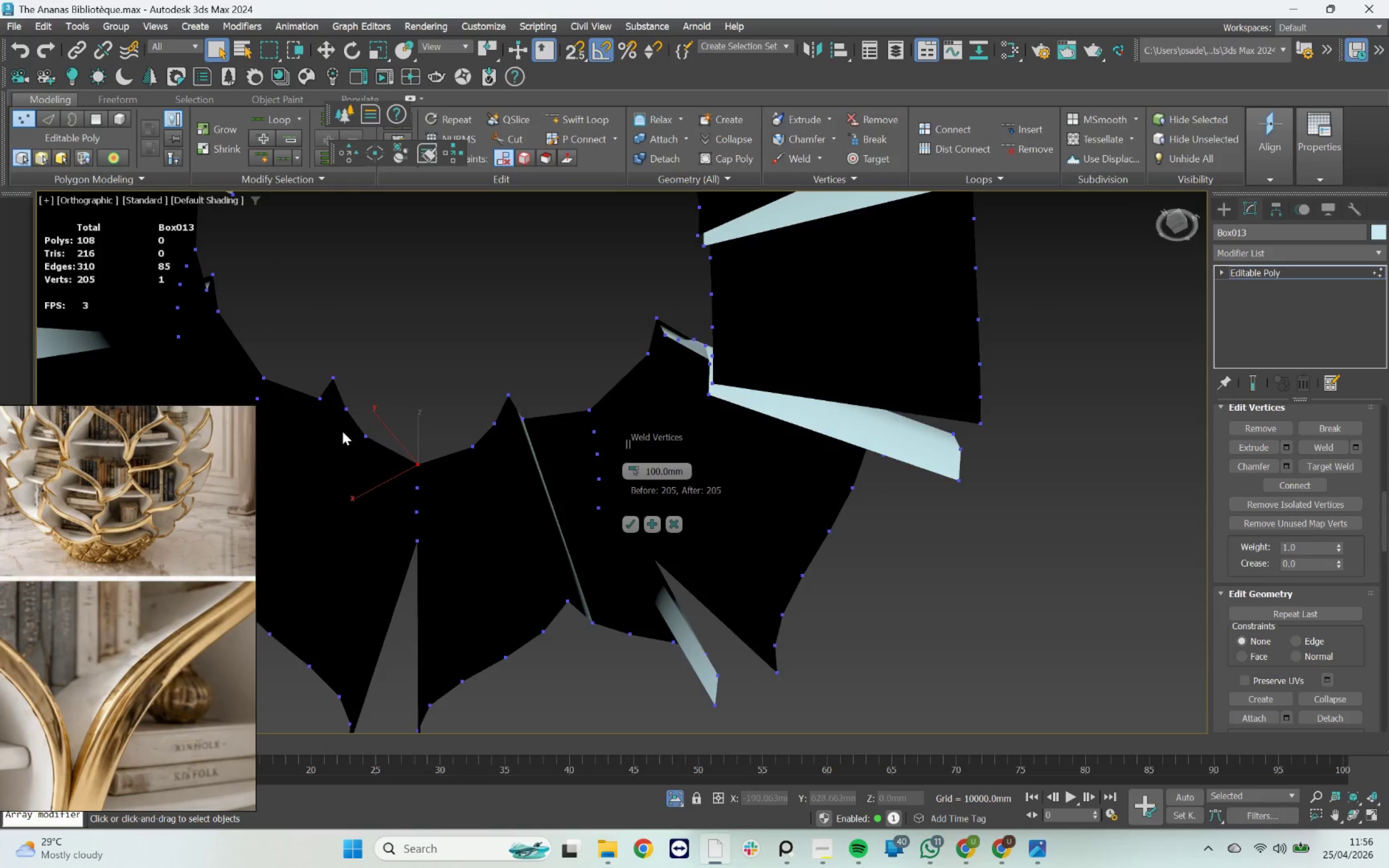 
left_click_drag(start_coordinate=[345, 426], to_coordinate=[481, 453])
 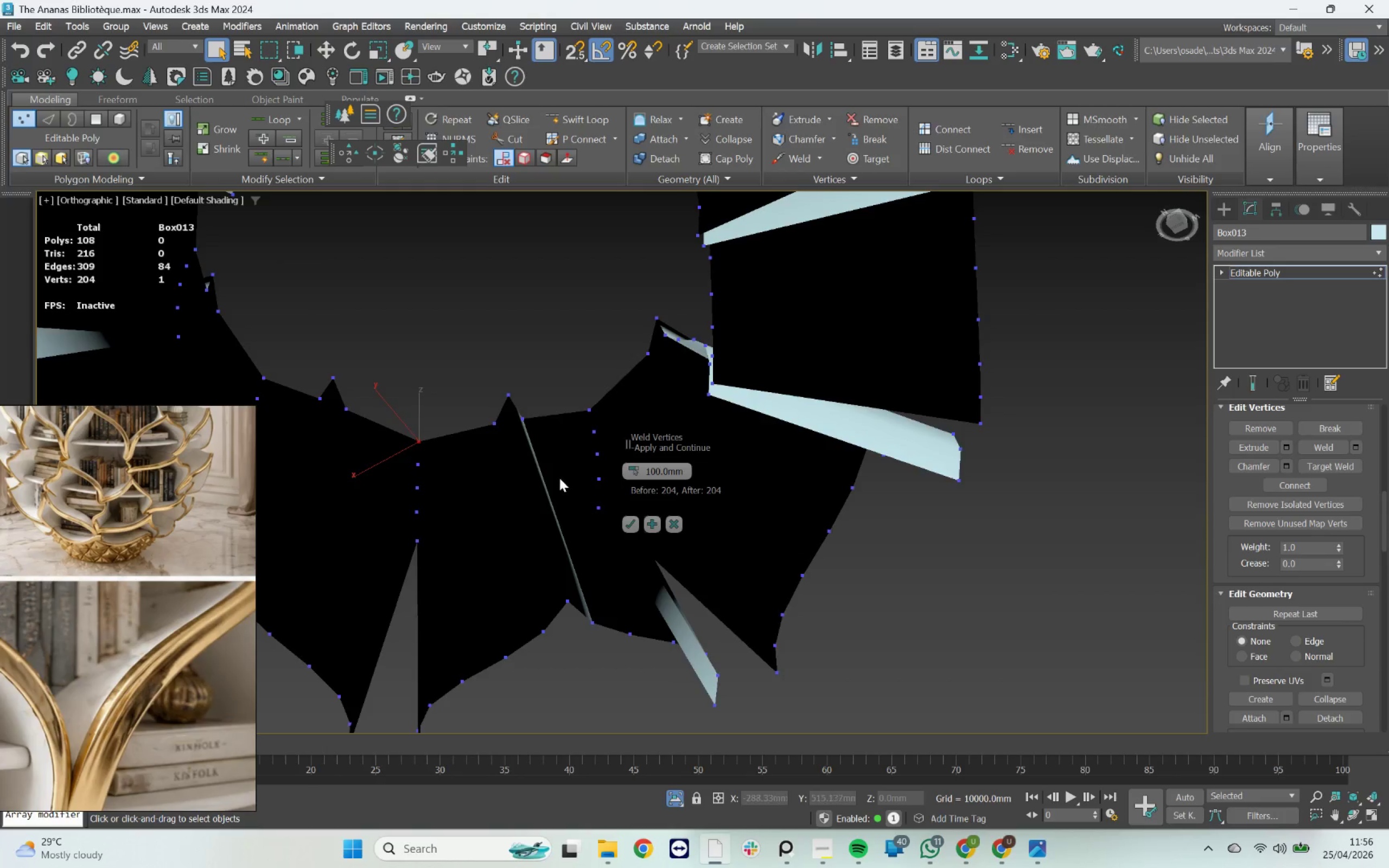 
scroll: coordinate [536, 445], scroll_direction: down, amount: 3.0
 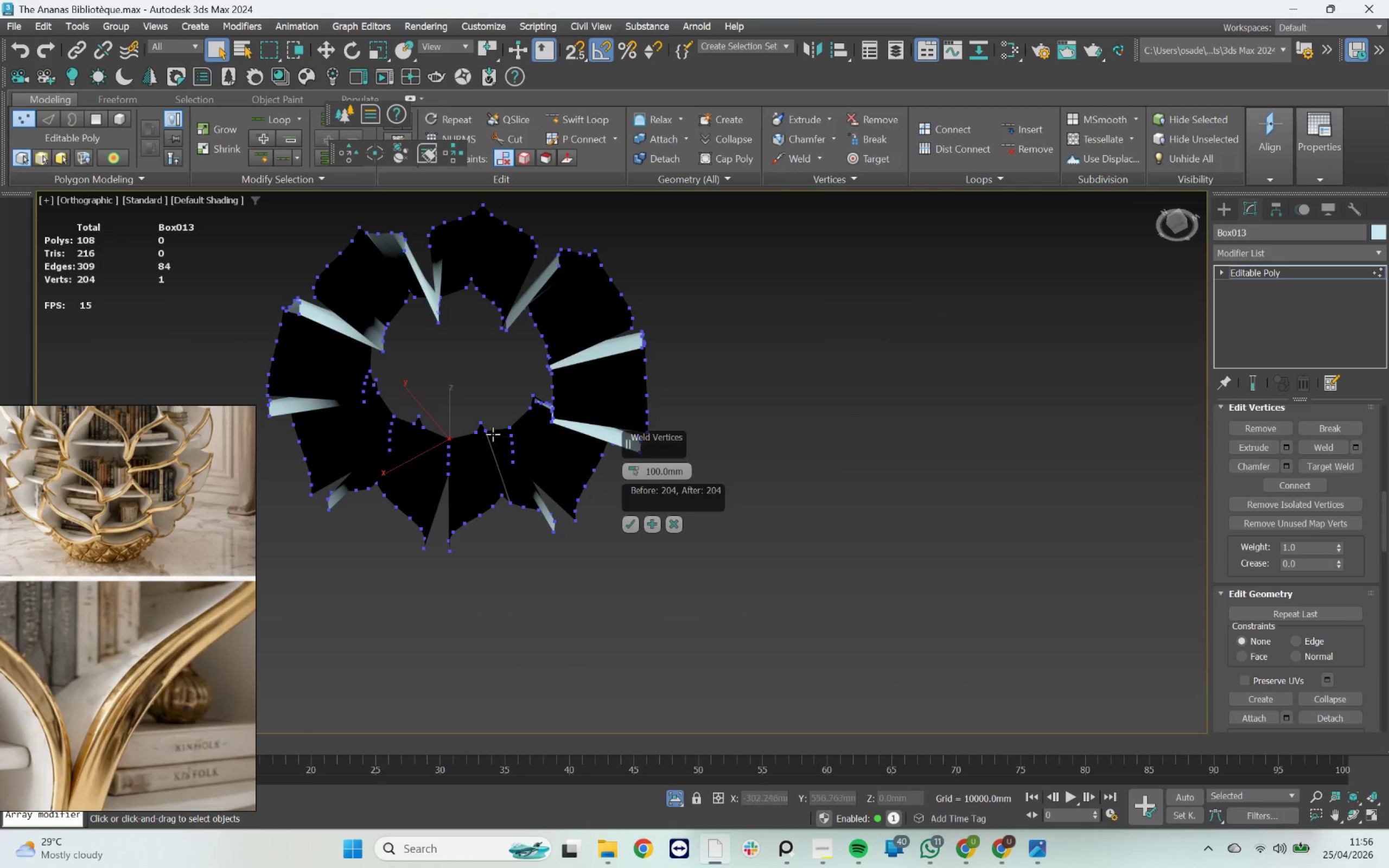 
hold_key(key=AltLeft, duration=3.02)
 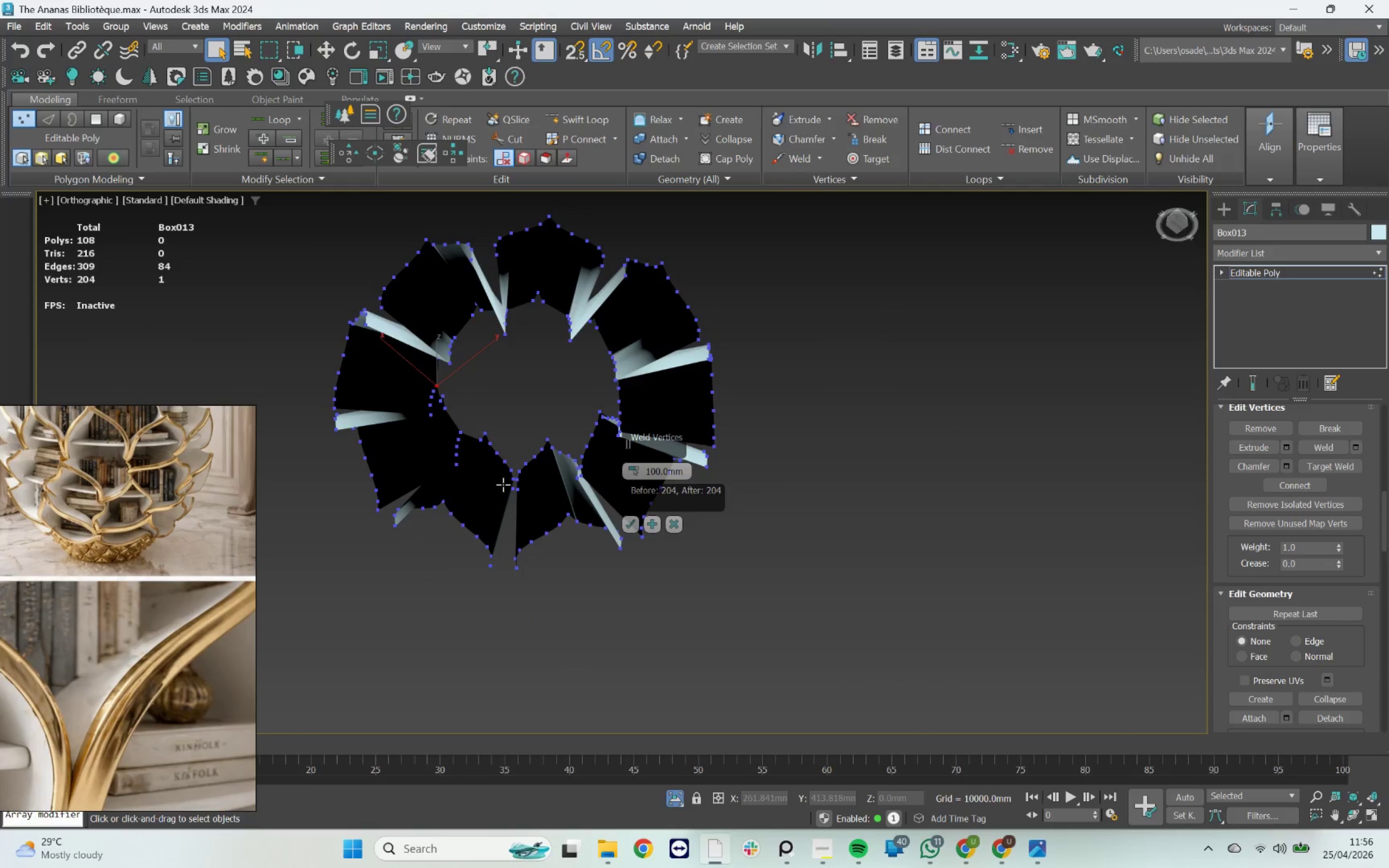 
left_click_drag(start_coordinate=[562, 527], to_coordinate=[510, 508])
 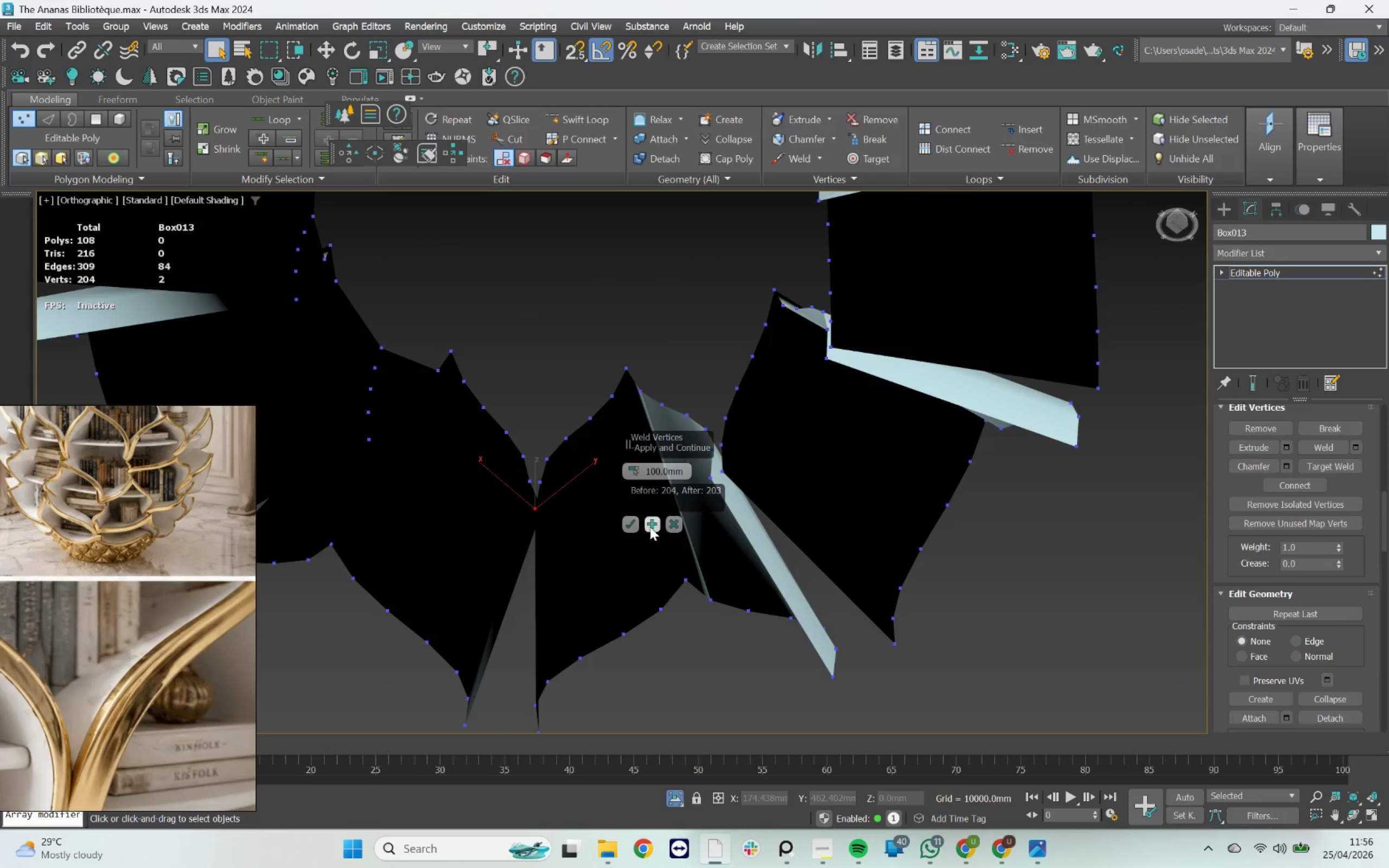 
scroll: coordinate [505, 478], scroll_direction: up, amount: 3.0
 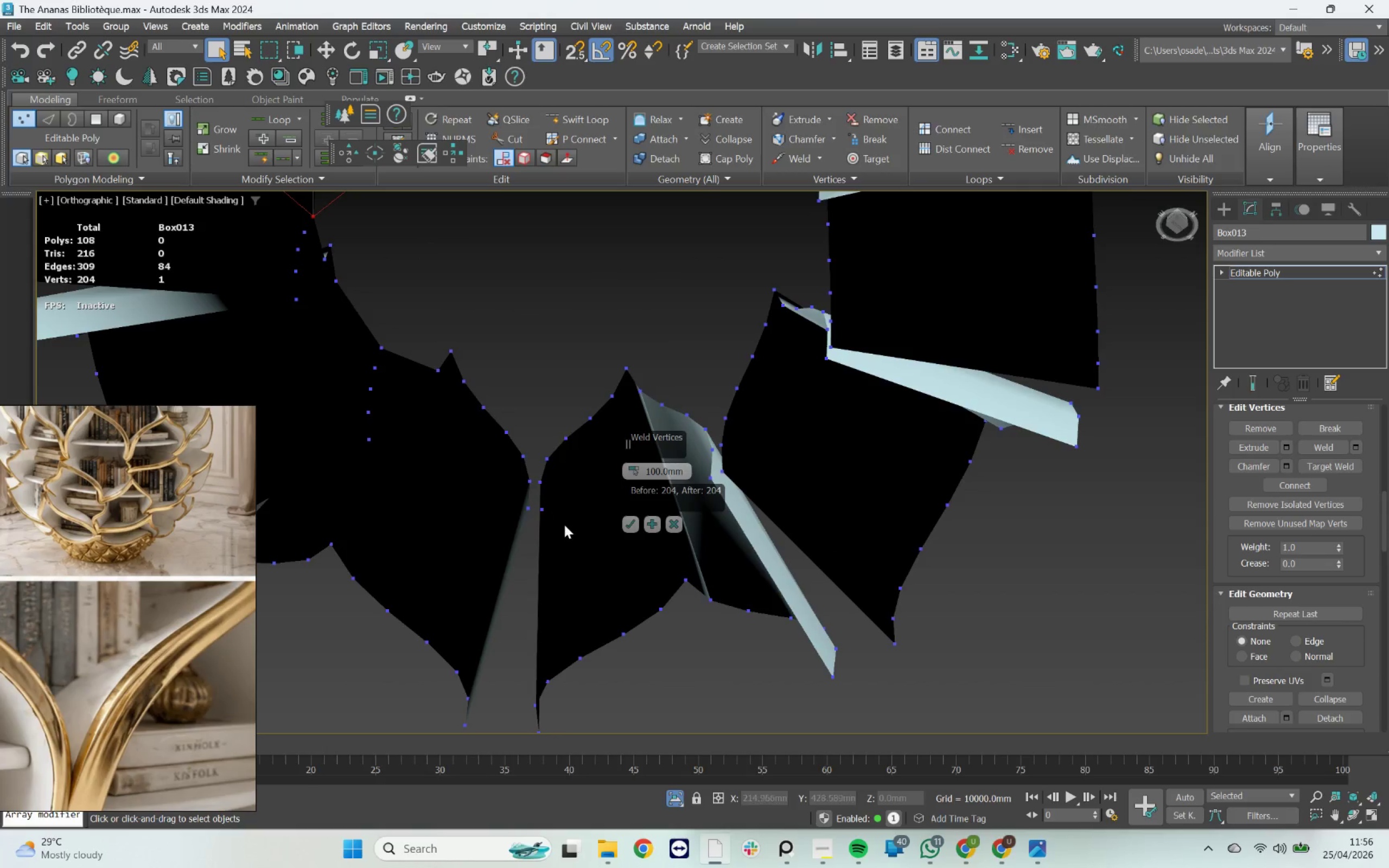 
left_click([650, 527])
 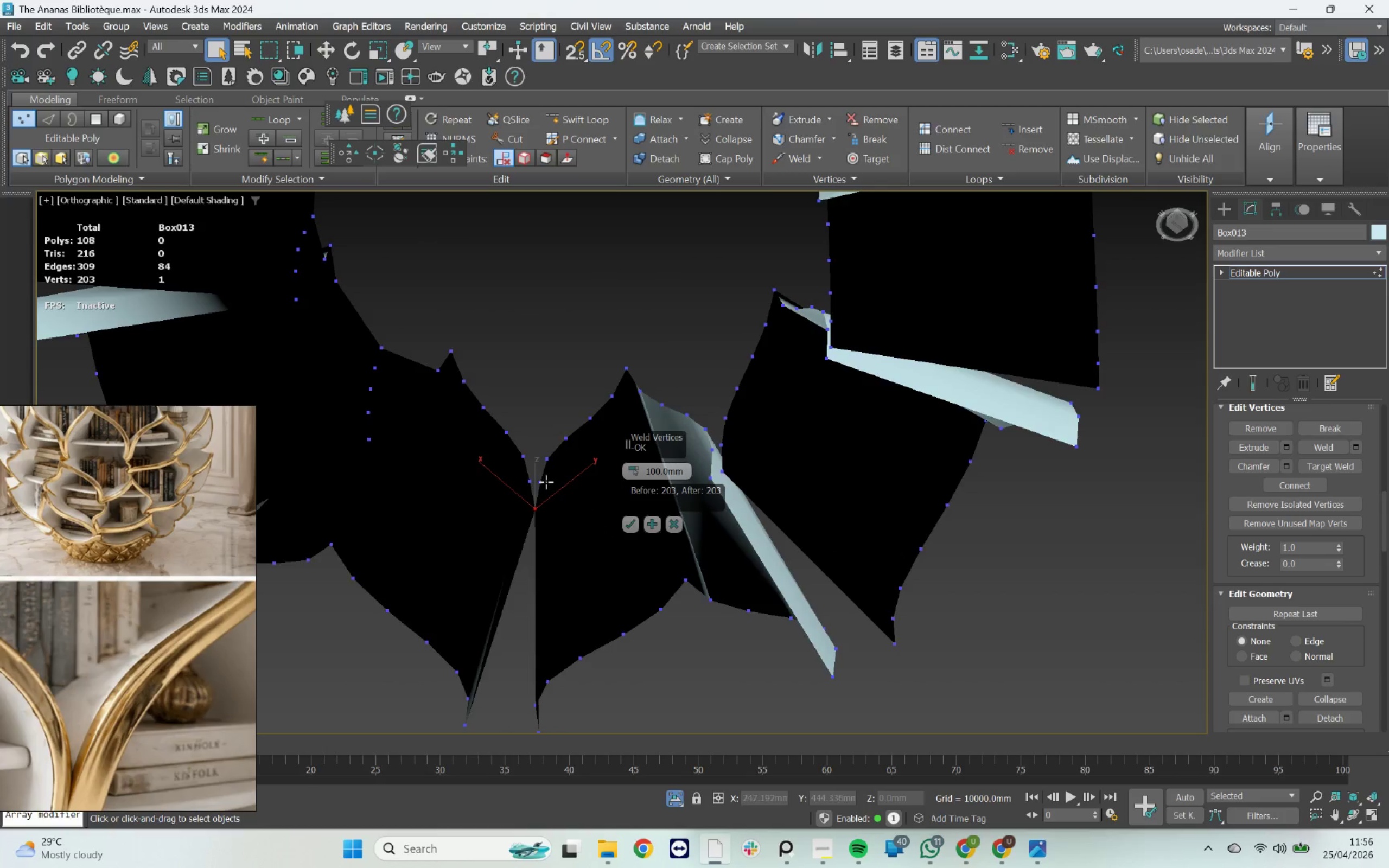 
left_click_drag(start_coordinate=[563, 473], to_coordinate=[463, 494])
 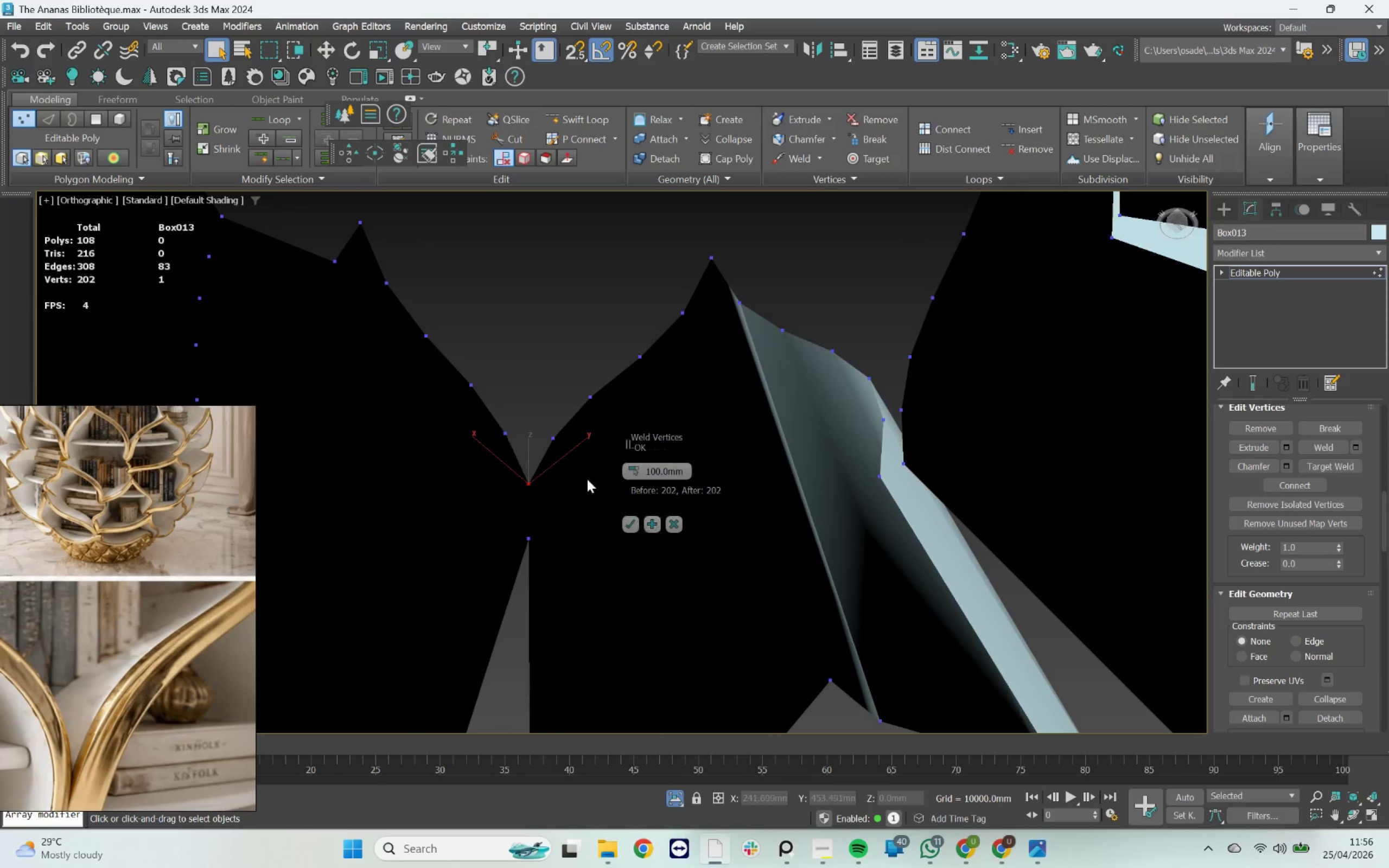 
scroll: coordinate [541, 480], scroll_direction: up, amount: 2.0
 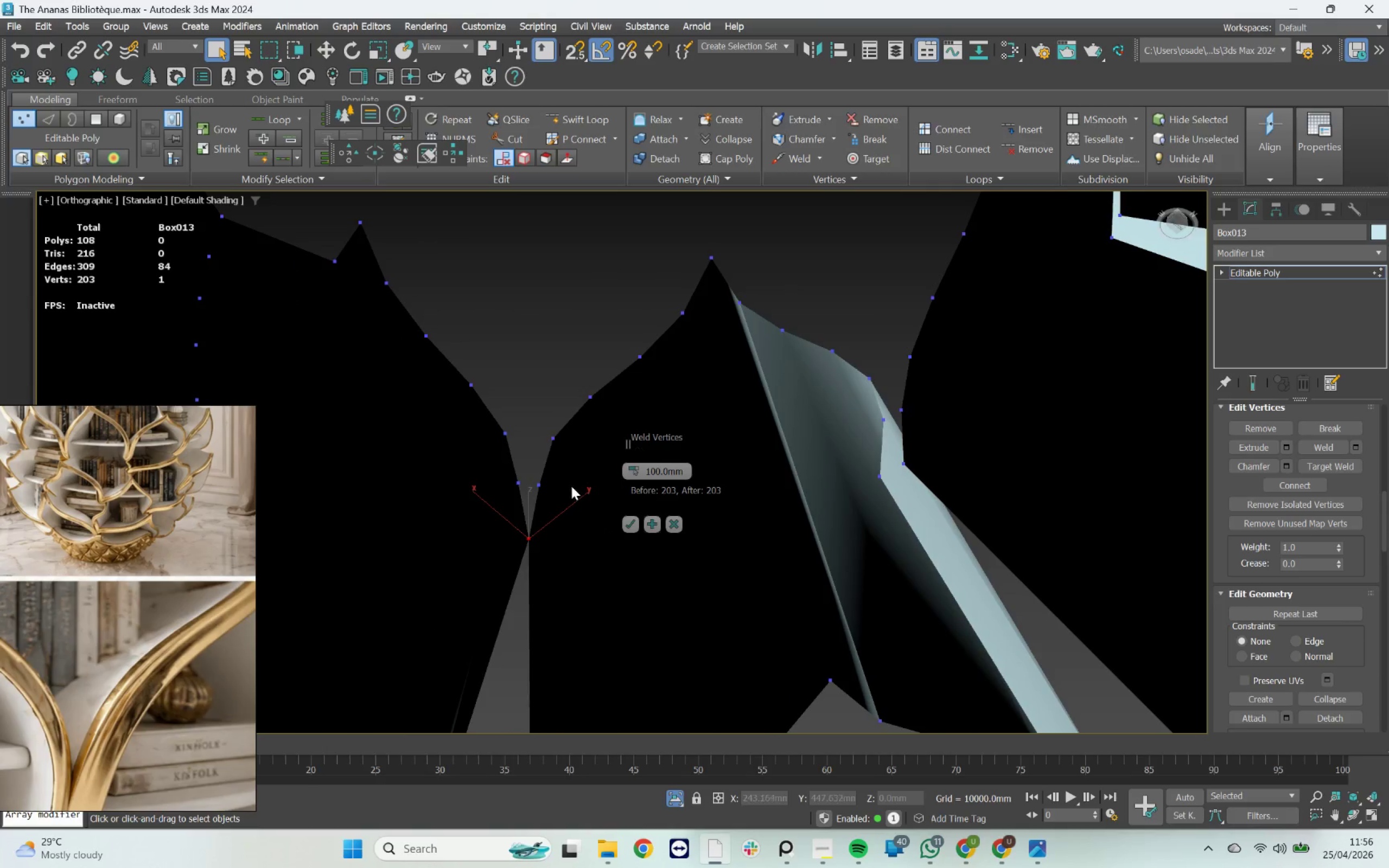 
left_click_drag(start_coordinate=[576, 455], to_coordinate=[484, 422])
 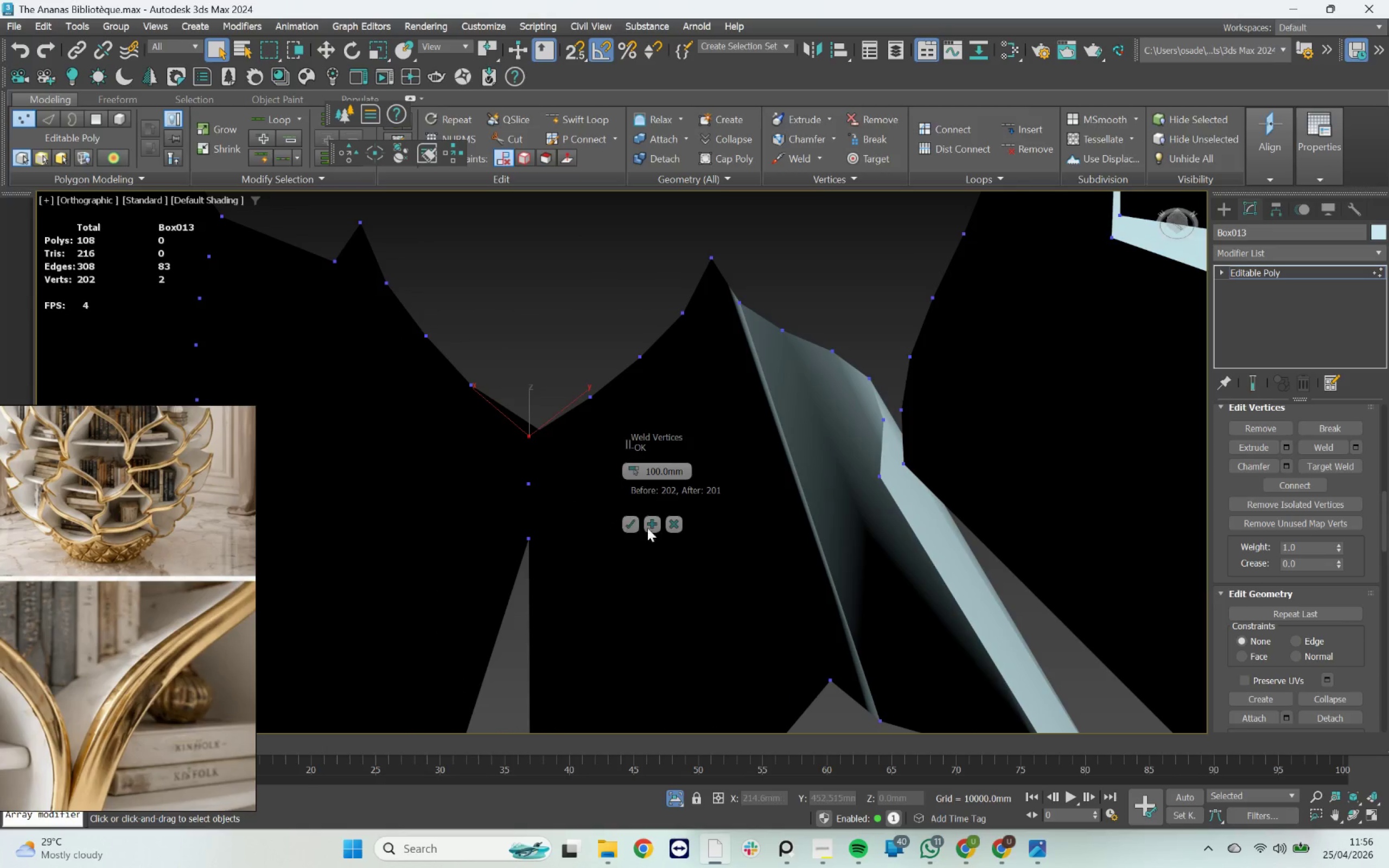 
left_click([657, 525])
 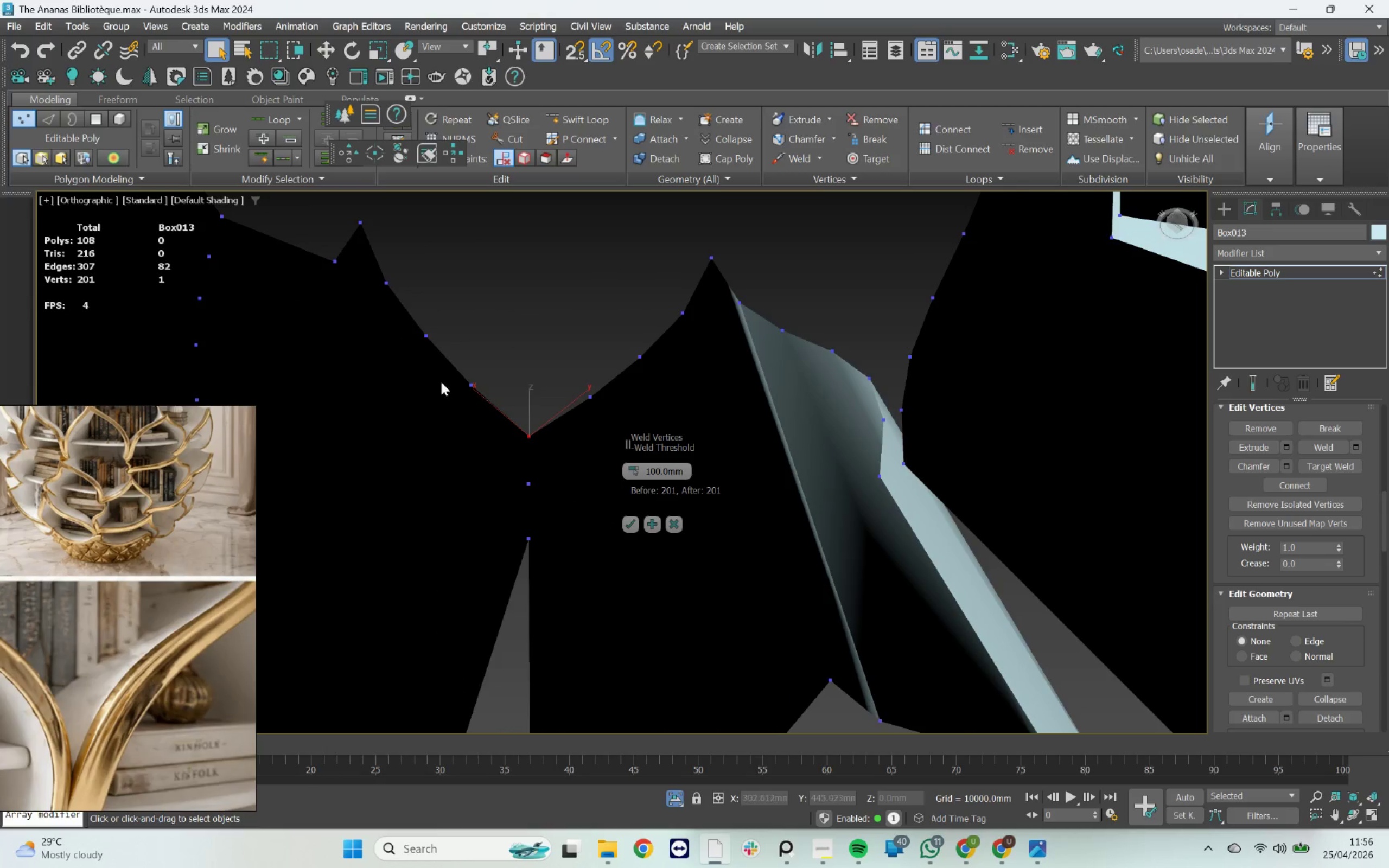 
left_click_drag(start_coordinate=[425, 368], to_coordinate=[605, 400])
 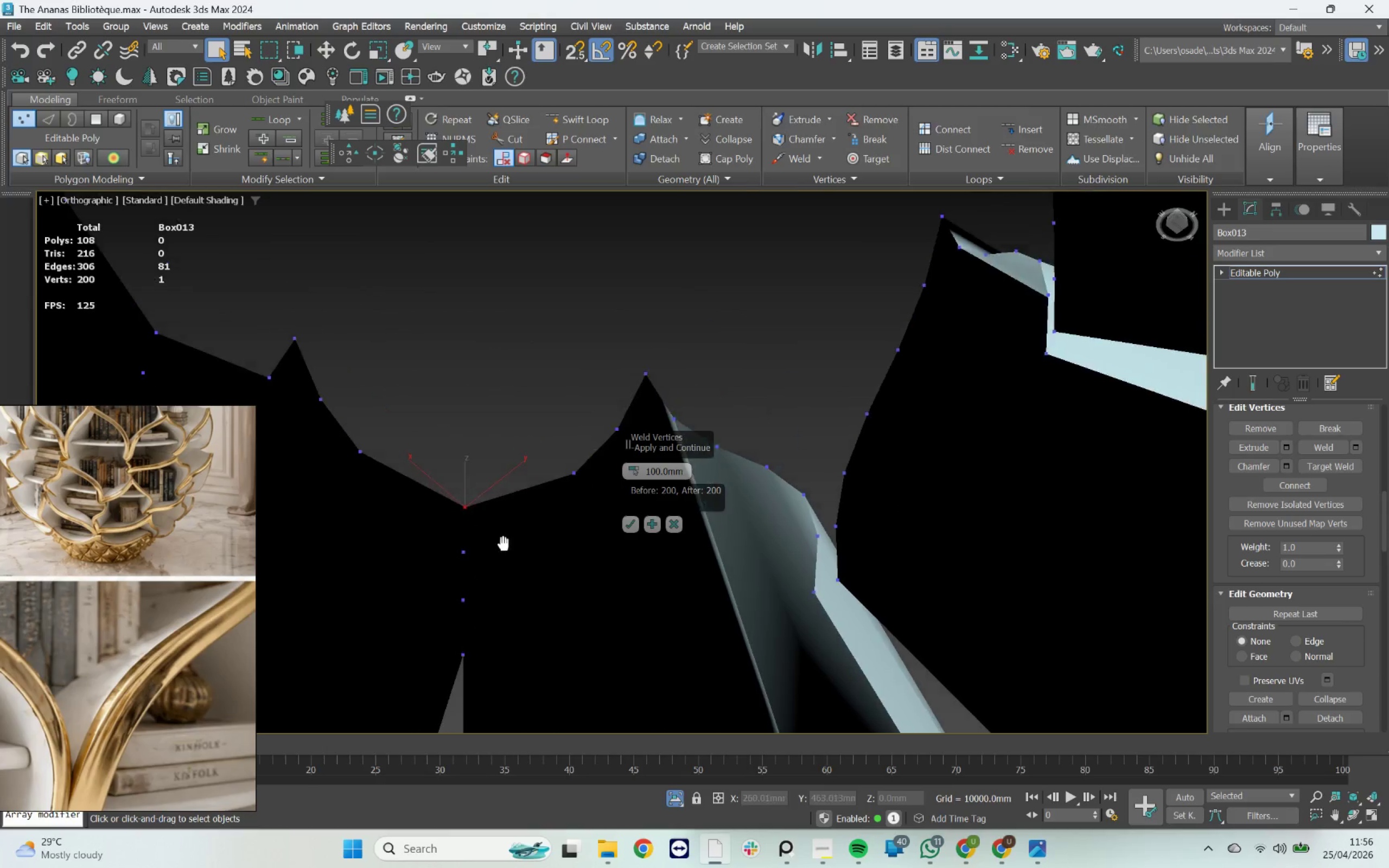 
left_click_drag(start_coordinate=[334, 435], to_coordinate=[582, 477])
 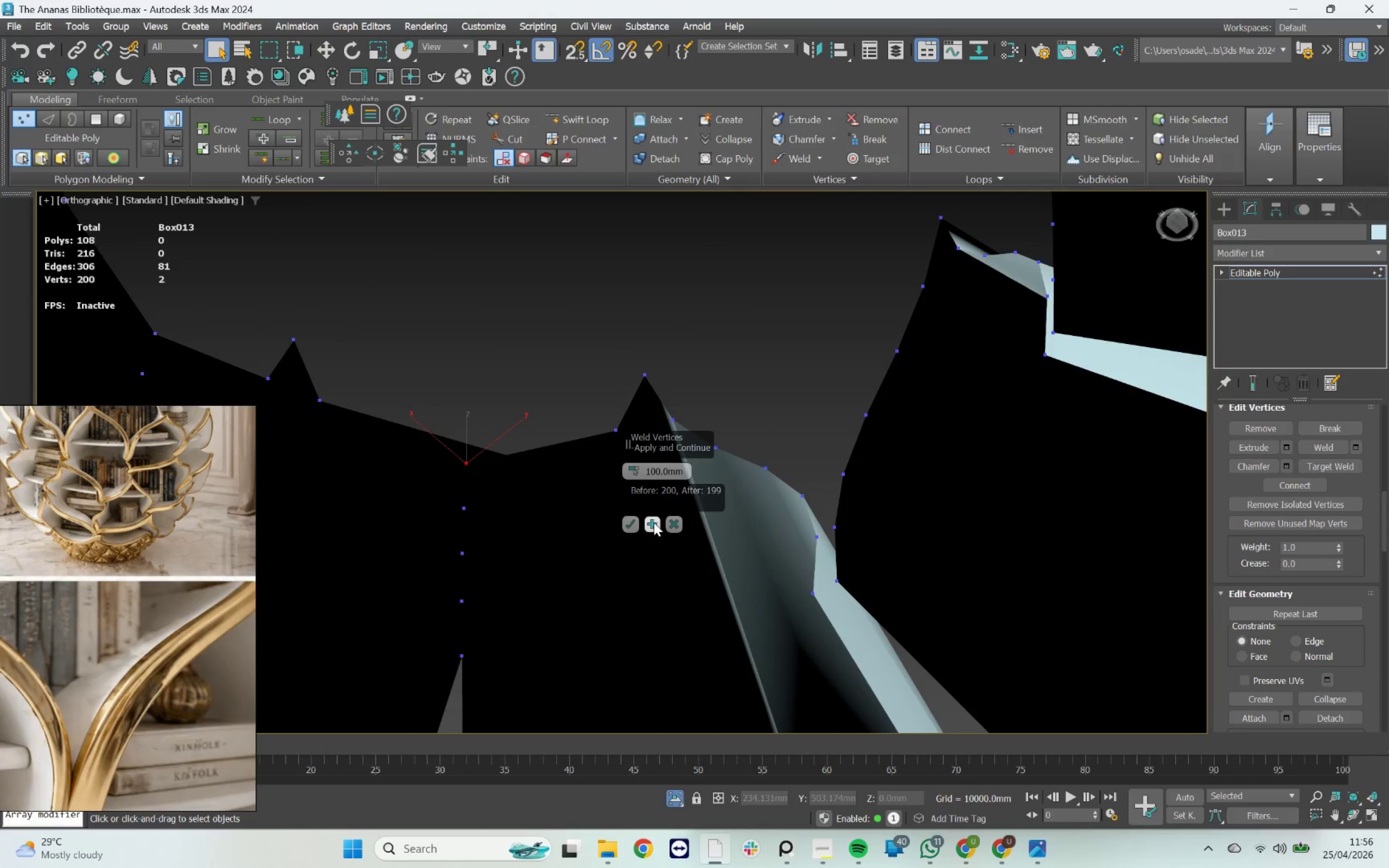 
left_click([654, 522])
 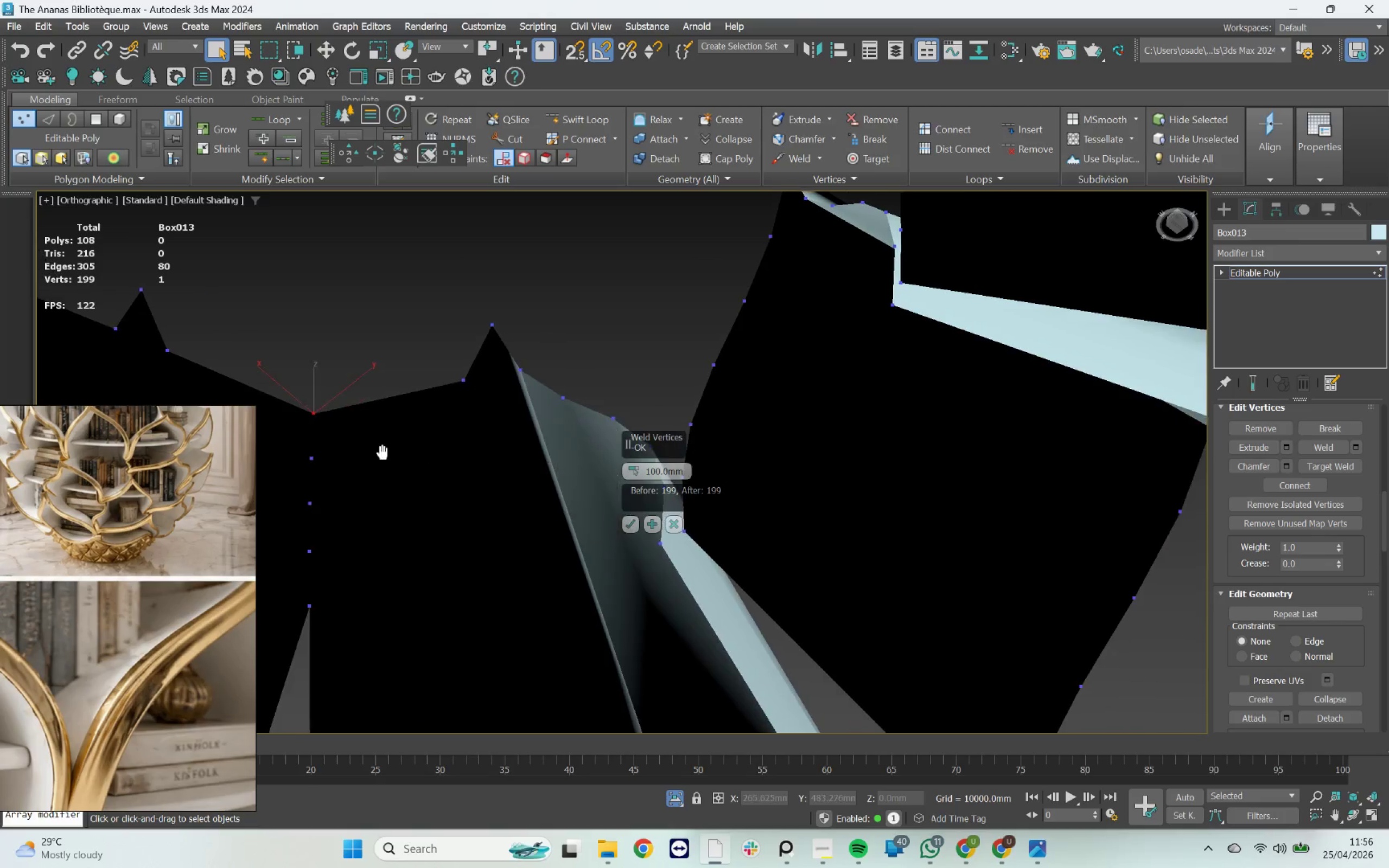 
scroll: coordinate [424, 438], scroll_direction: down, amount: 4.0
 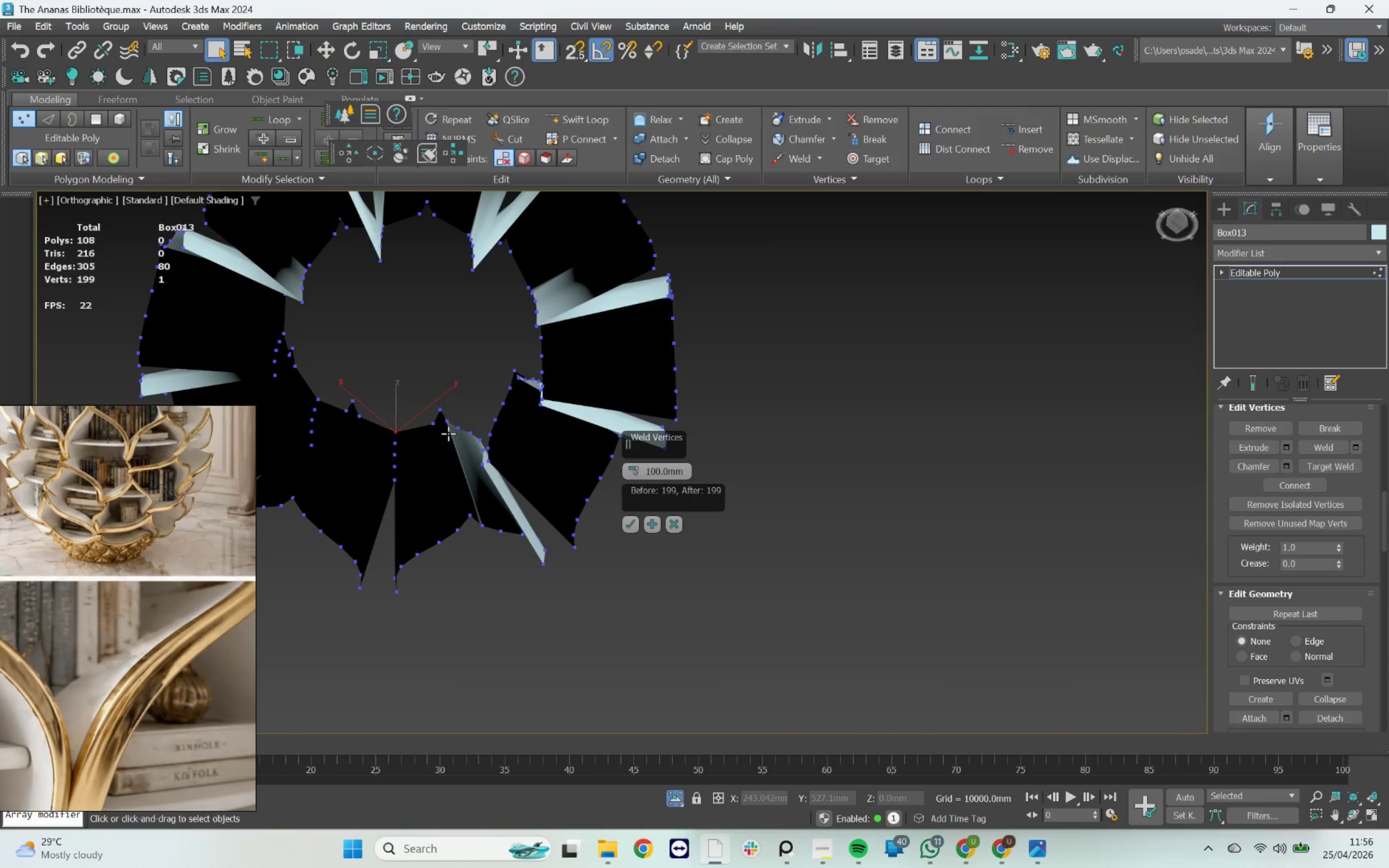 
hold_key(key=AltLeft, duration=2.8)
 